 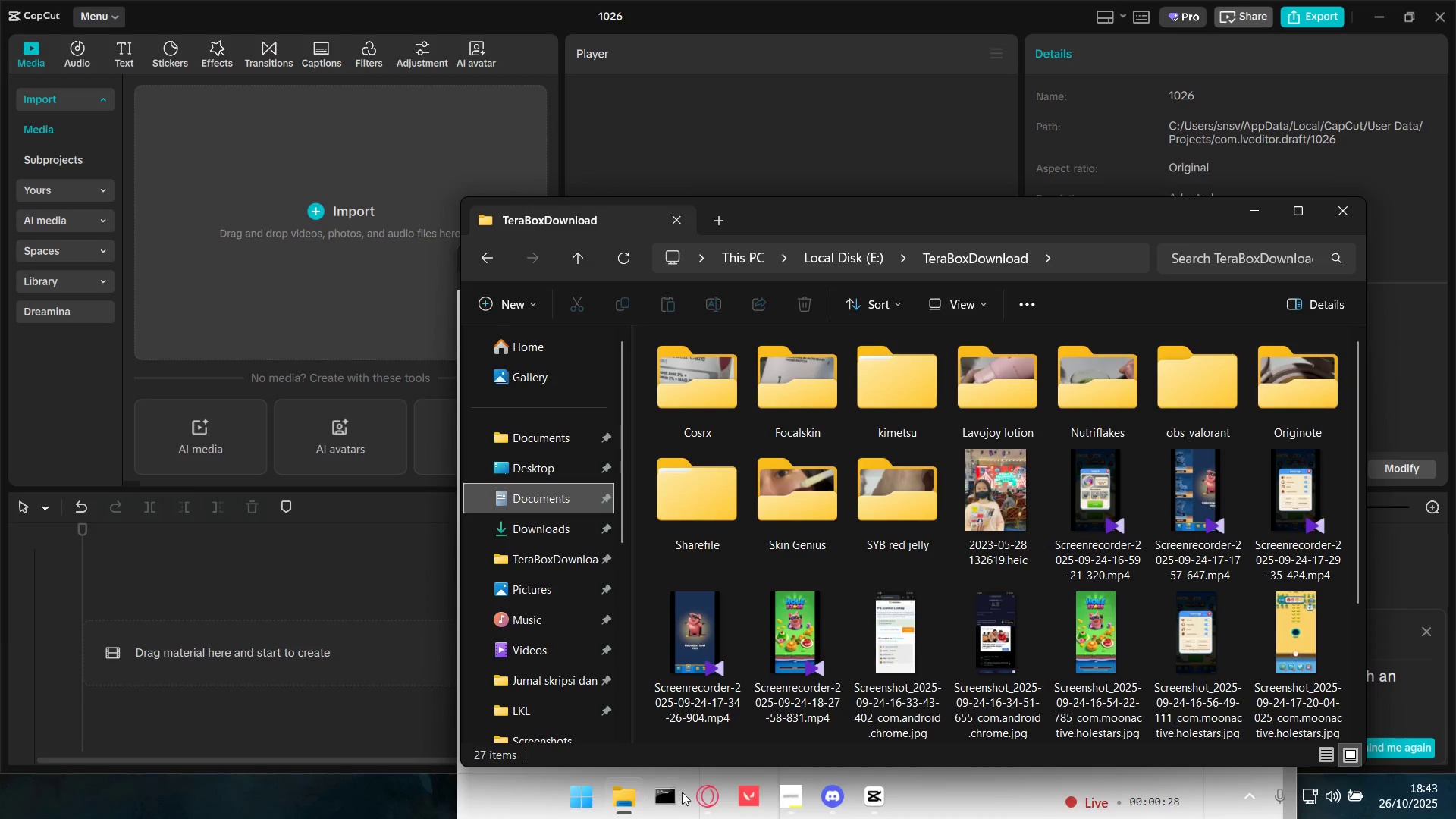 
left_click([868, 797])
 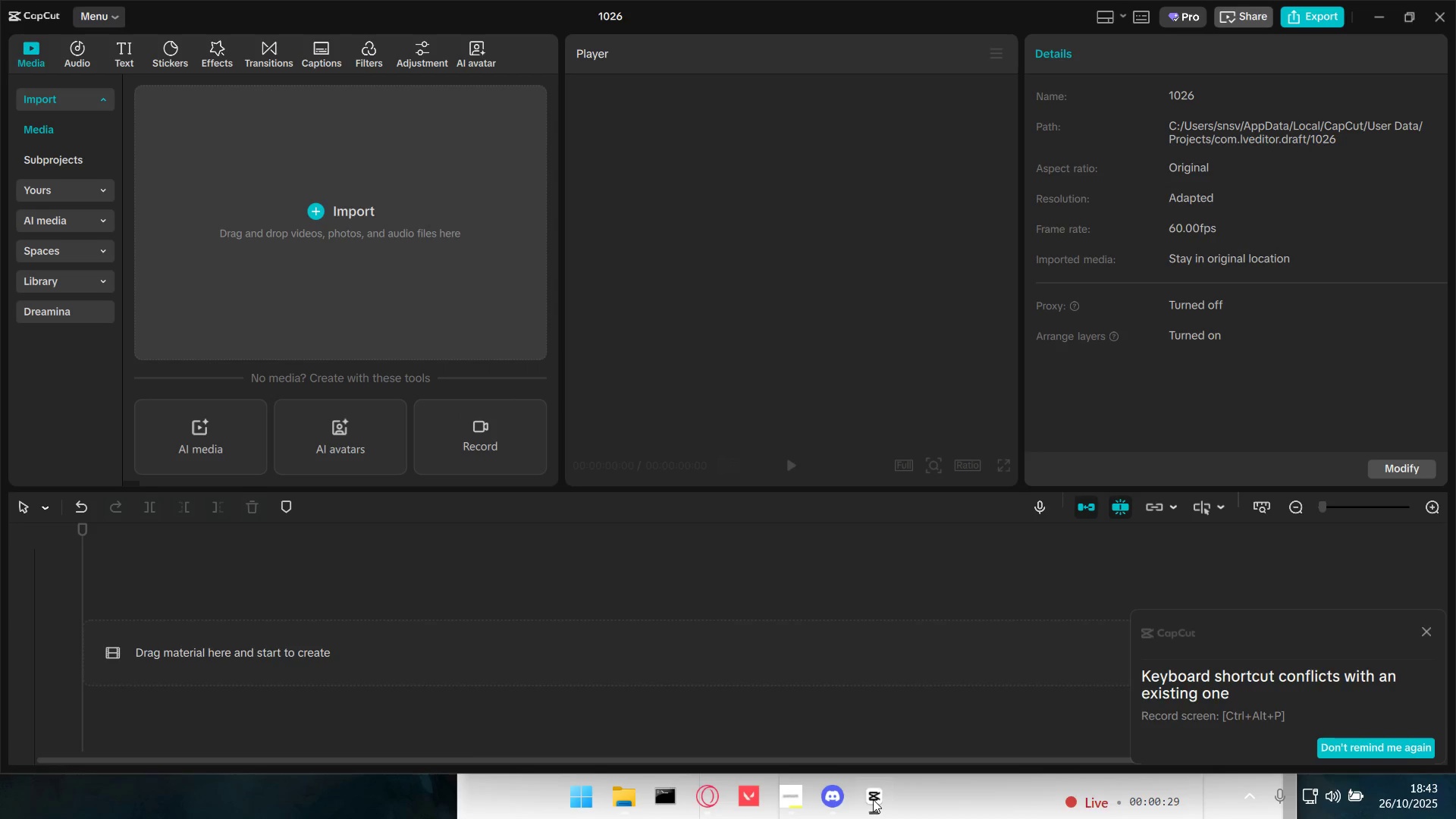 
key(Alt+AltLeft)
 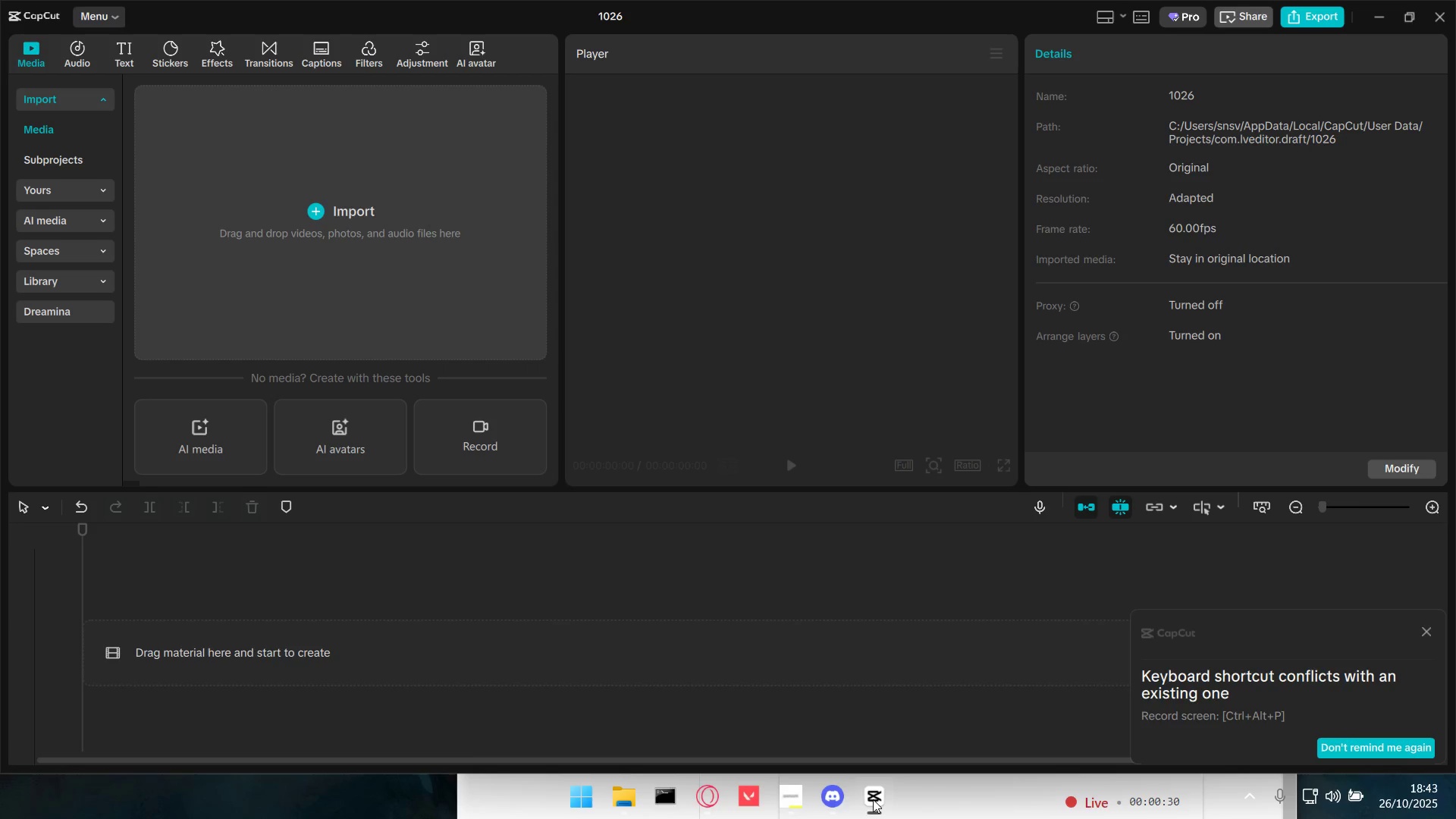 
key(Alt+Tab)
 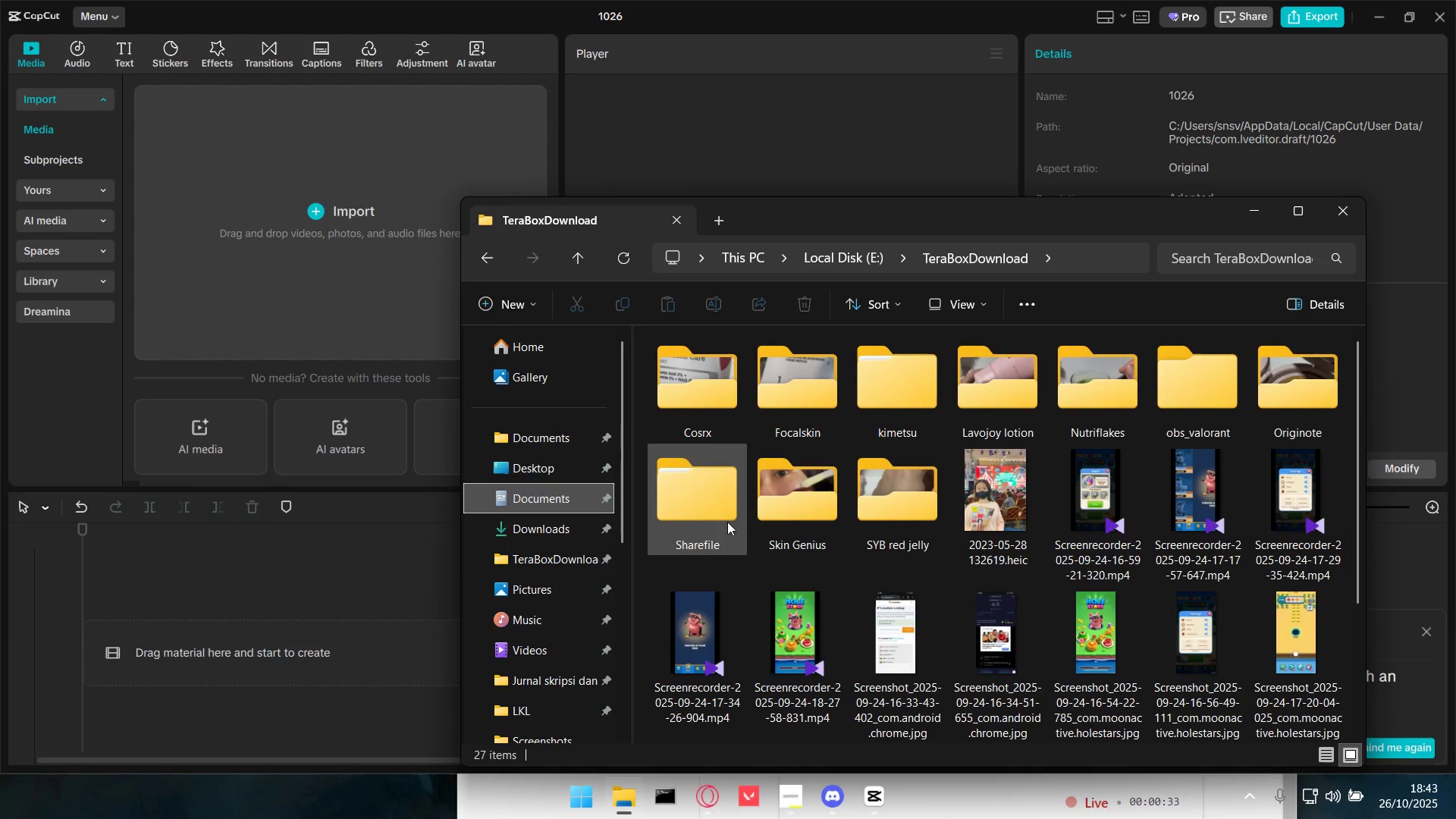 
double_click([883, 497])
 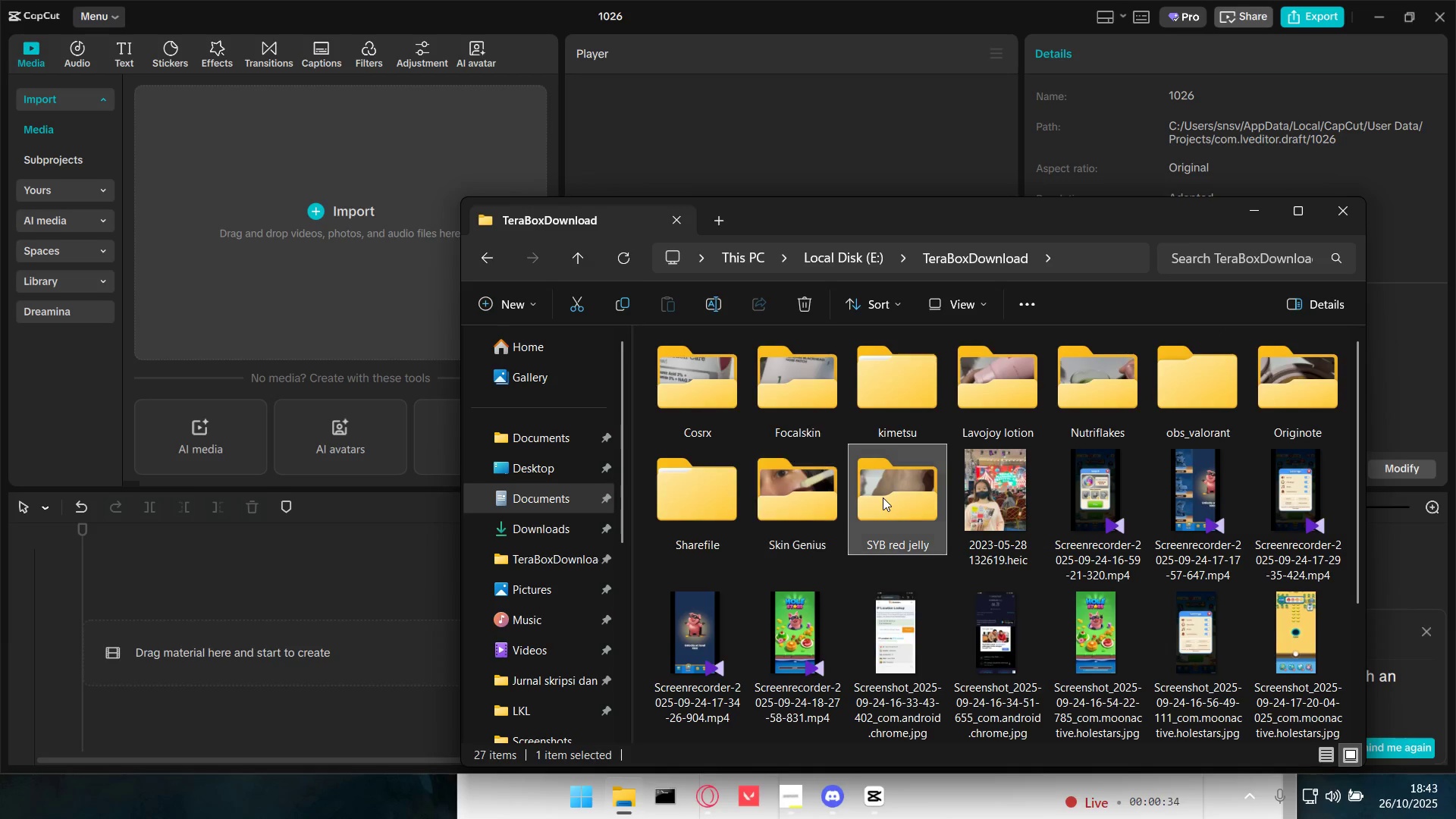 
triple_click([883, 497])
 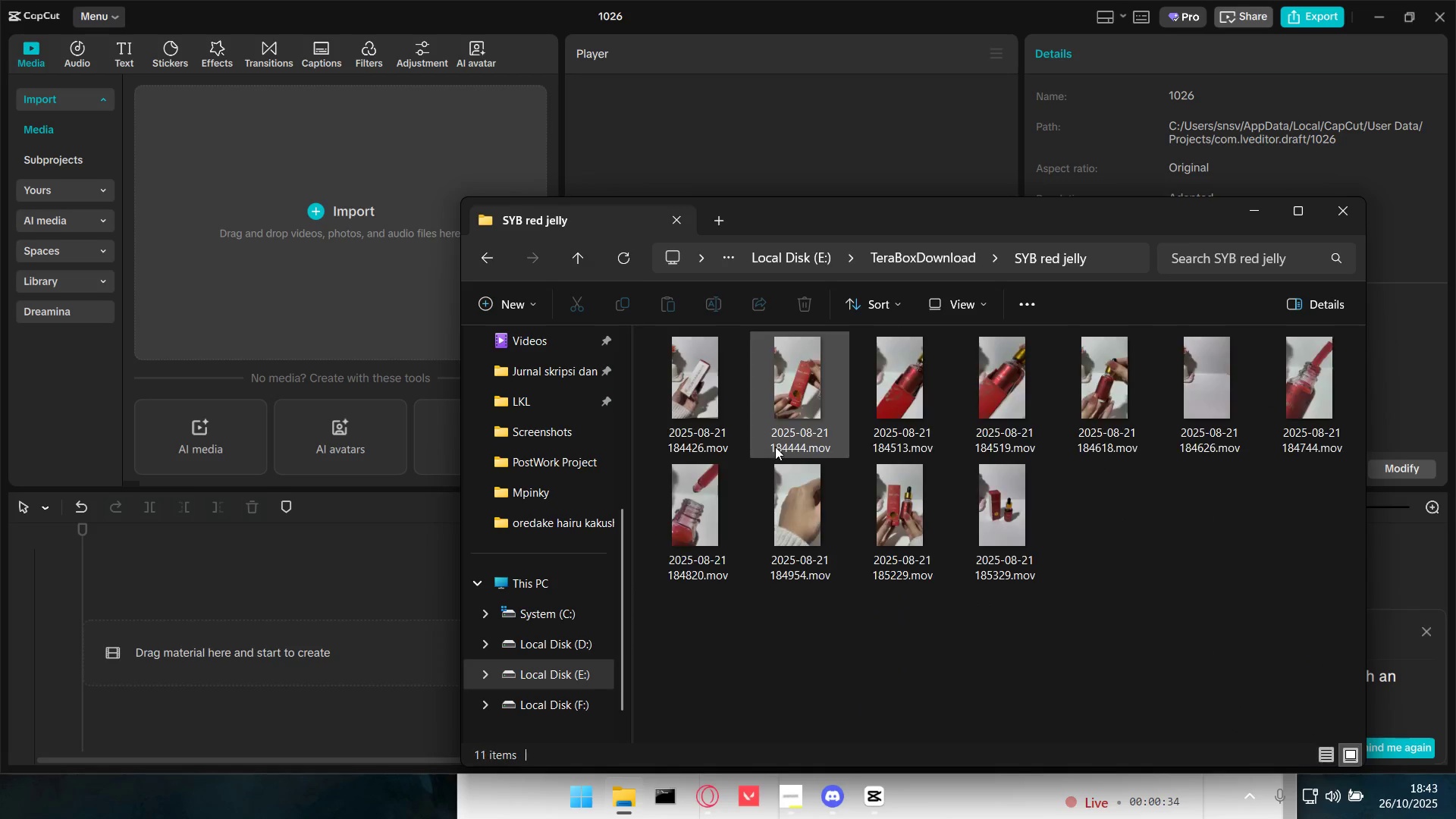 
left_click([696, 395])
 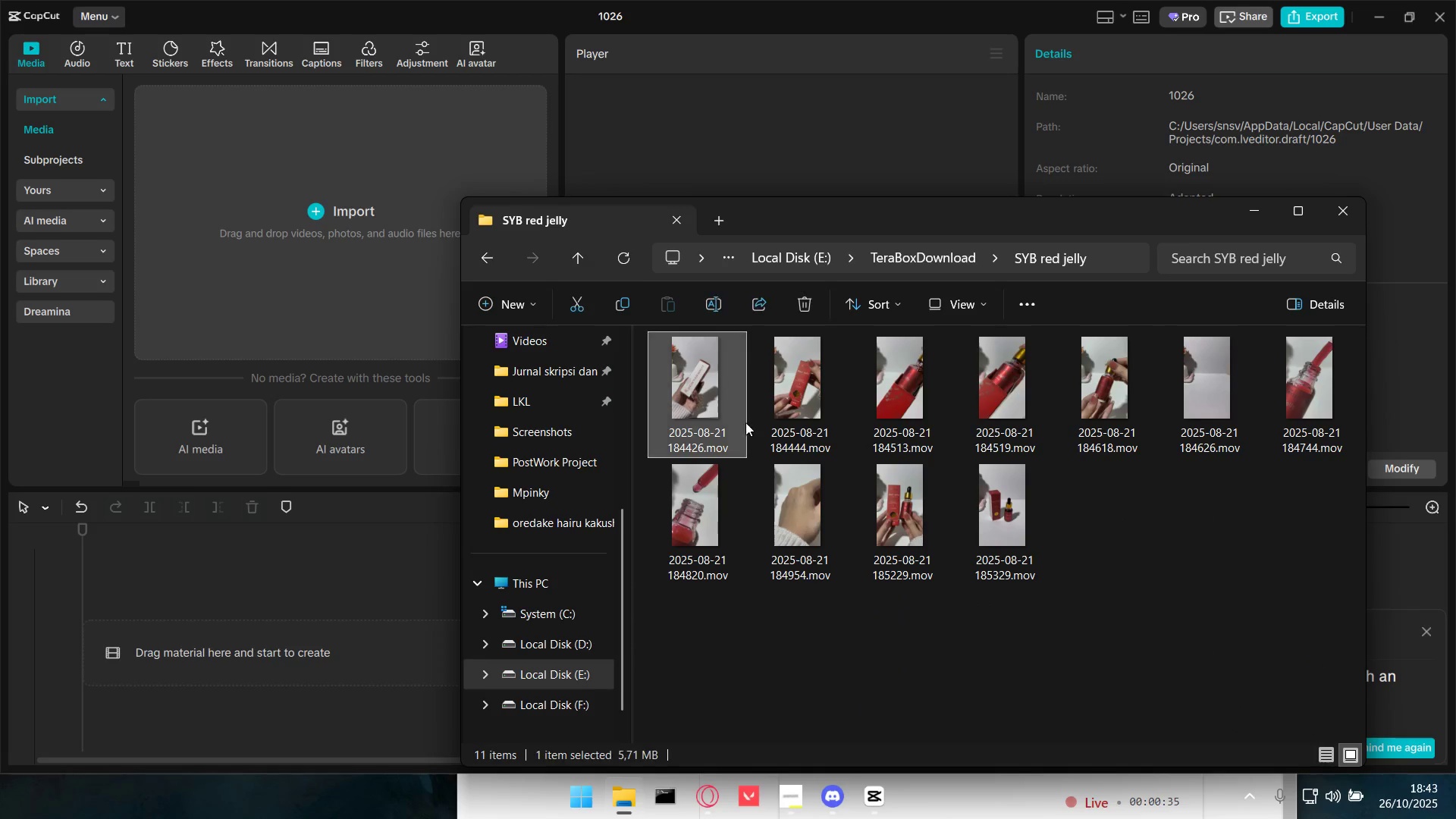 
hold_key(key=ShiftLeft, duration=0.54)
double_click([998, 506])
 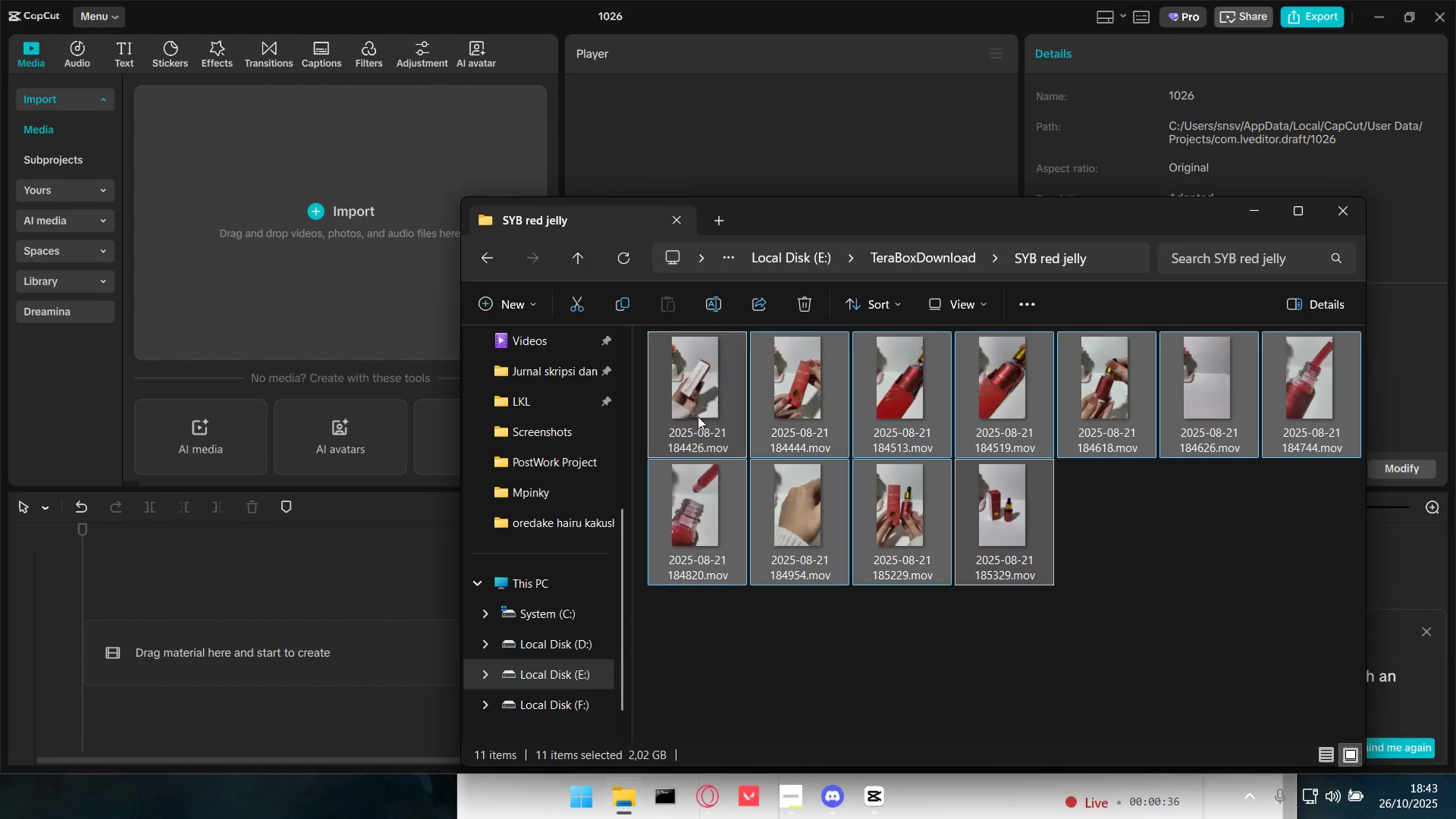 
left_click_drag(start_coordinate=[696, 403], to_coordinate=[318, 233])
 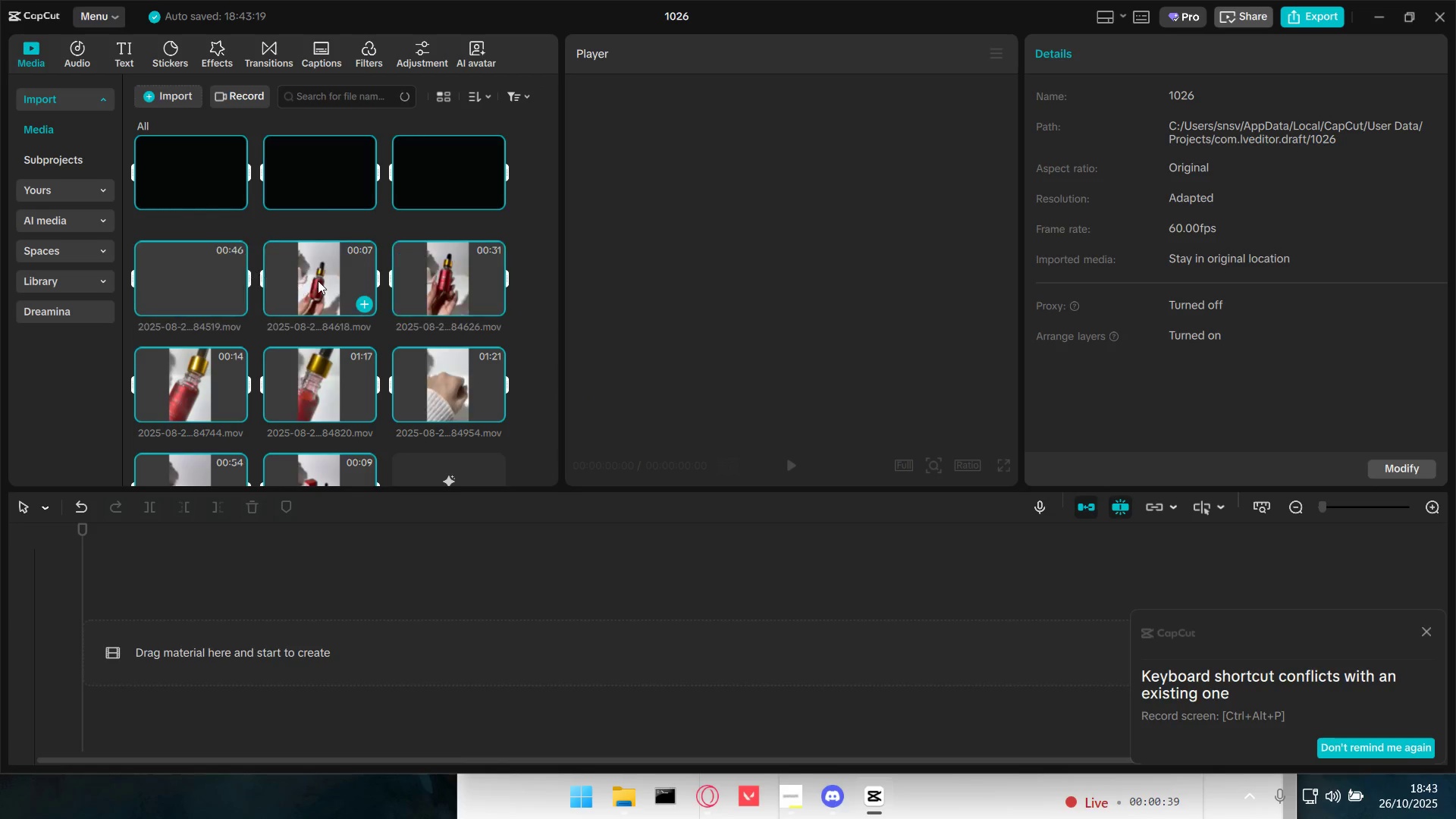 
left_click([187, 170])
 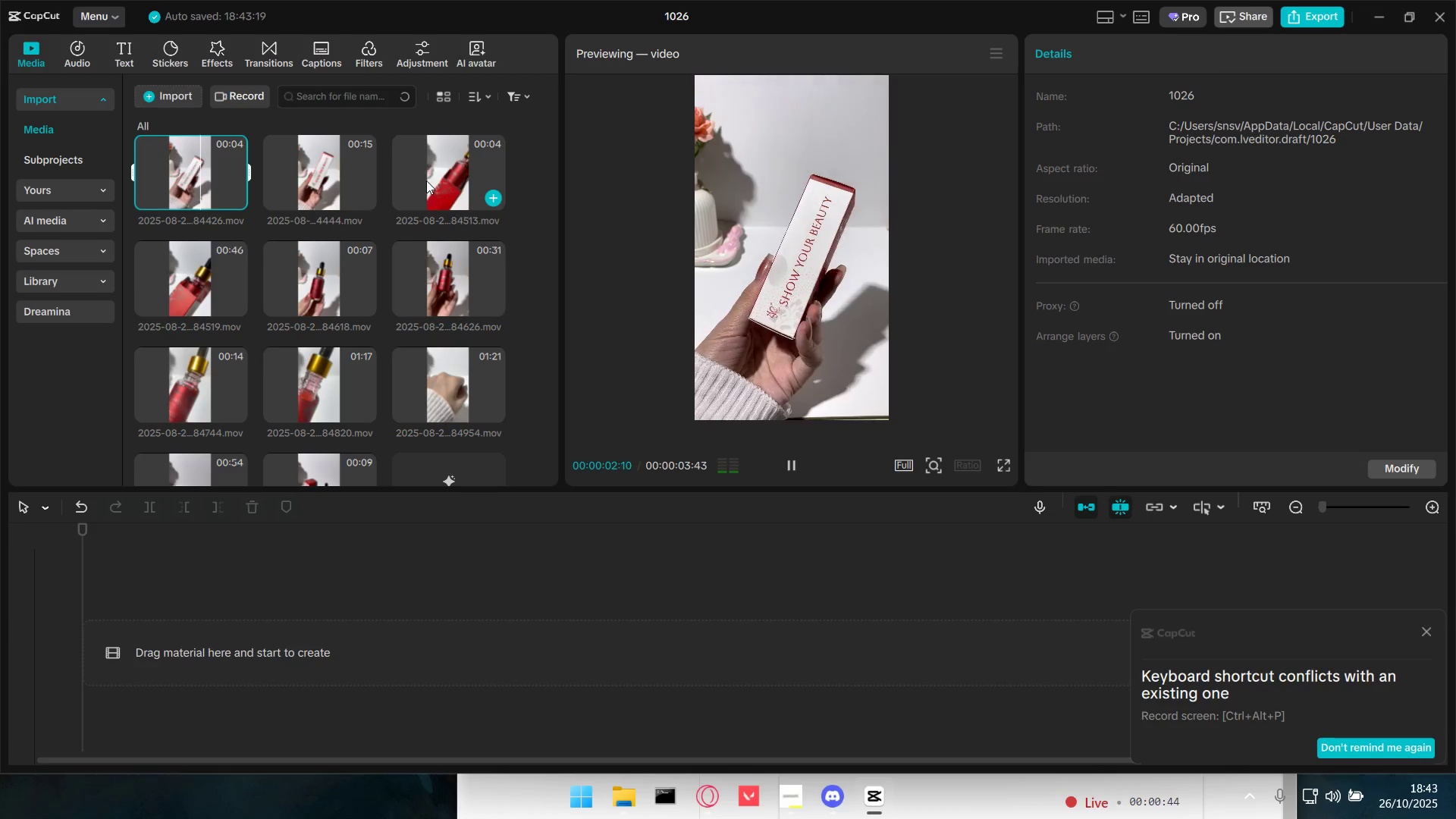 
left_click([426, 180])
 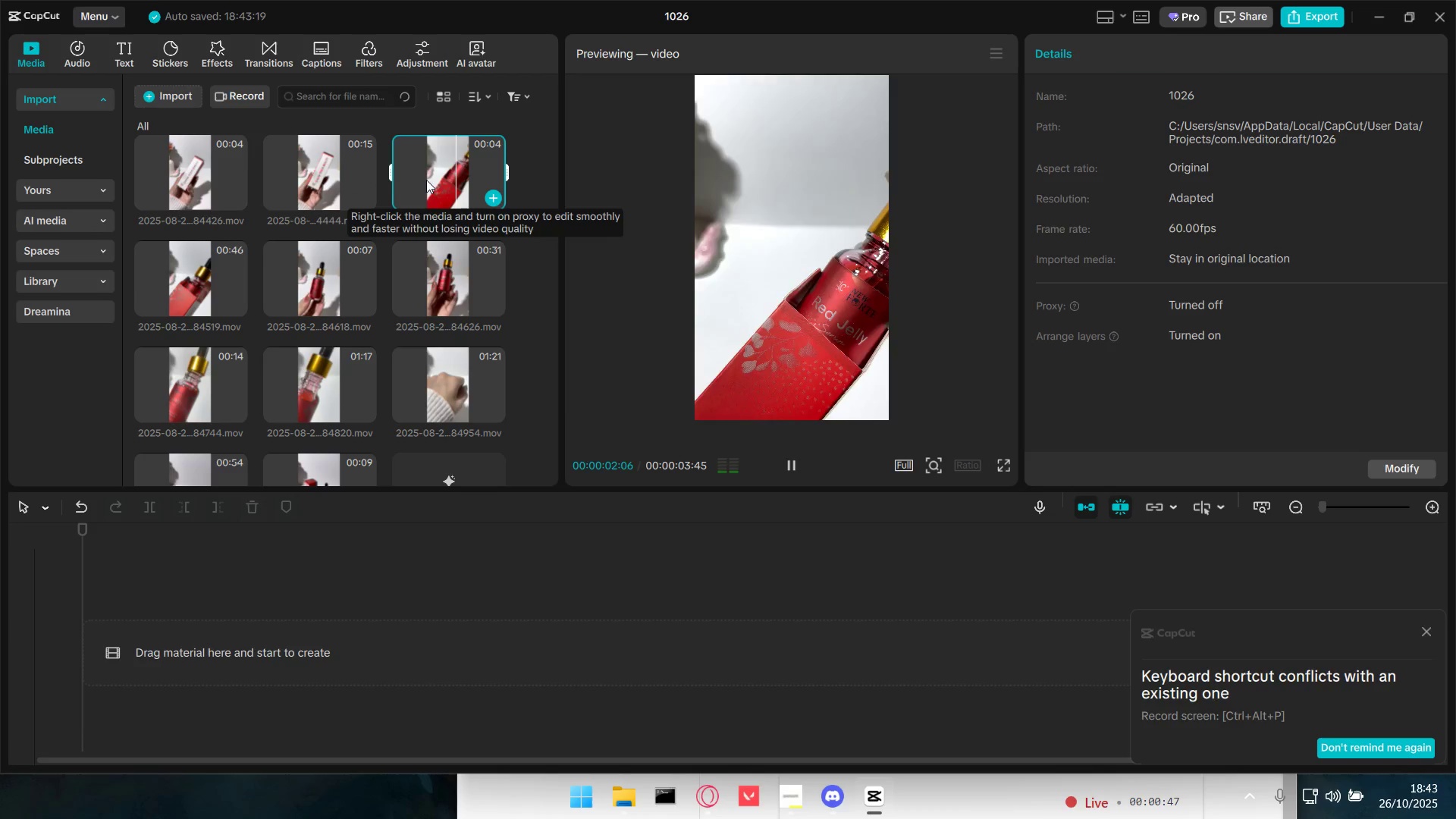 
left_click([191, 283])
 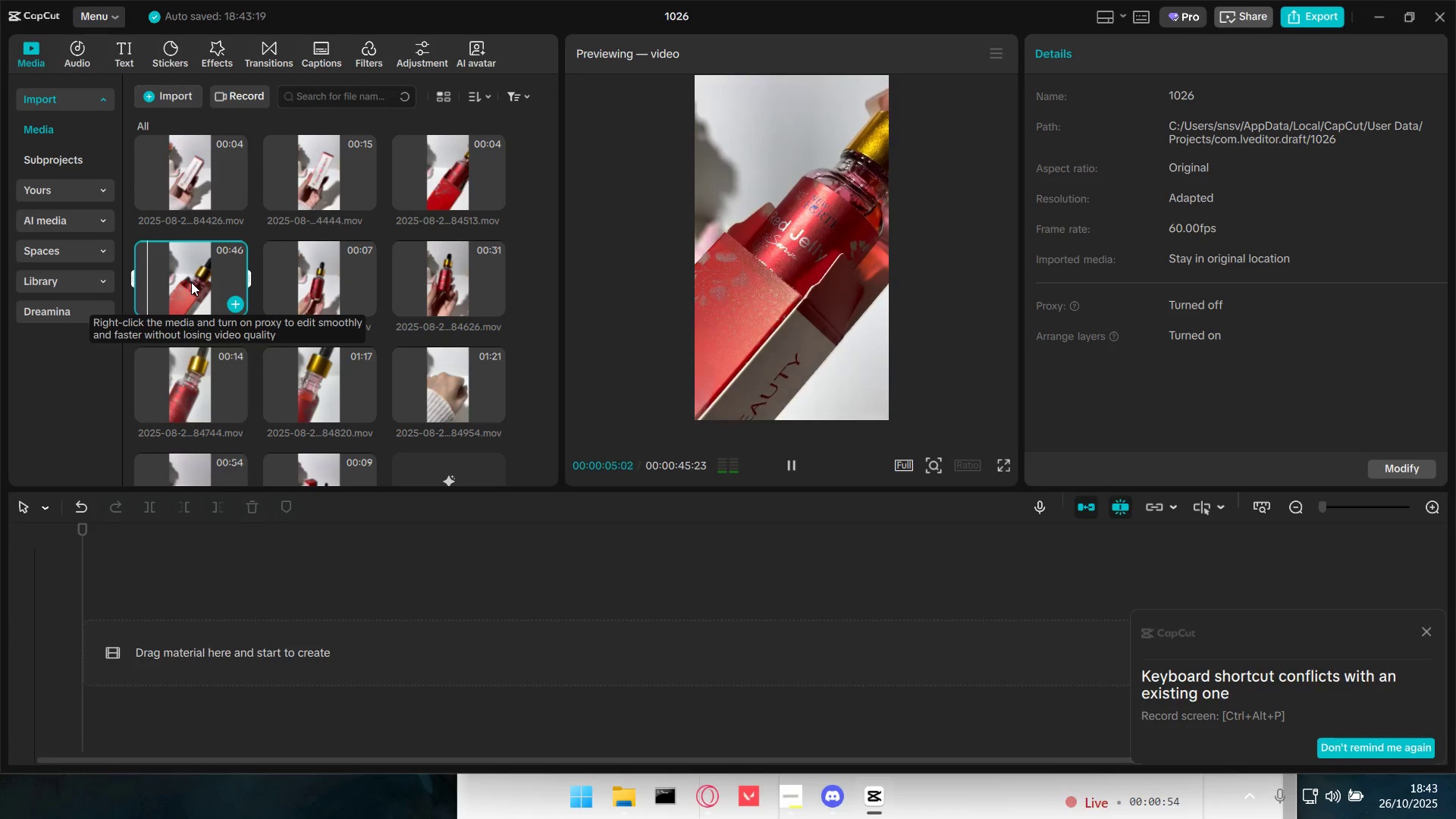 
wait(10.9)
 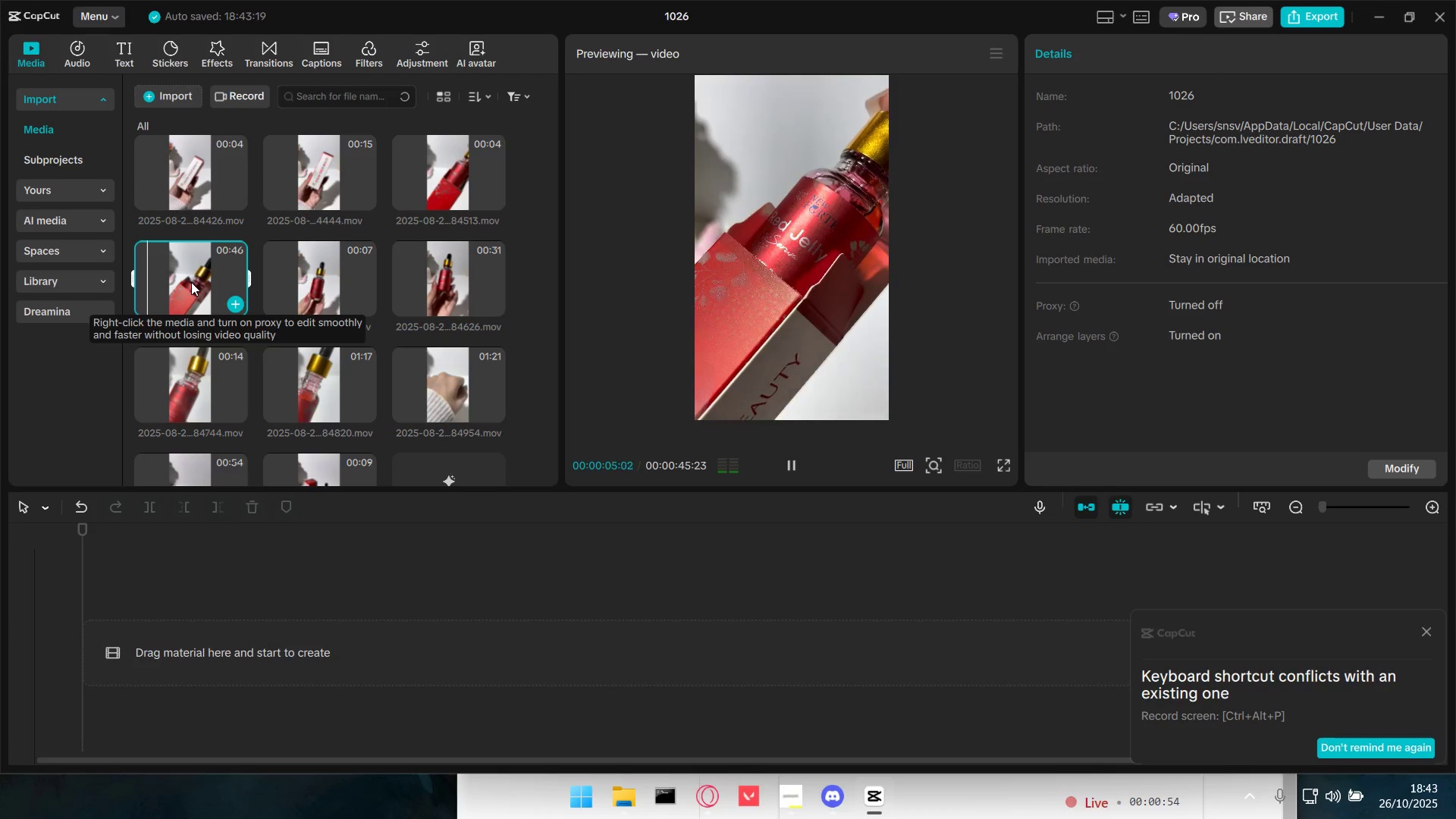 
scroll: coordinate [353, 318], scroll_direction: down, amount: 1.0
 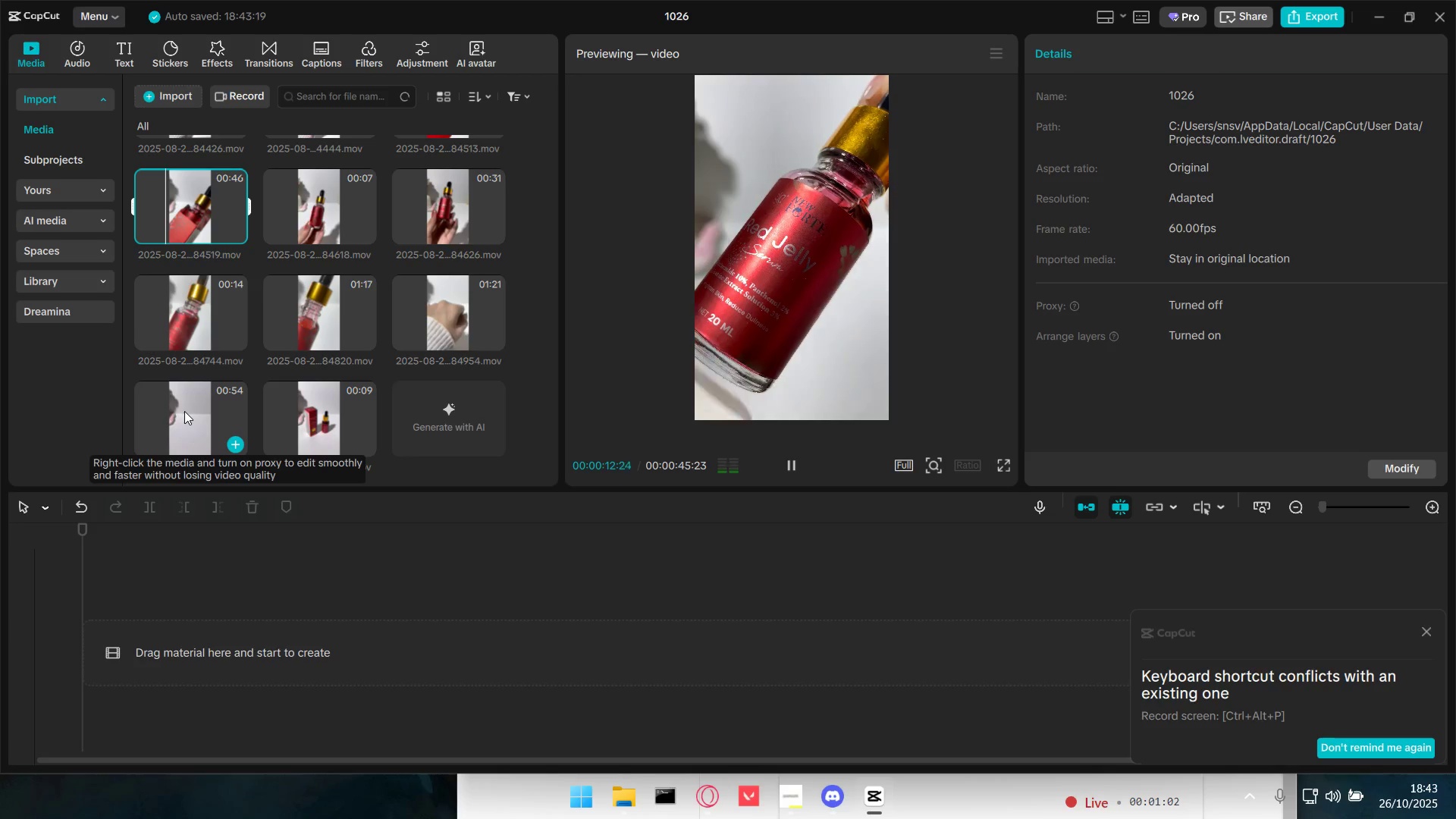 
scroll: coordinate [184, 410], scroll_direction: up, amount: 1.0
 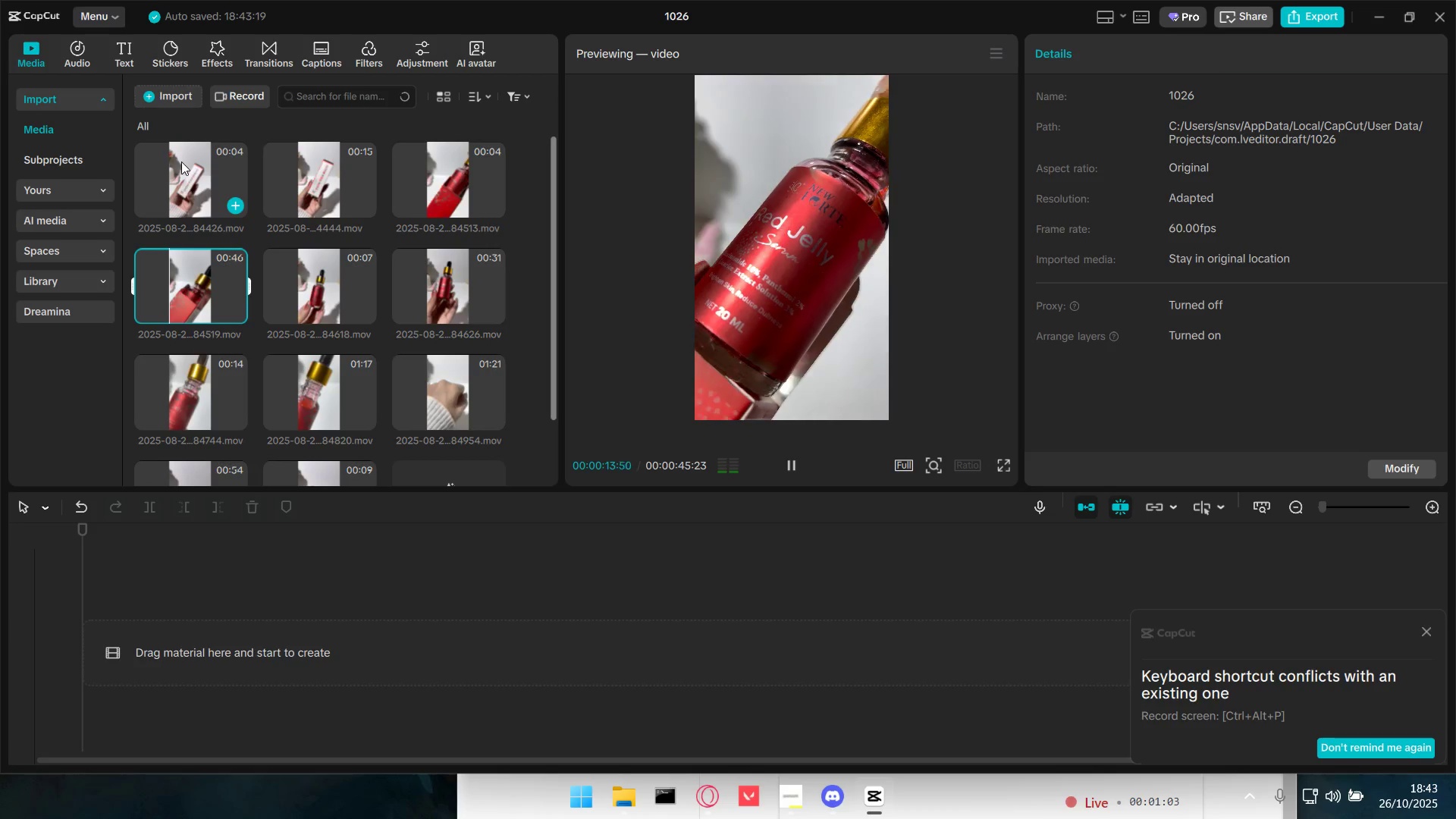 
left_click([181, 162])
 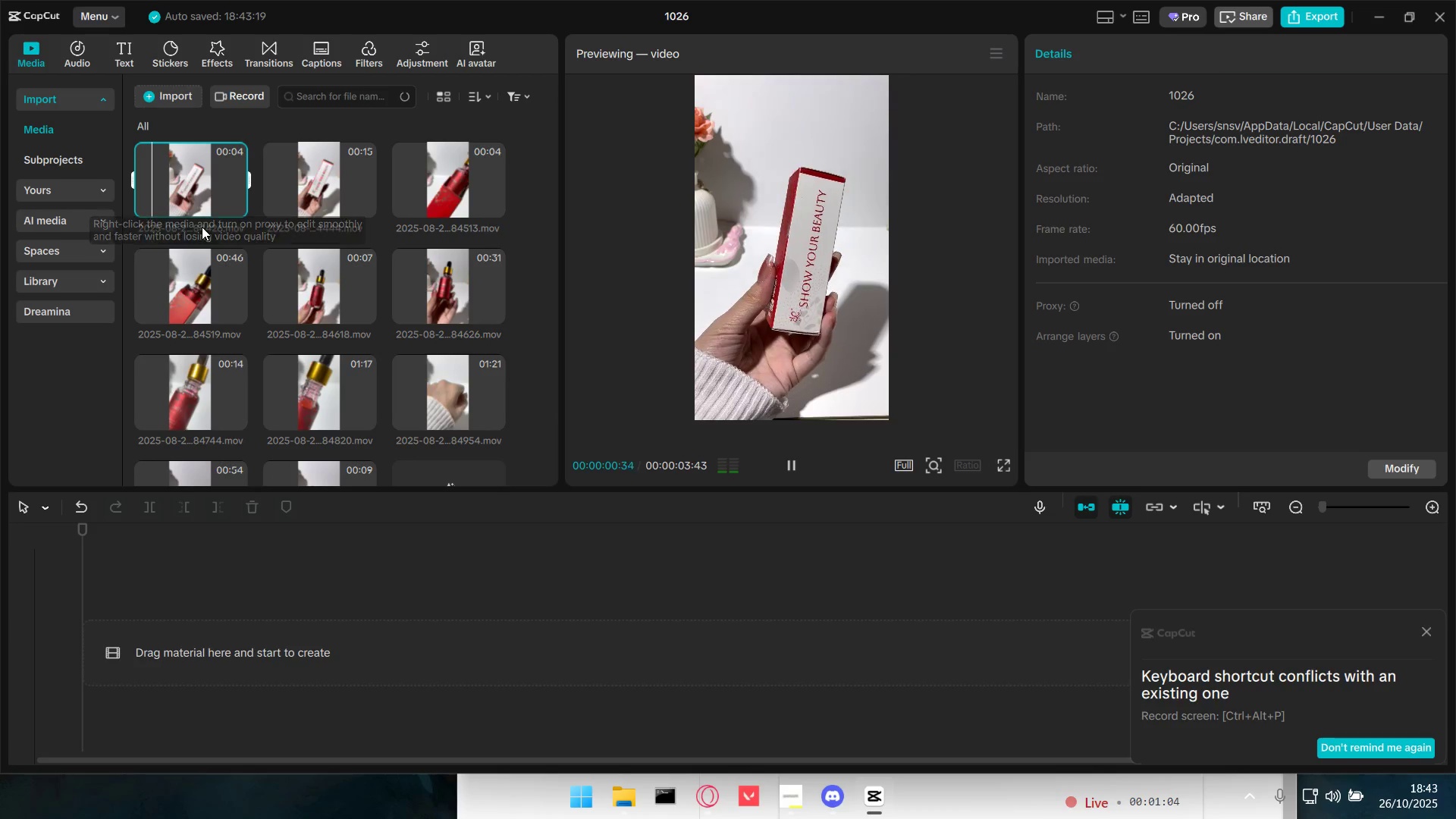 
left_click_drag(start_coordinate=[192, 172], to_coordinate=[138, 598])
 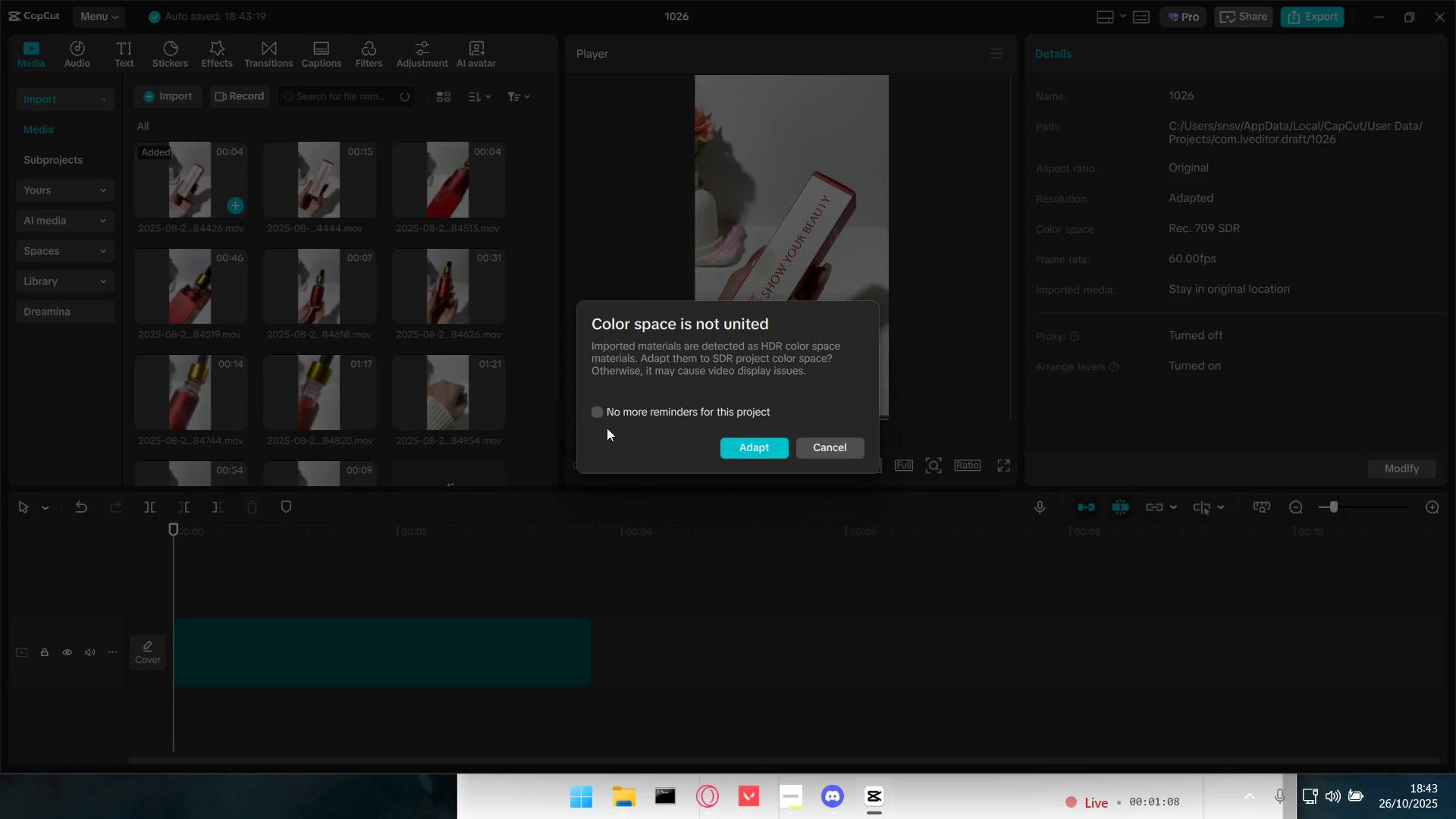 
left_click([598, 411])
 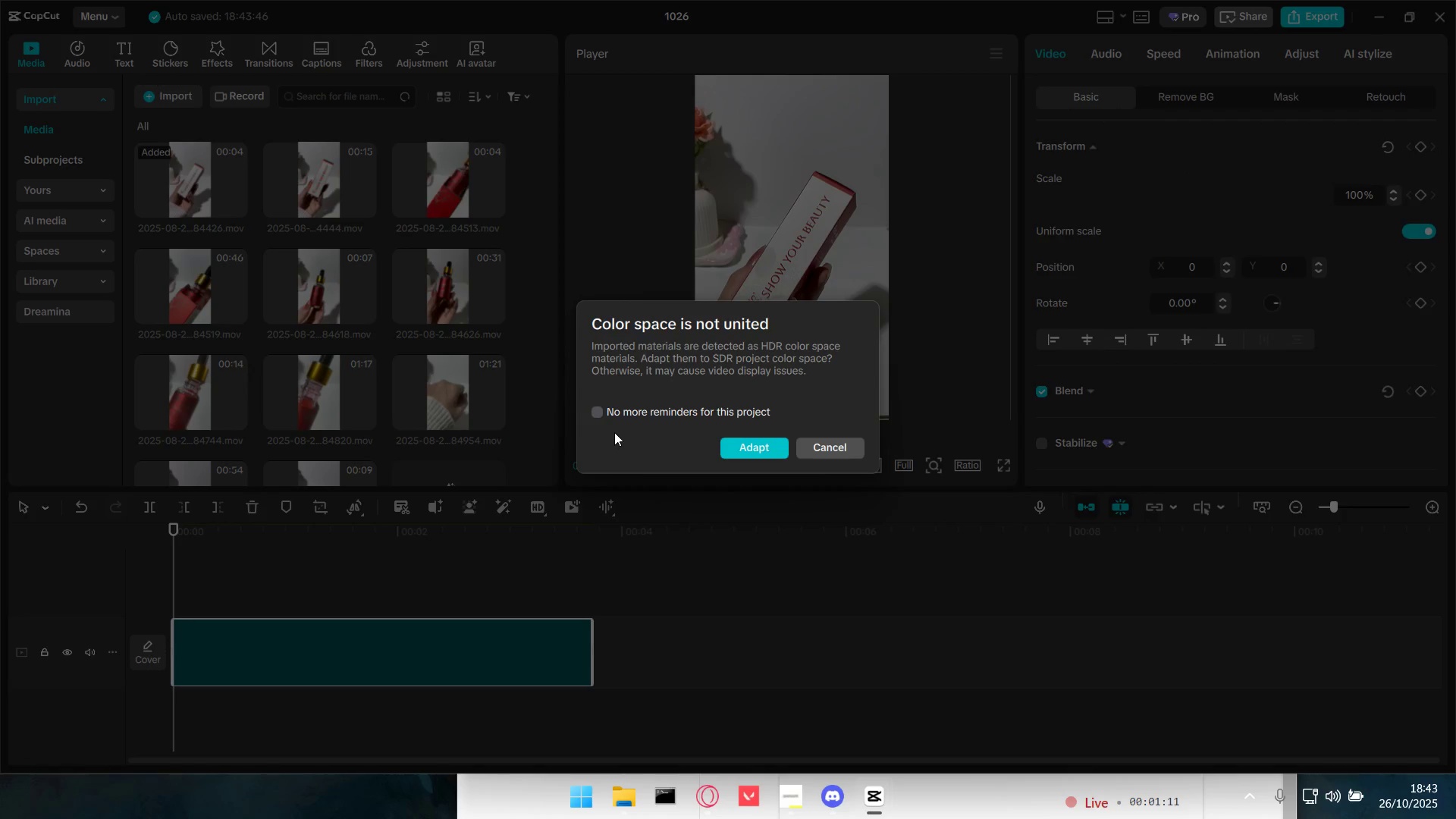 
left_click([598, 412])
 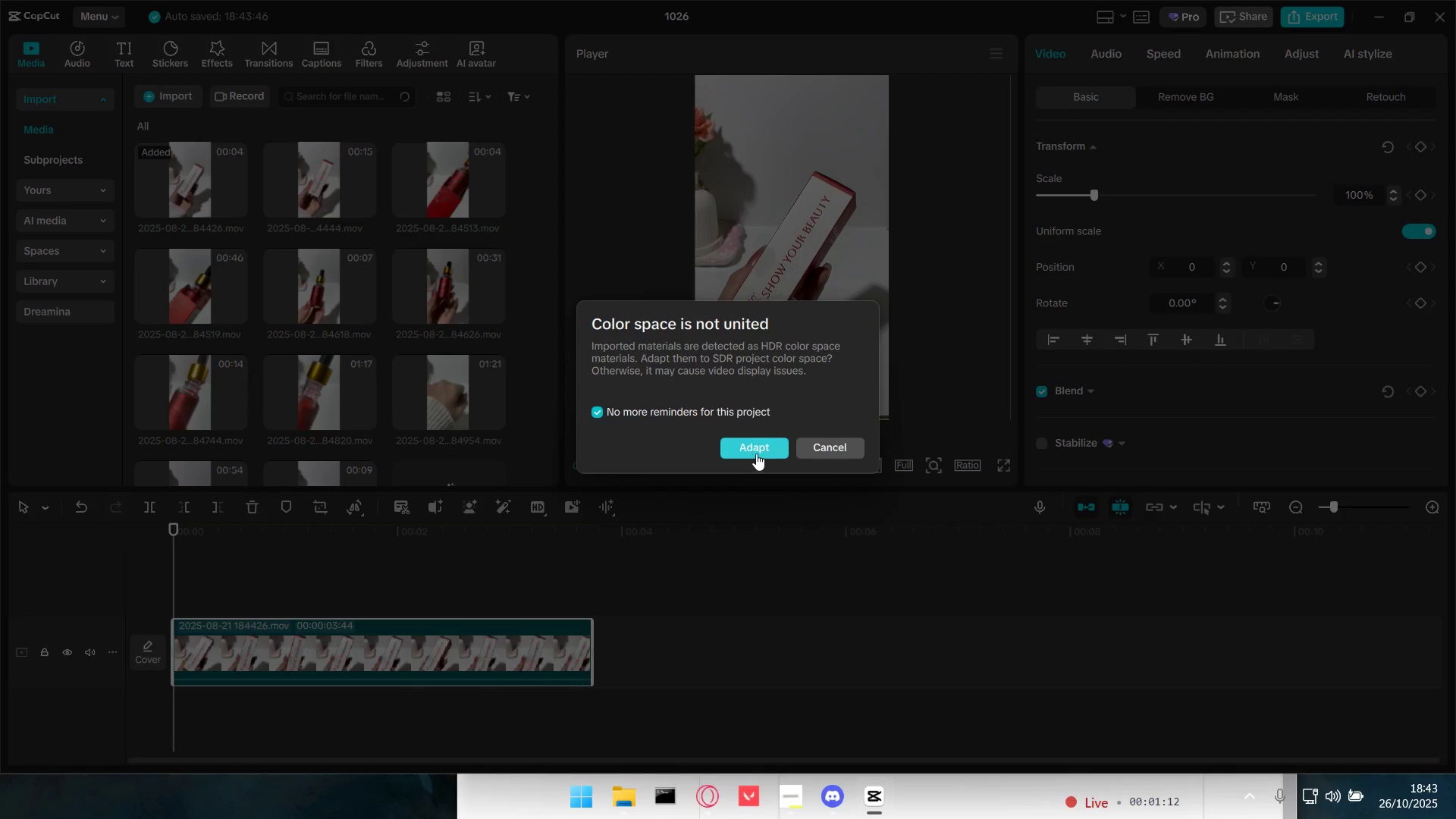 
double_click([761, 449])
 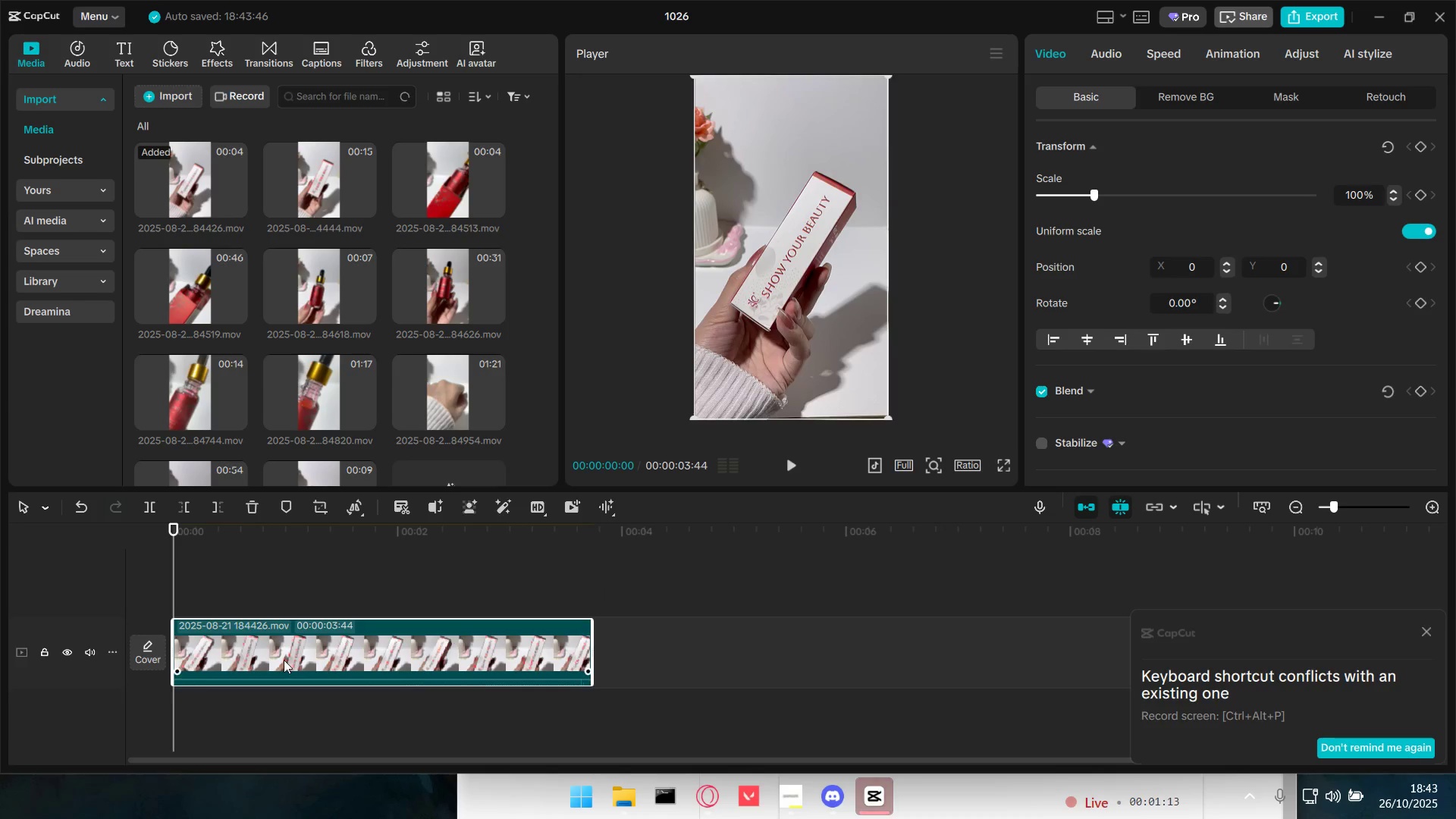 
key(Space)
 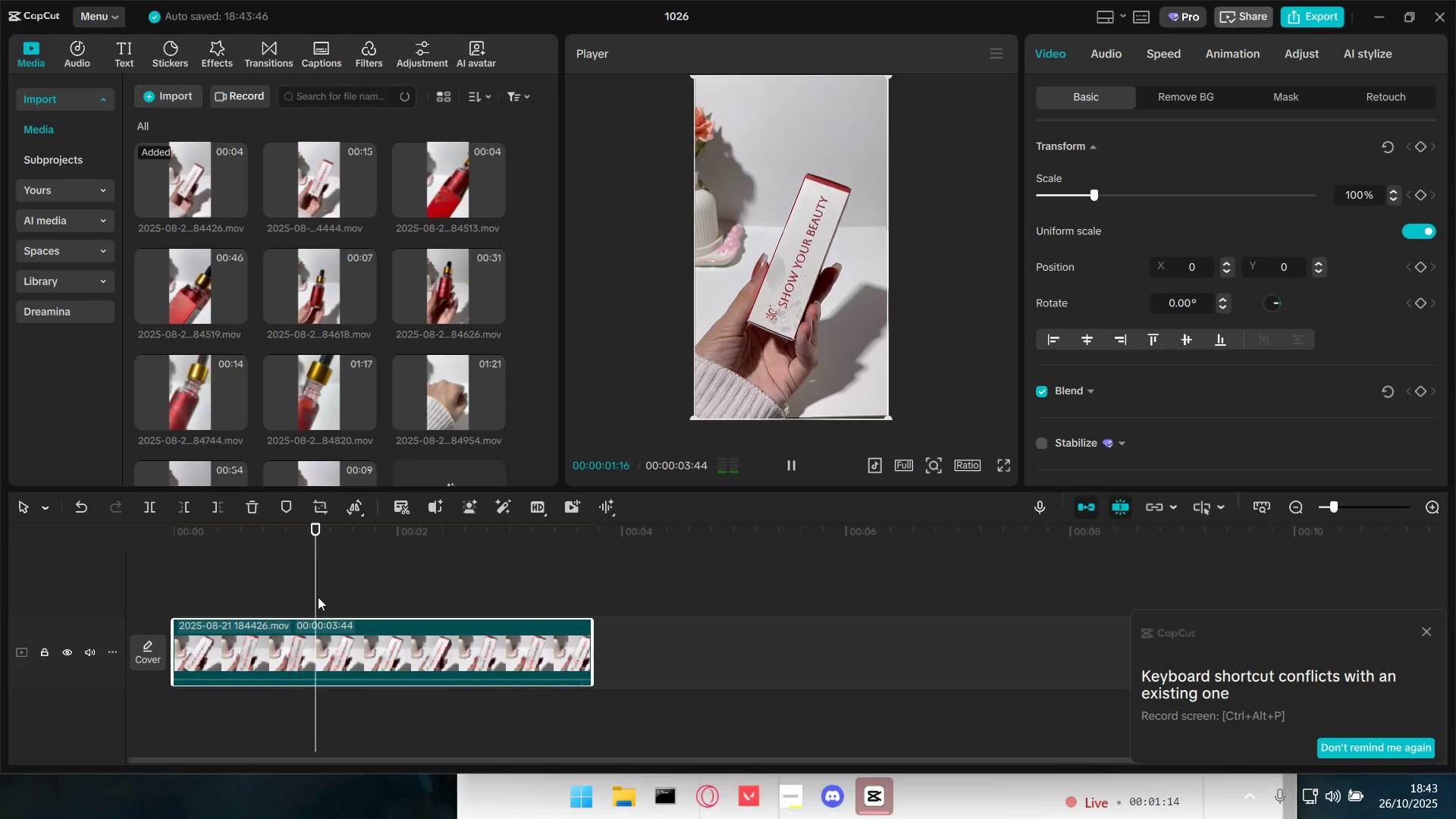 
key(Space)
 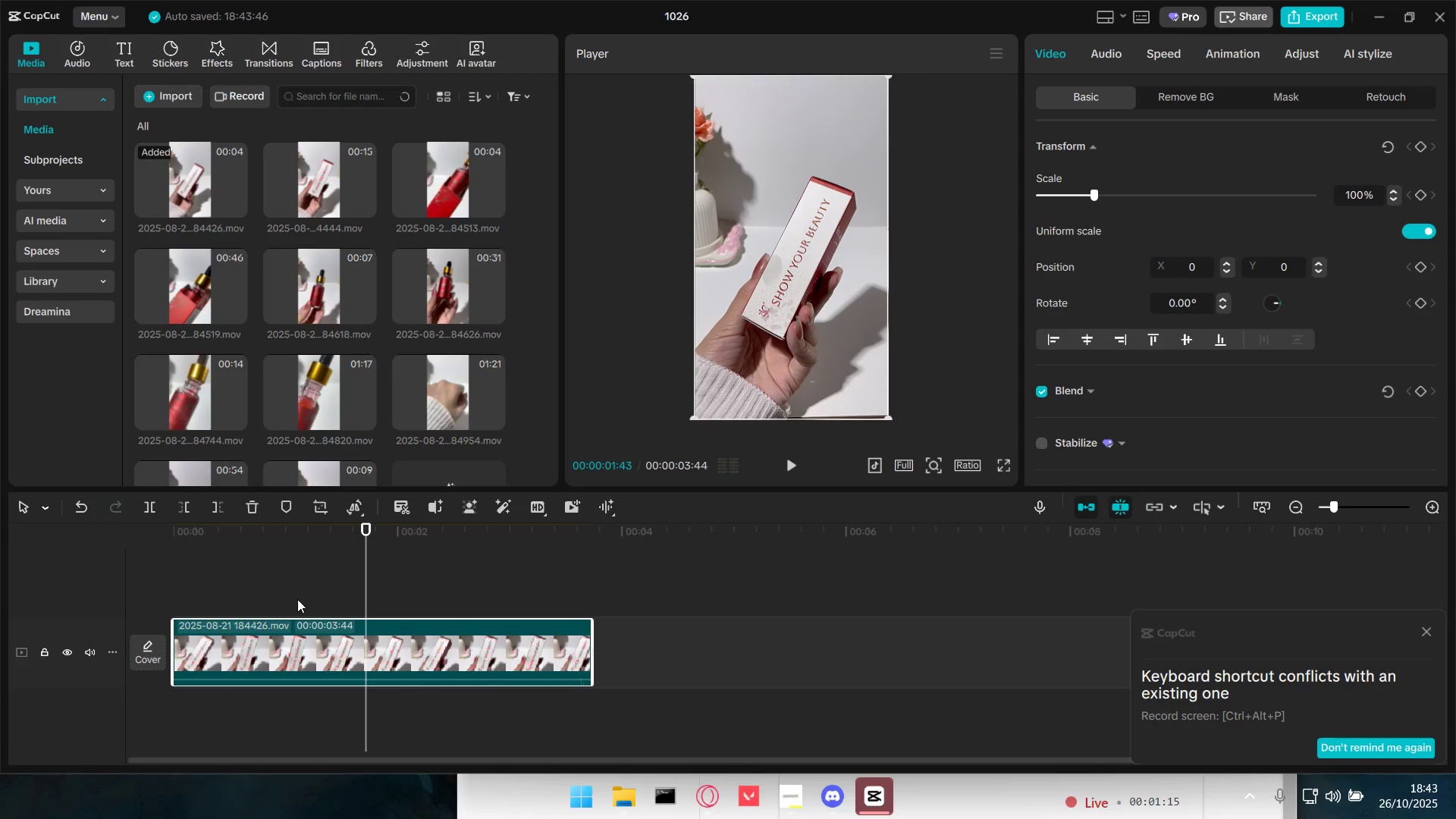 
key(Space)
 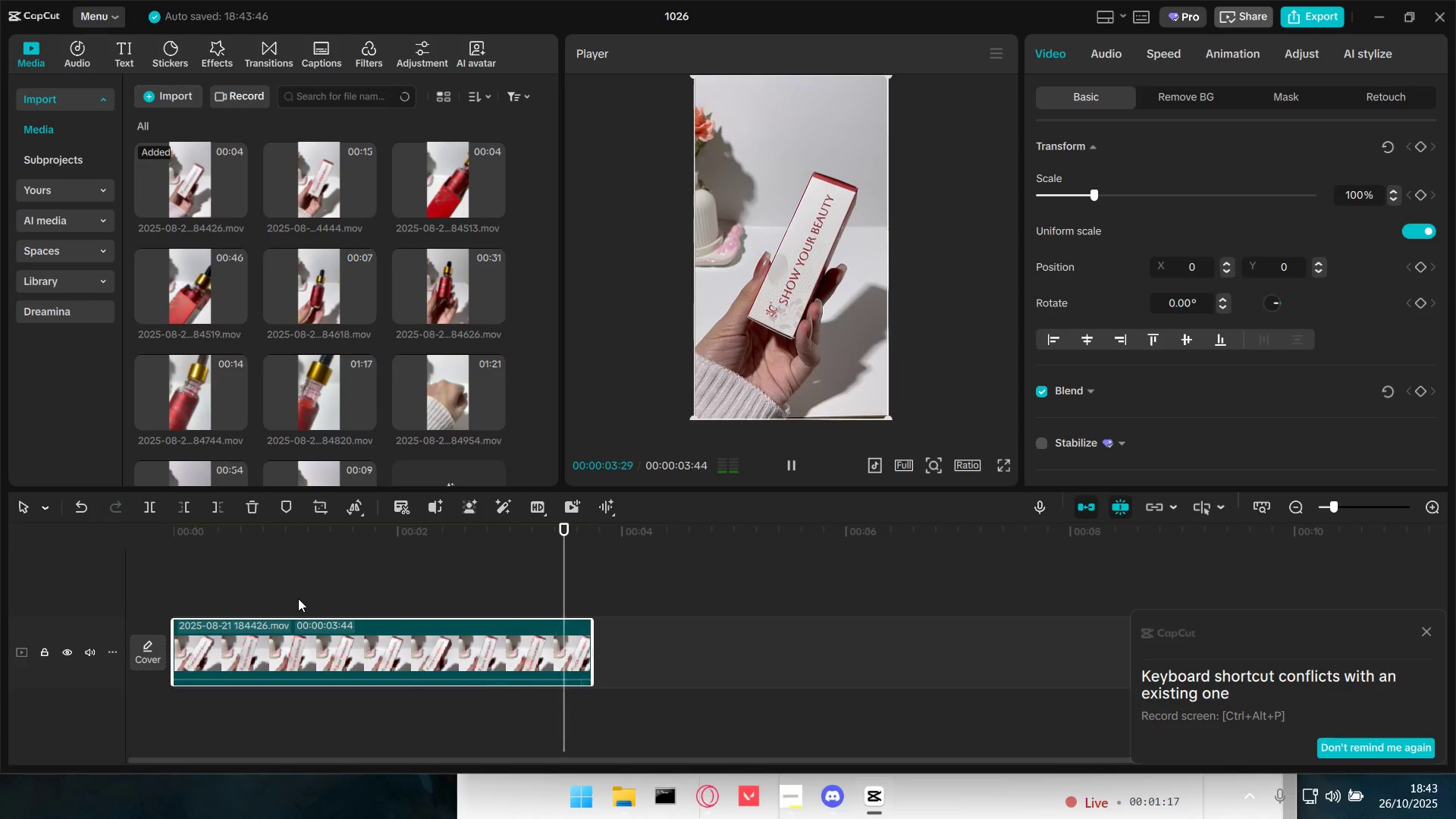 
left_click([272, 587])
 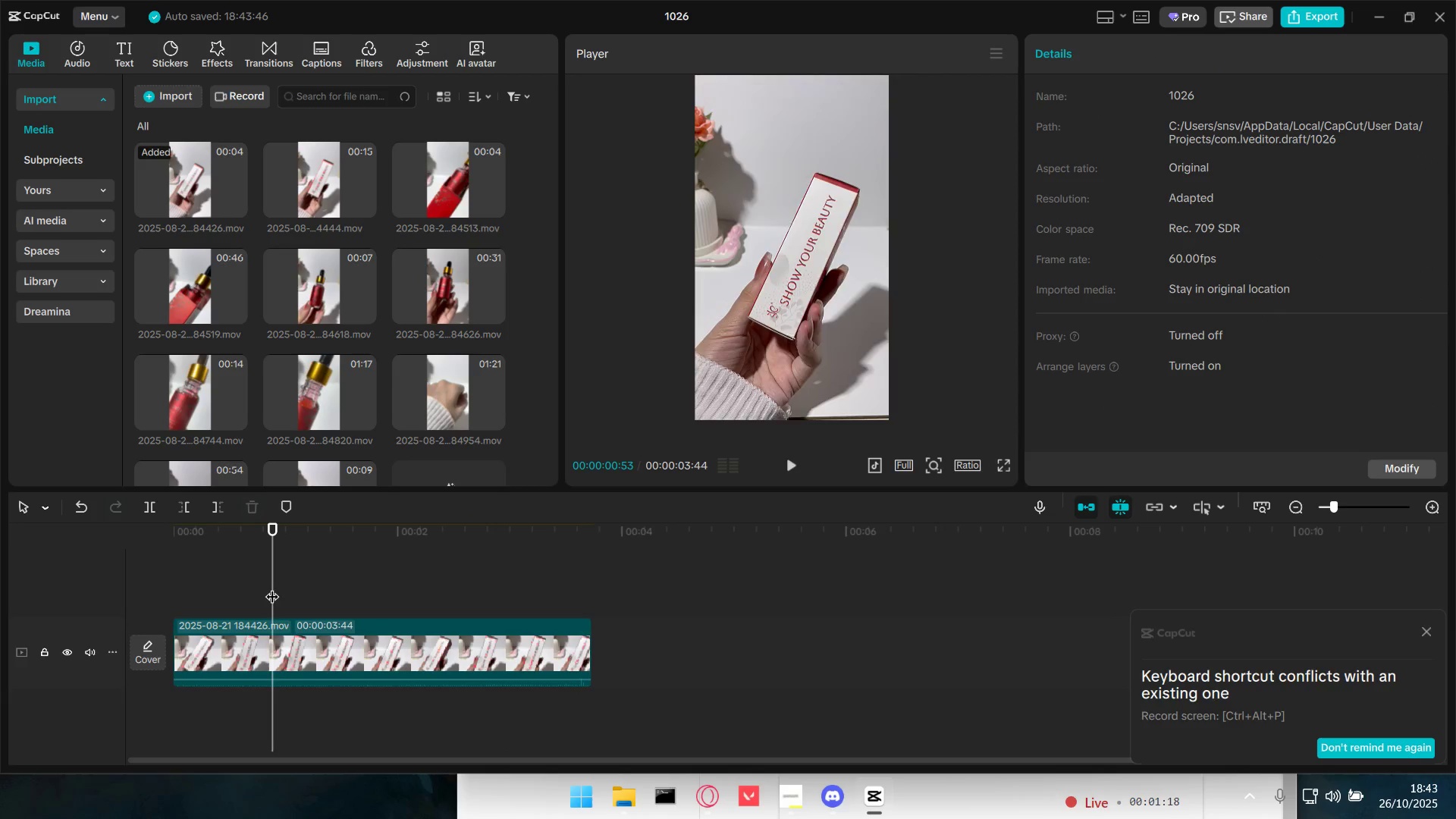 
key(Space)
 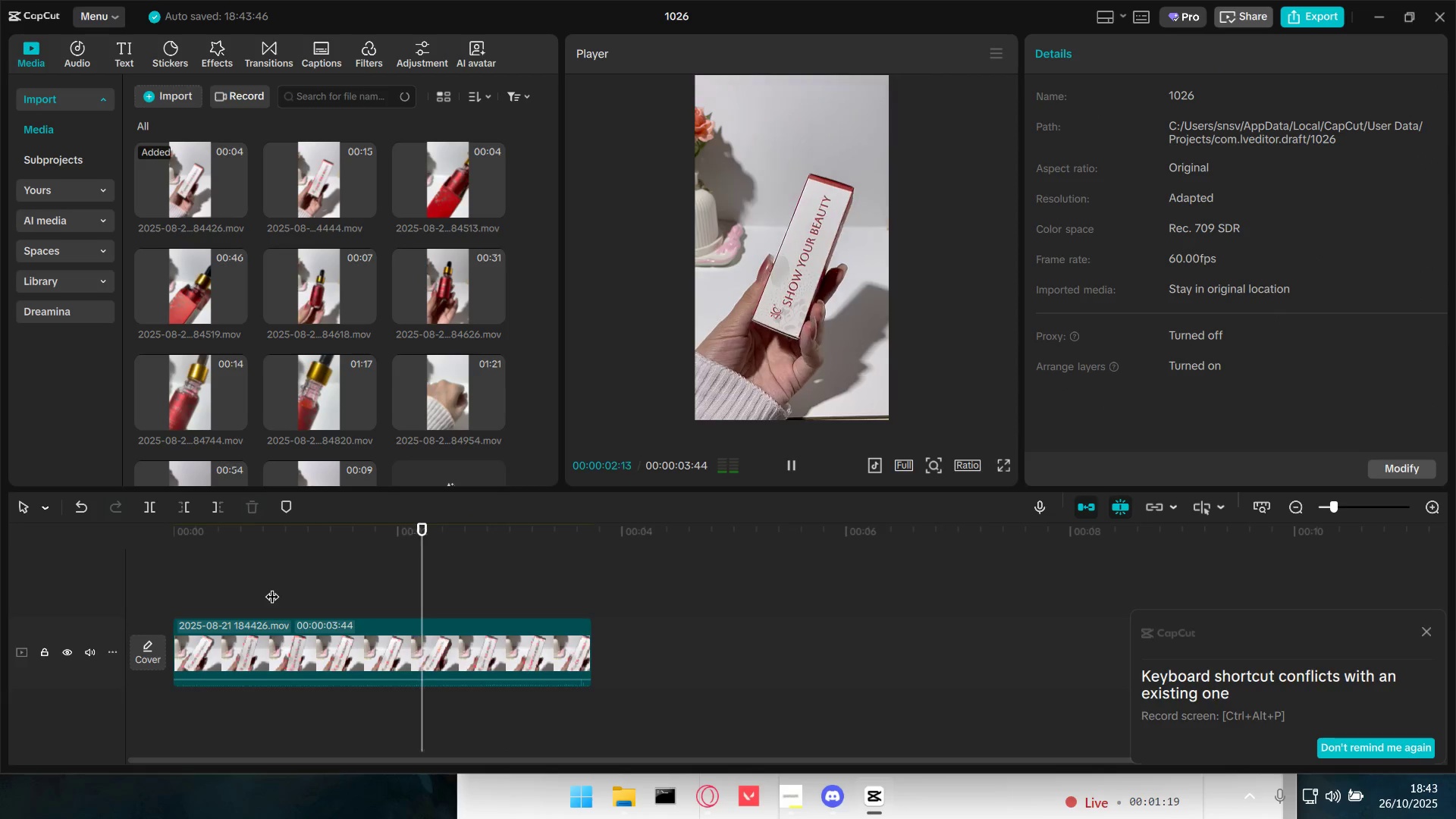 
key(Space)
 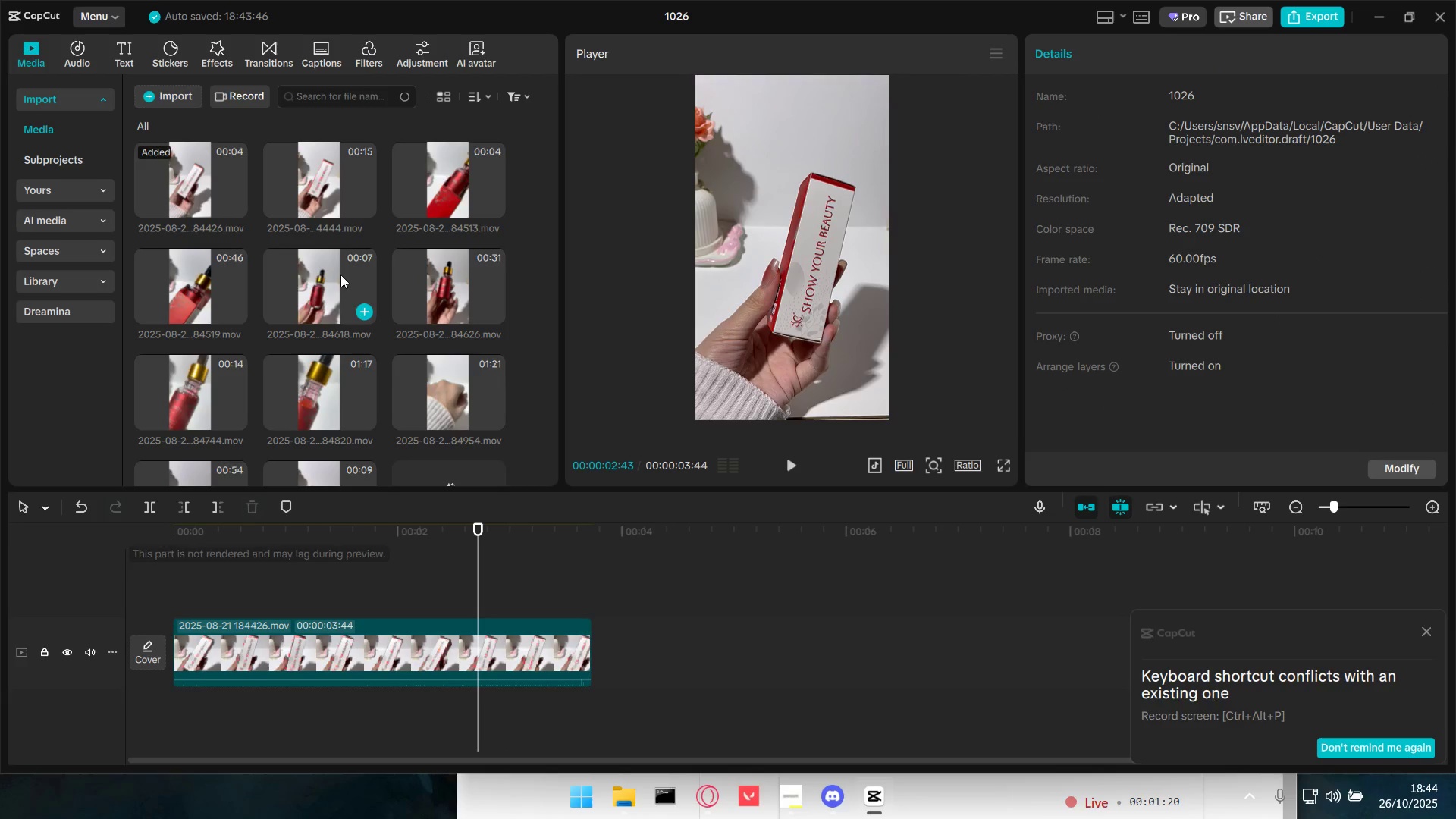 
mouse_move([320, 199])
 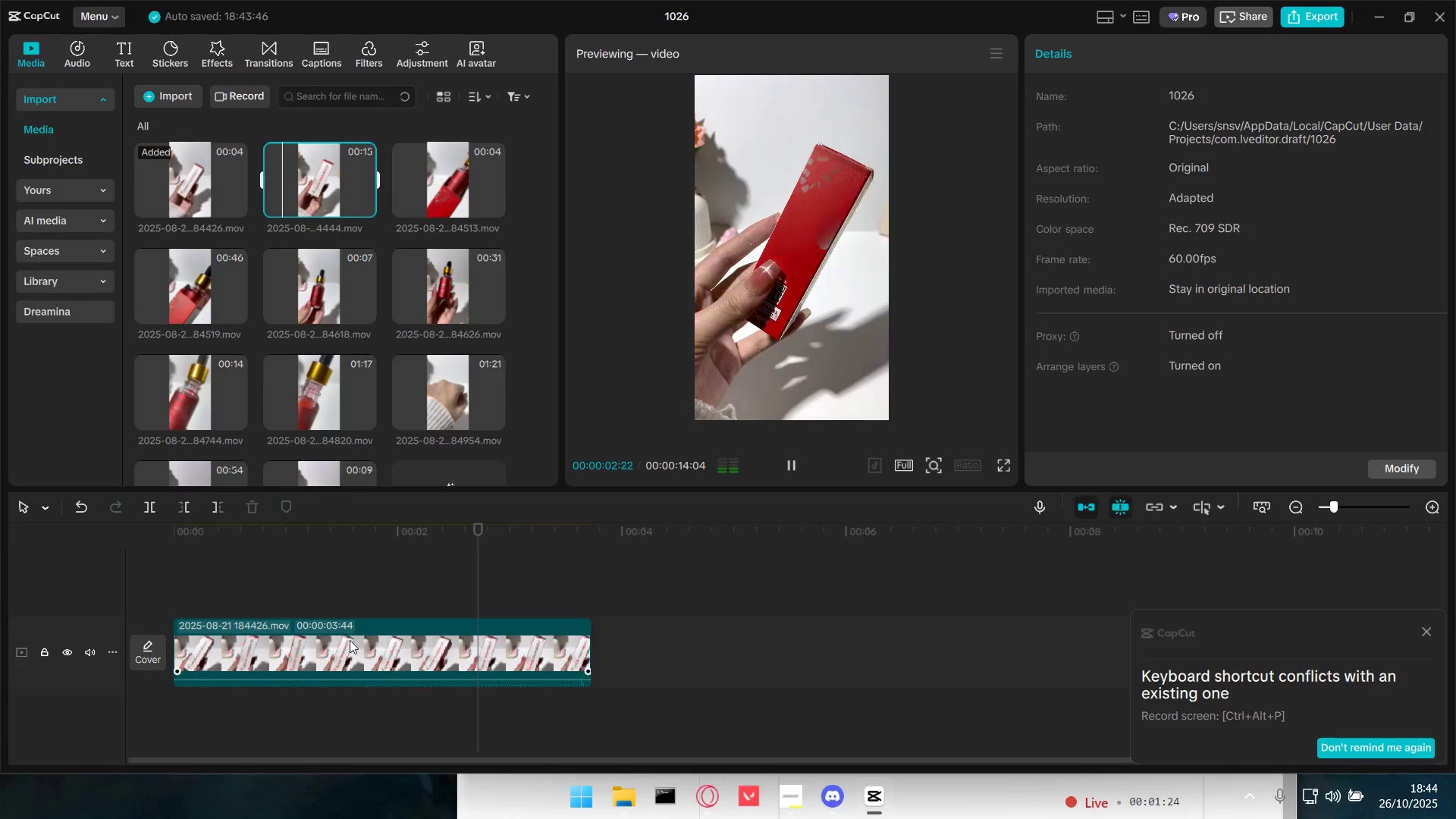 
left_click([350, 641])
 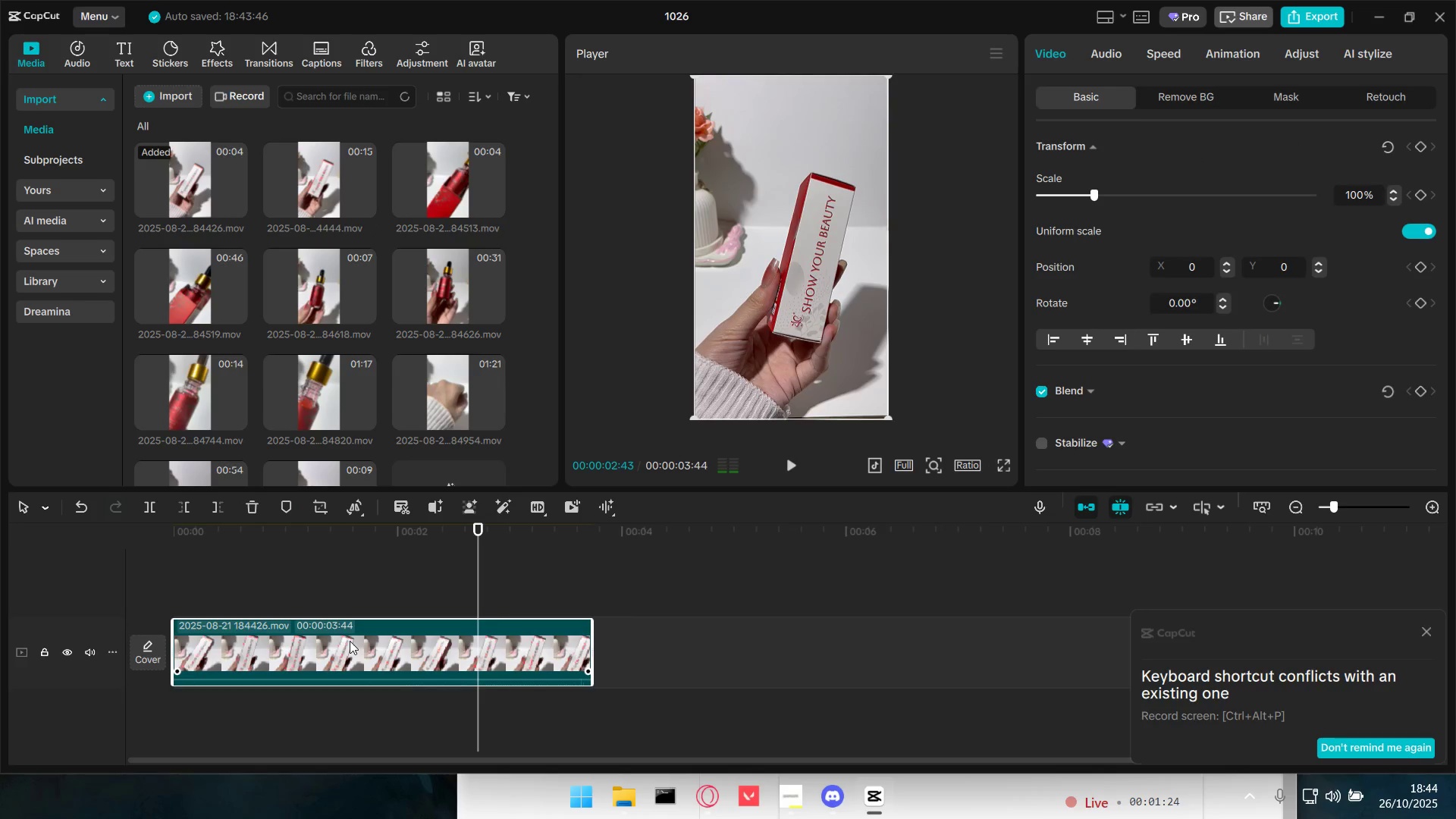 
key(Backspace)
 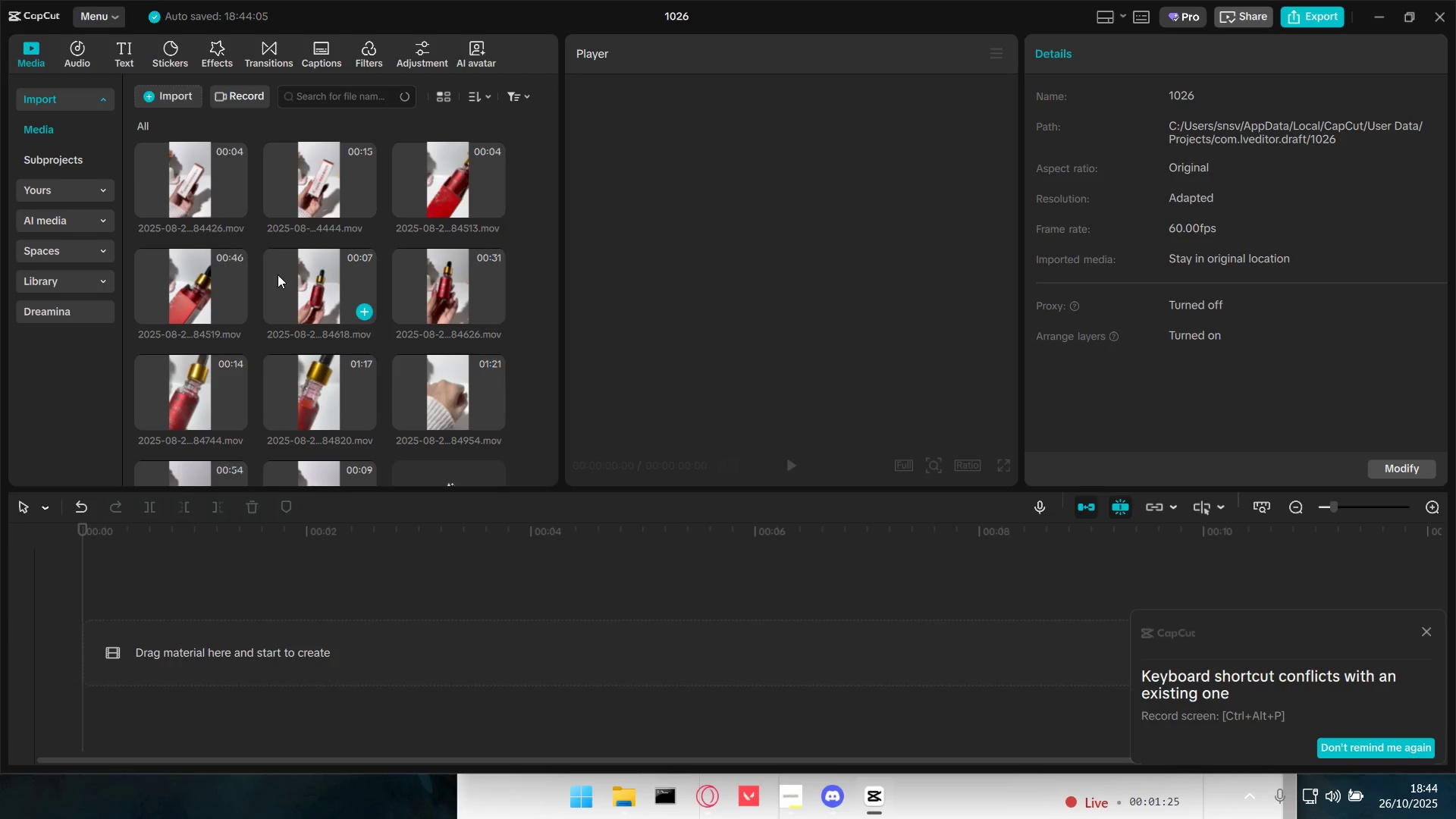 
left_click_drag(start_coordinate=[323, 177], to_coordinate=[325, 422])
 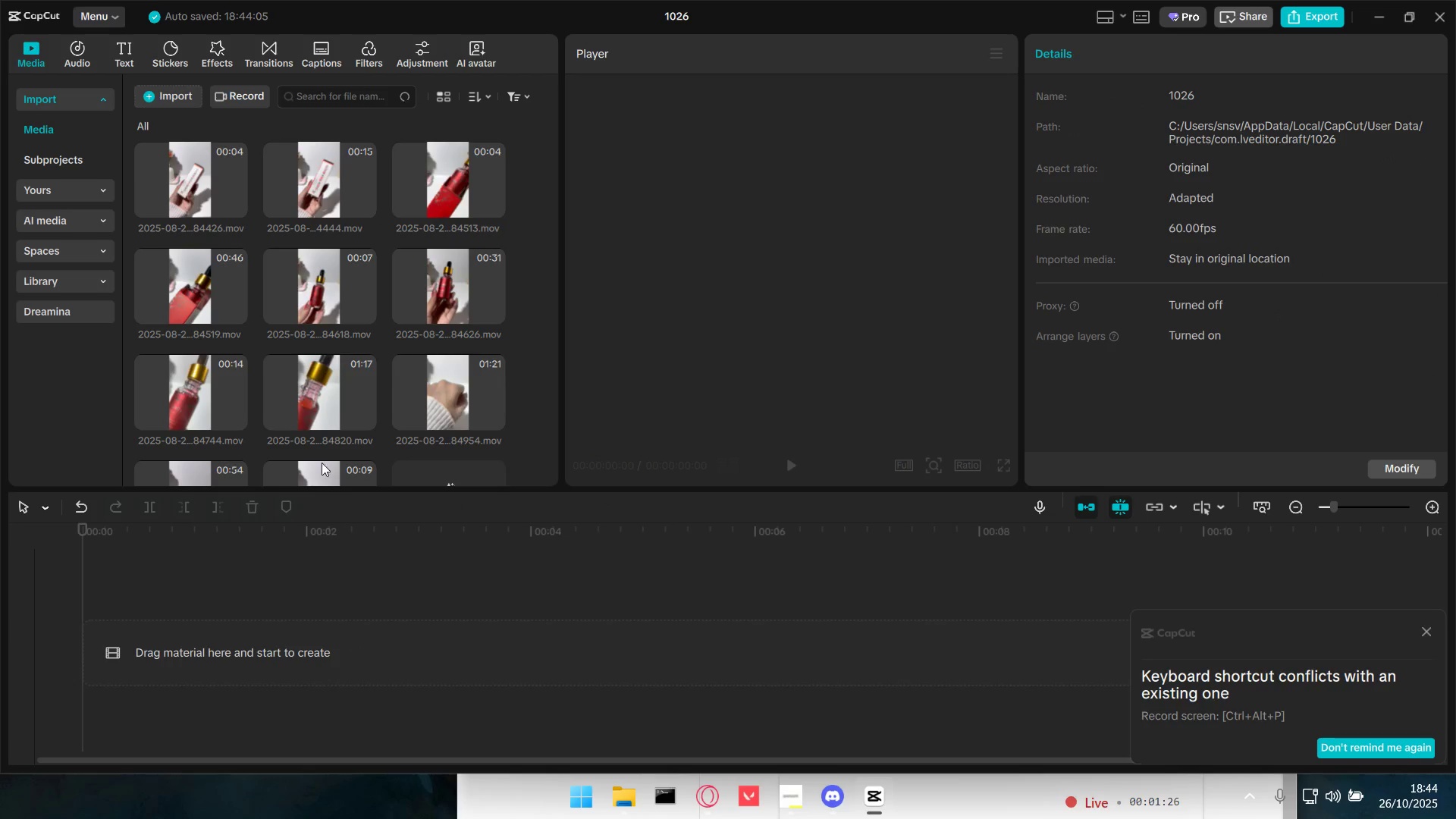 
left_click_drag(start_coordinate=[317, 488], to_coordinate=[183, 647])
 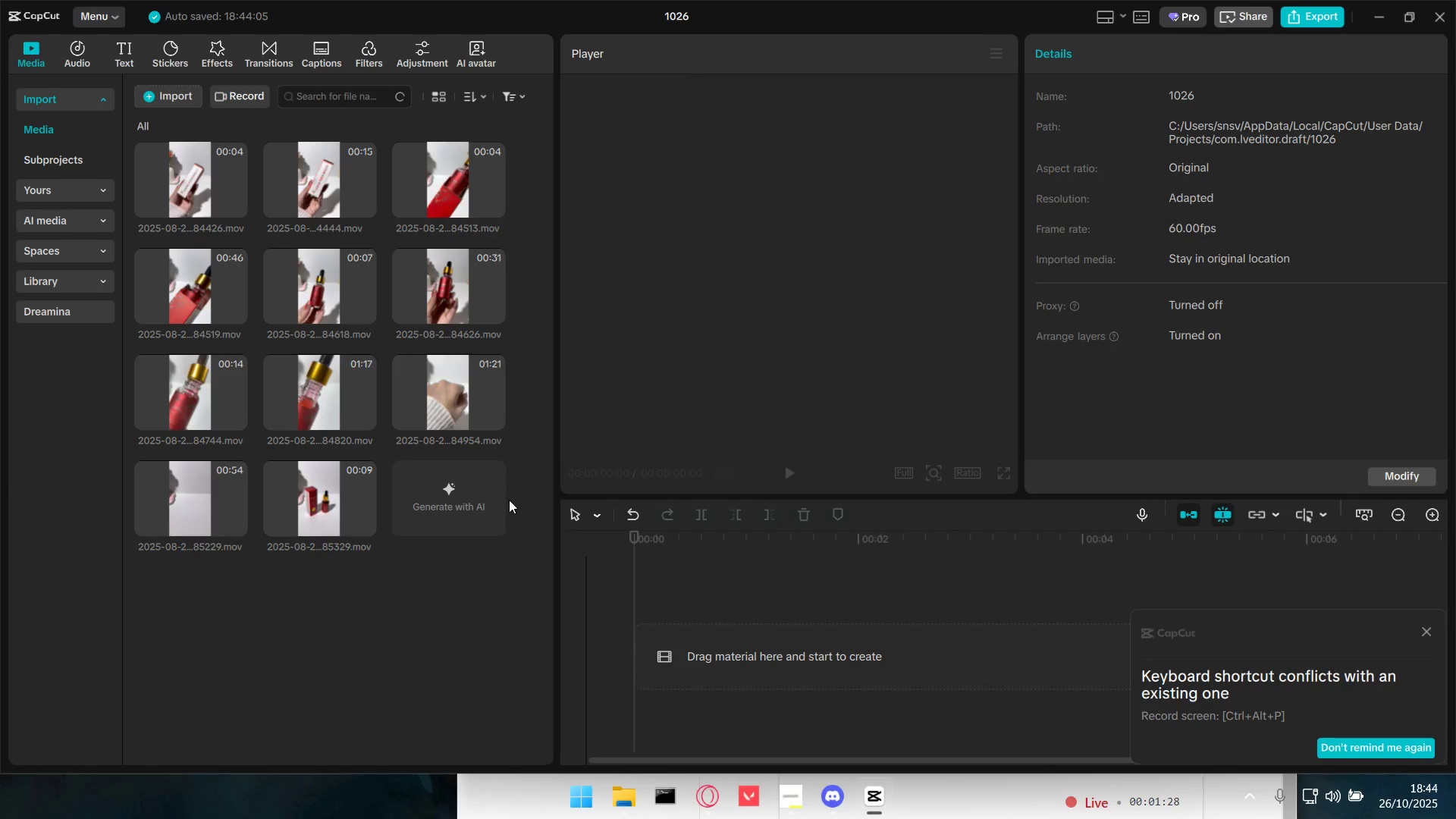 
key(Control+Z)
 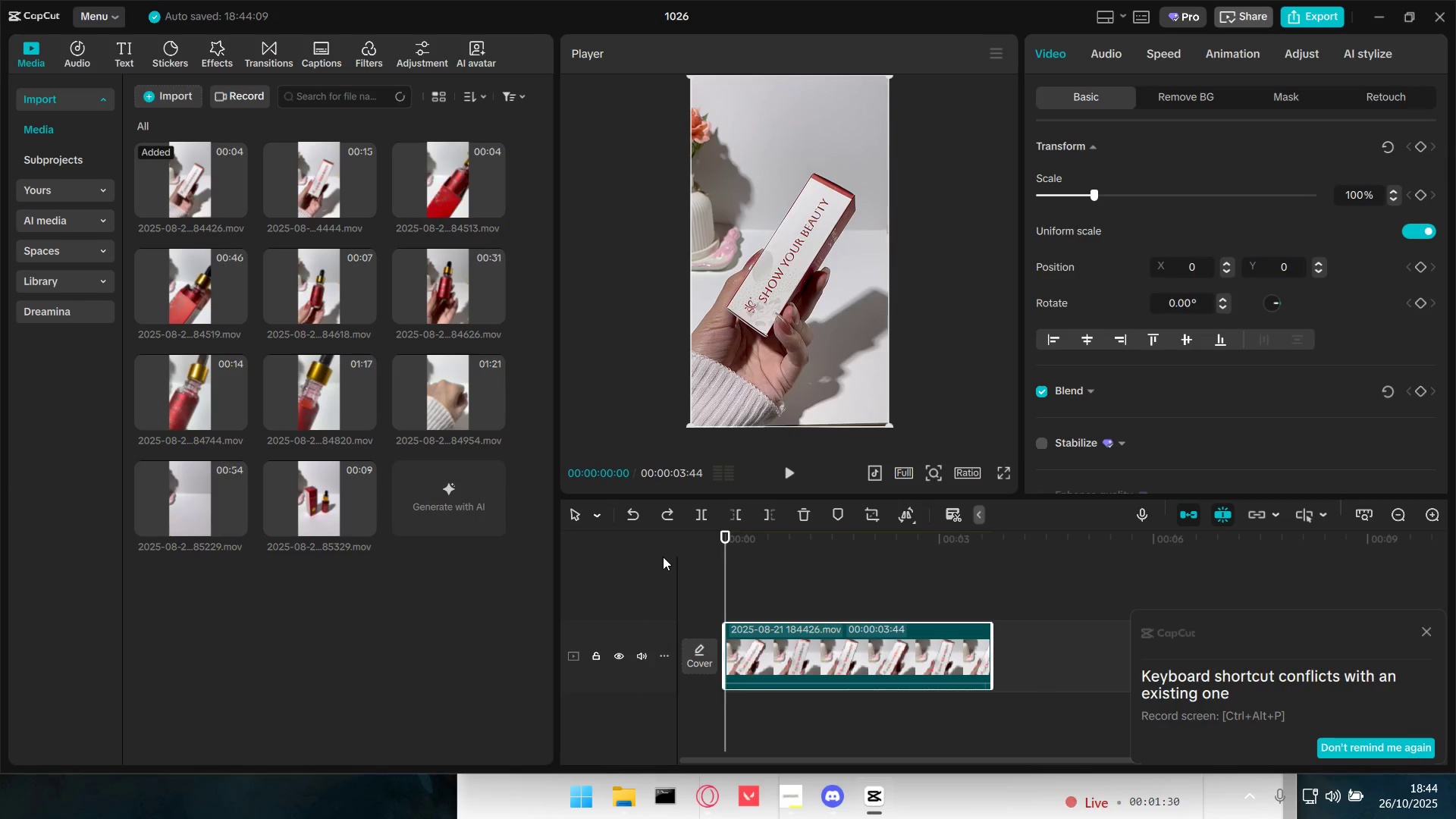 
key(Backspace)
 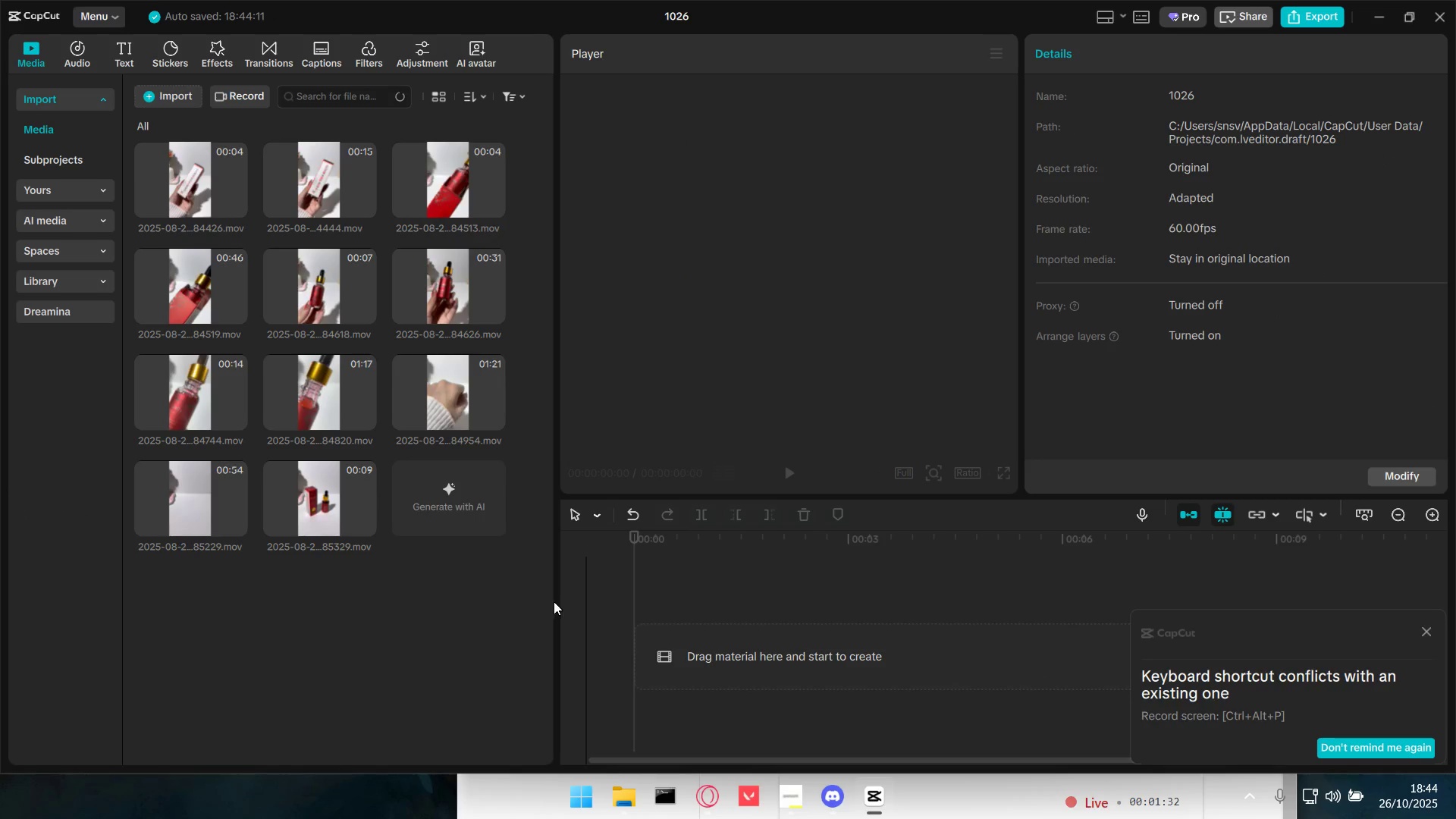 
left_click_drag(start_coordinate=[556, 600], to_coordinate=[256, 597])
 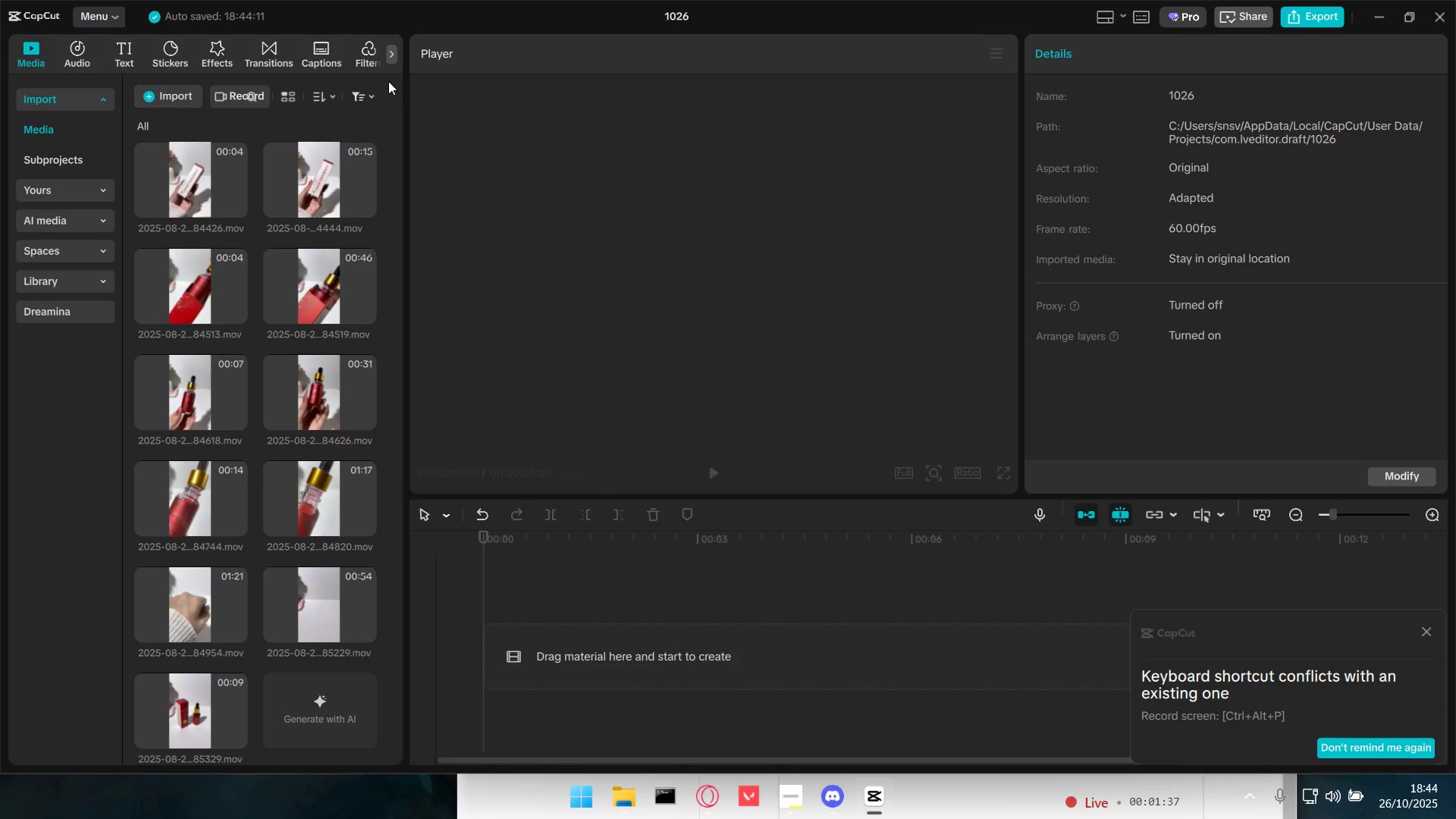 
left_click_drag(start_coordinate=[305, 42], to_coordinate=[380, 83])
 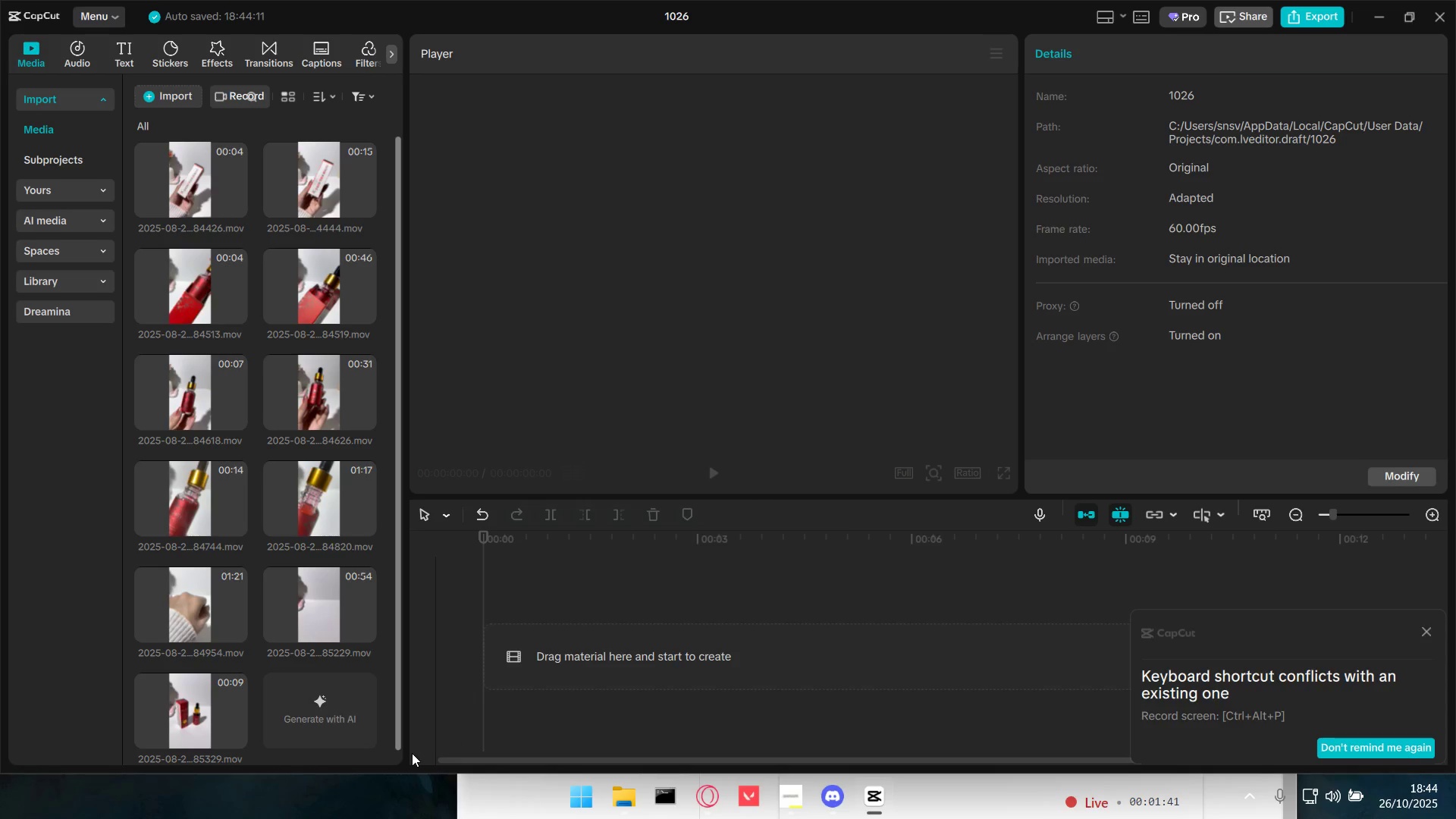 
left_click_drag(start_coordinate=[406, 760], to_coordinate=[226, 730])
 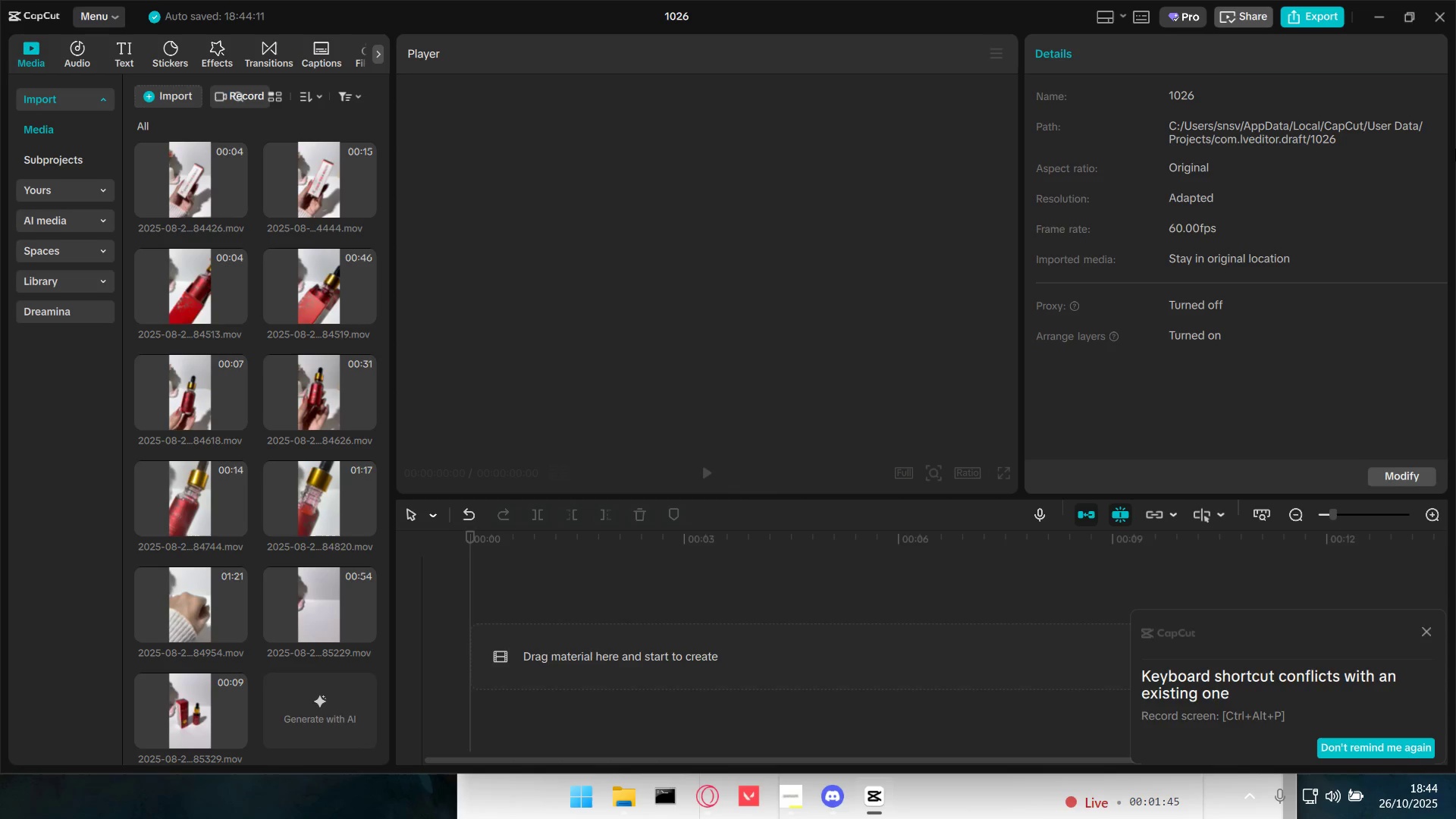 
left_click([1447, 13])
 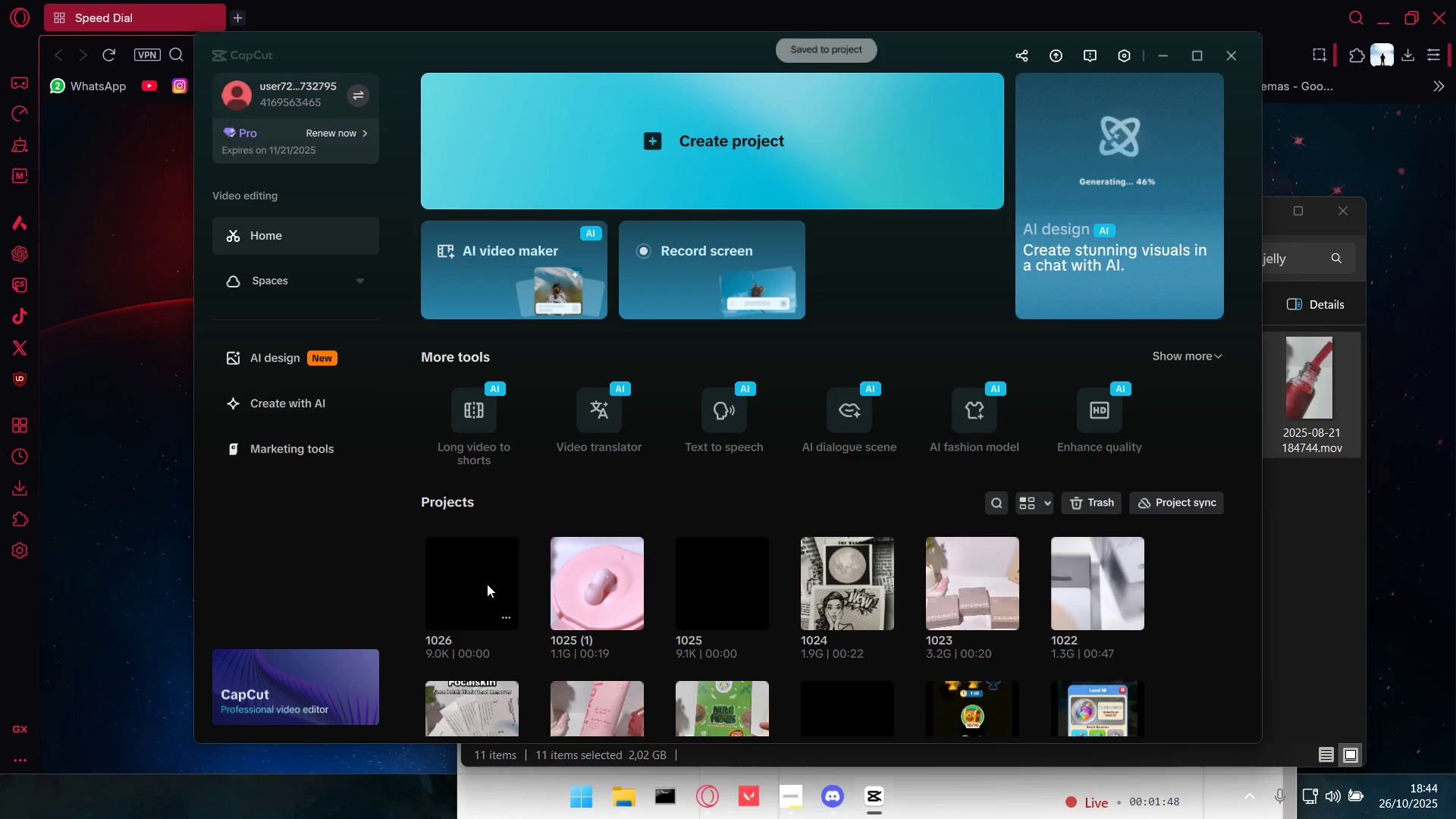 
left_click([466, 586])
 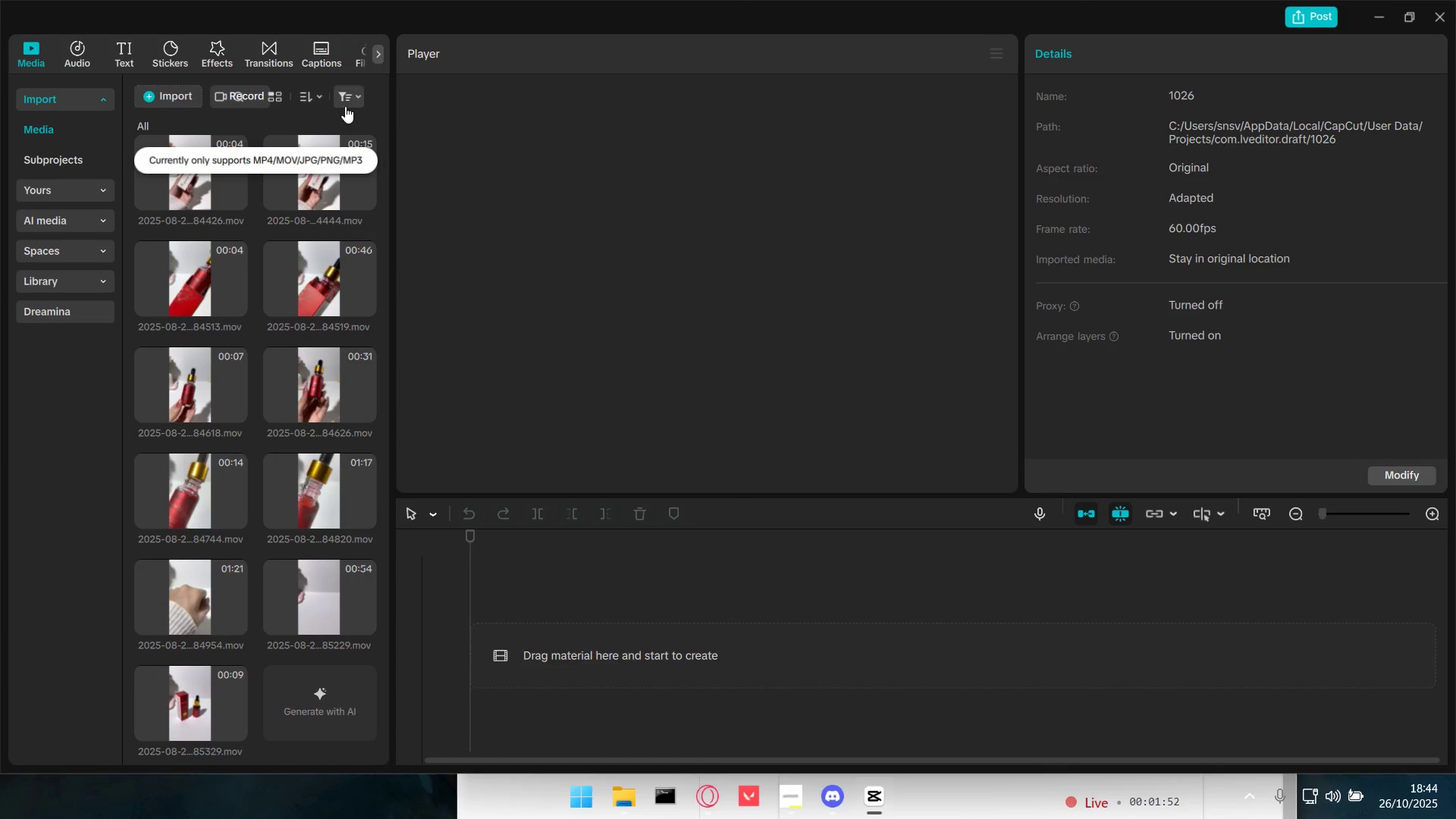 
right_click([368, 99])
 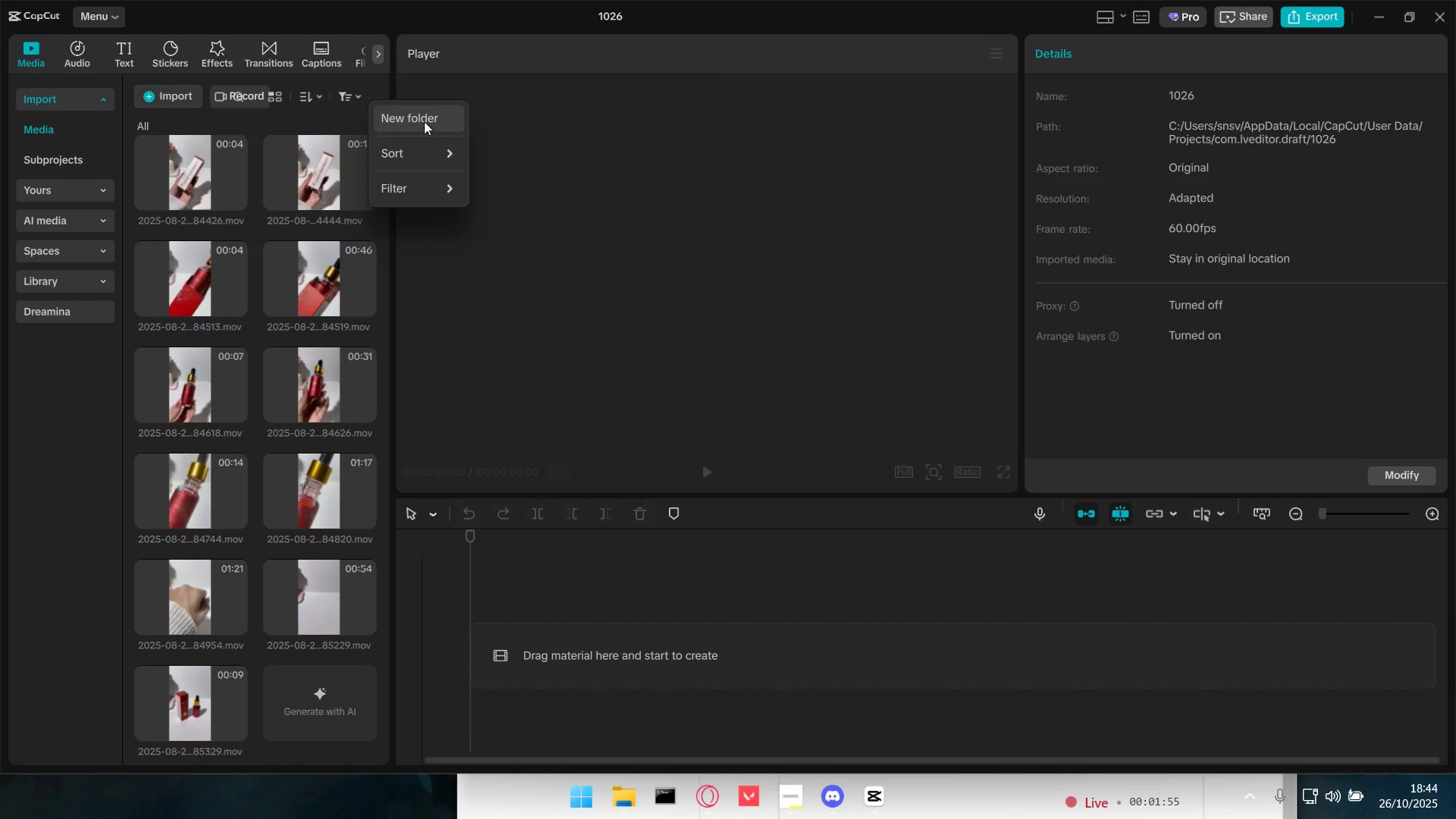 
left_click([77, 375])
 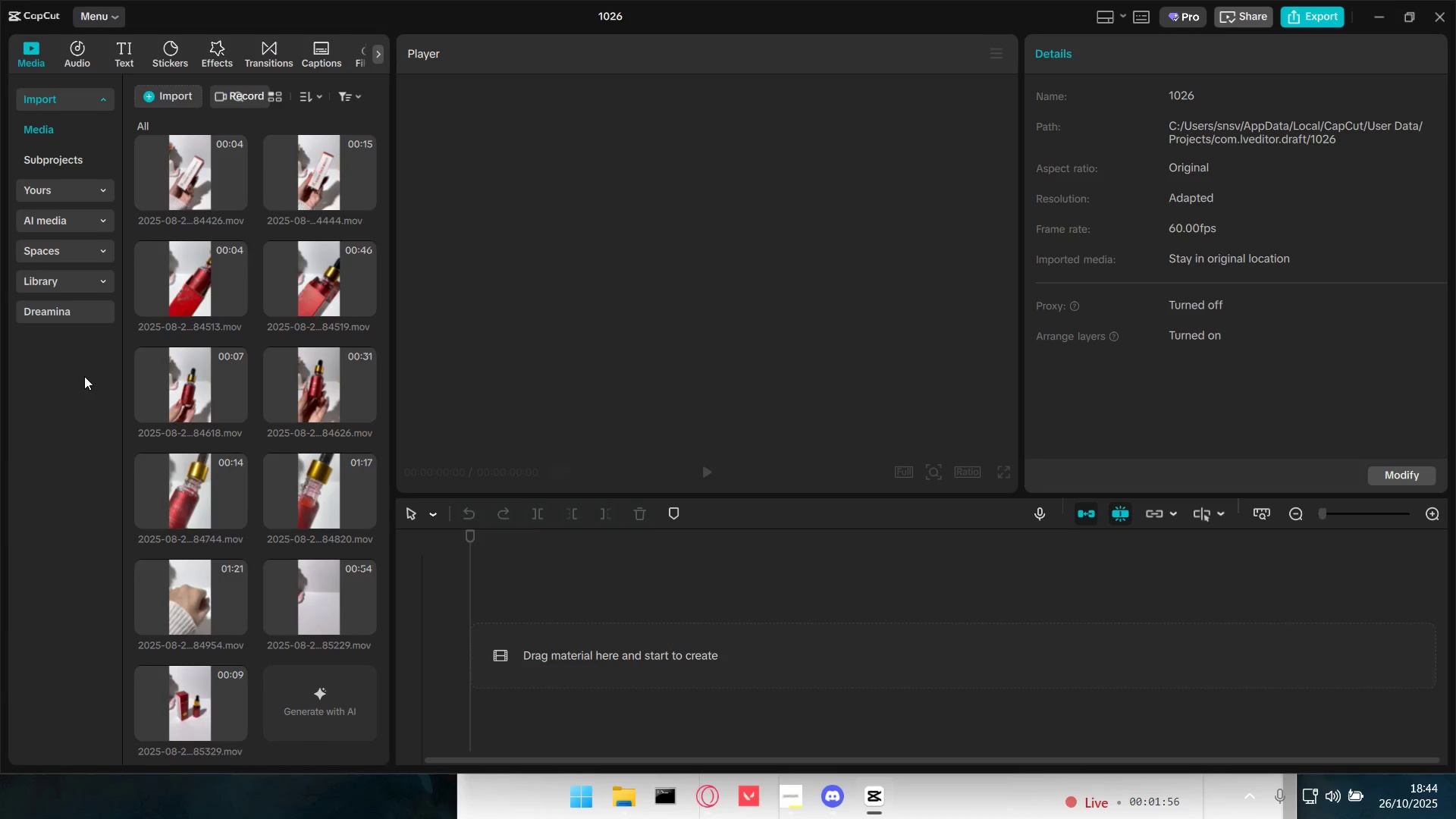 
right_click([84, 376])
 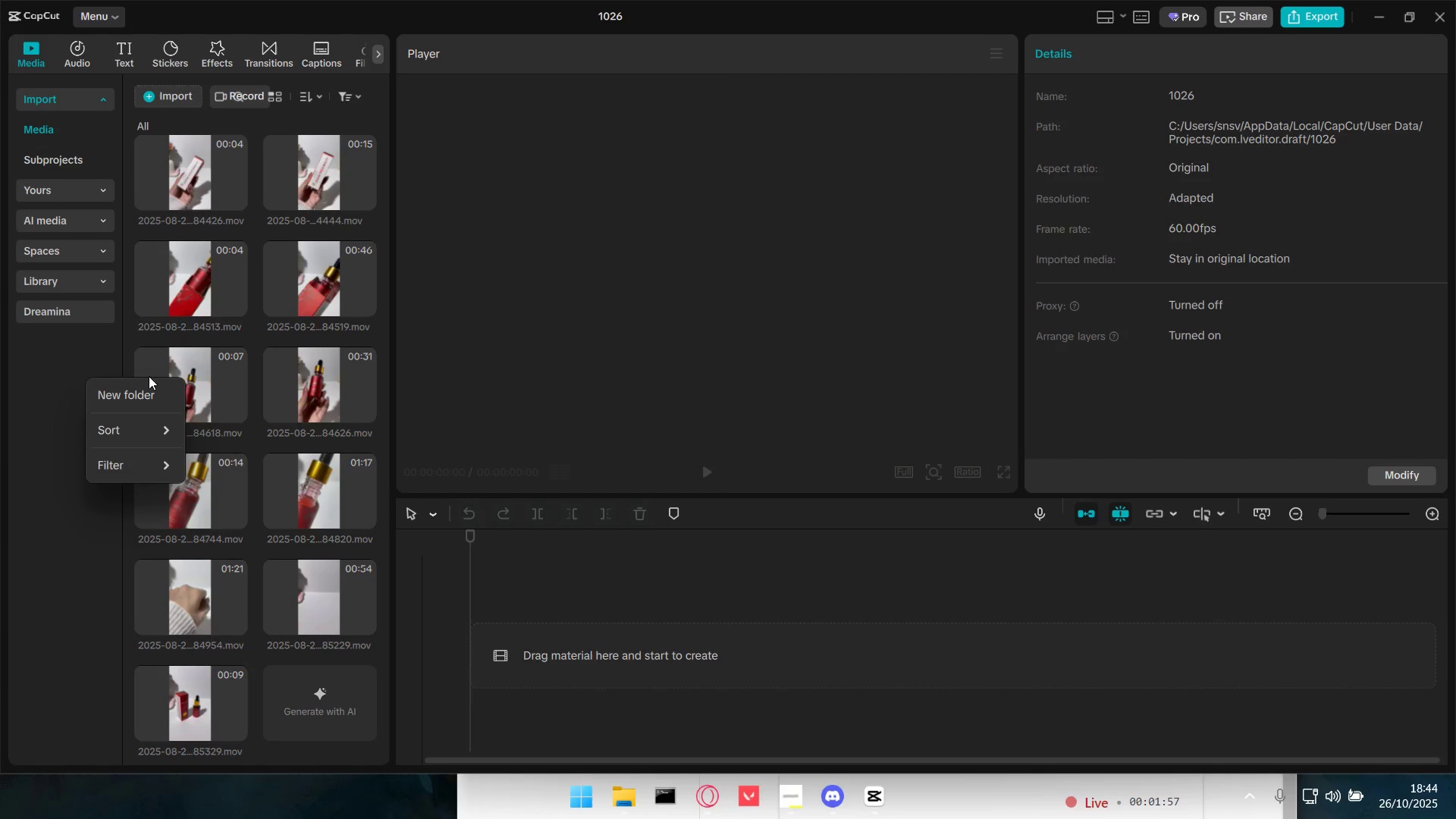 
left_click([473, 316])
 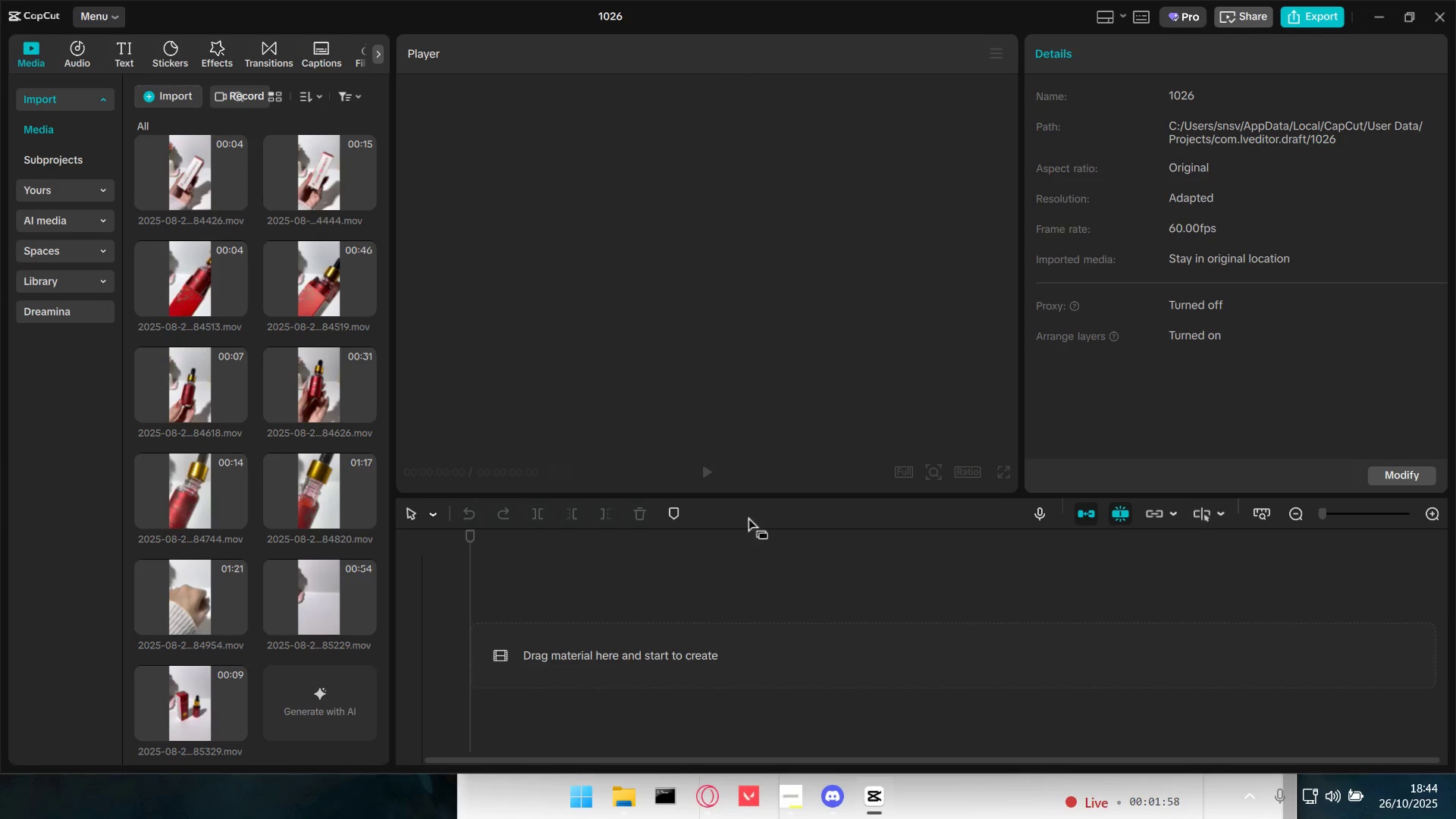 
left_click_drag(start_coordinate=[752, 507], to_coordinate=[309, 505])
 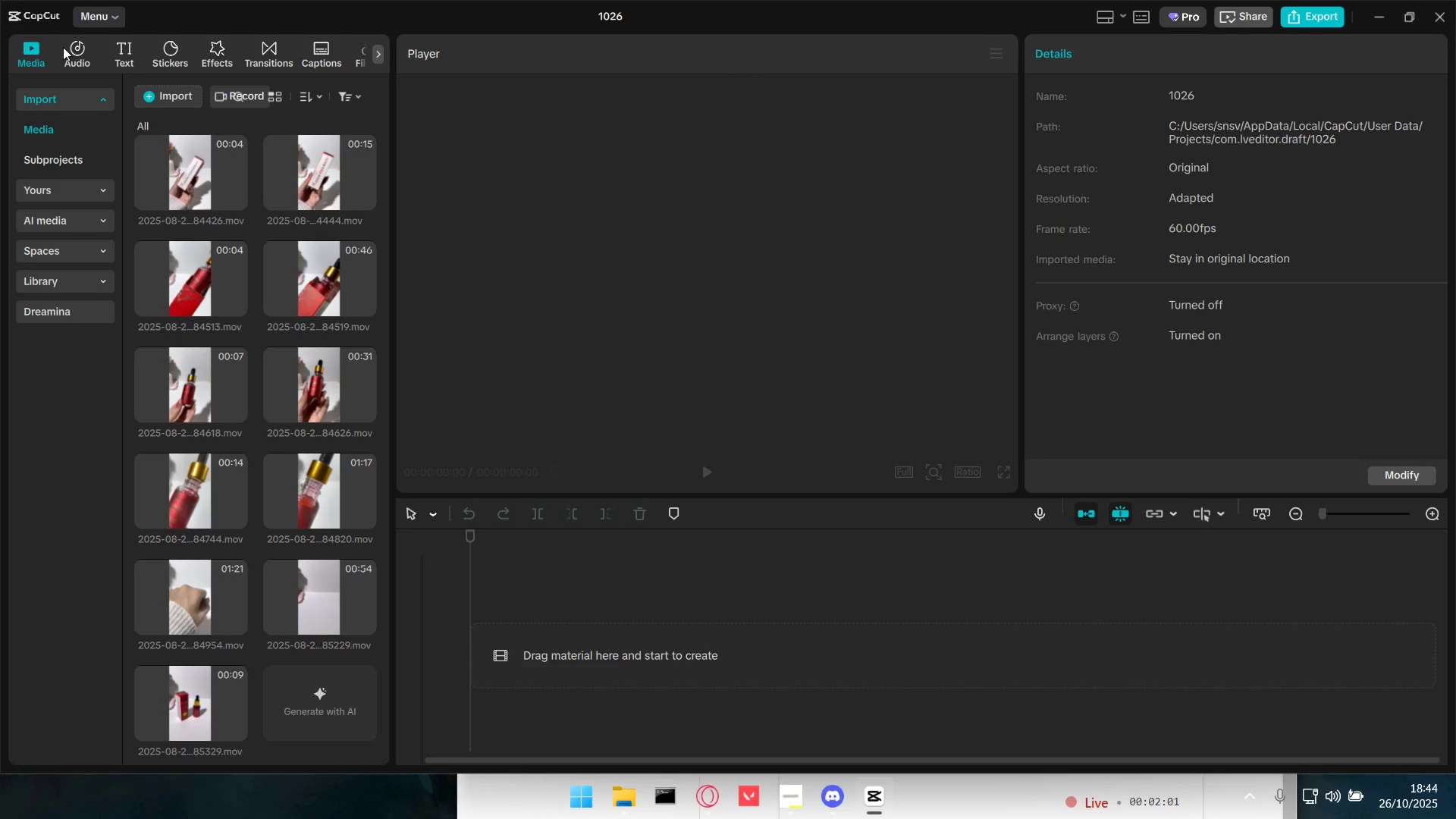 
left_click_drag(start_coordinate=[15, 42], to_coordinate=[25, 164])
 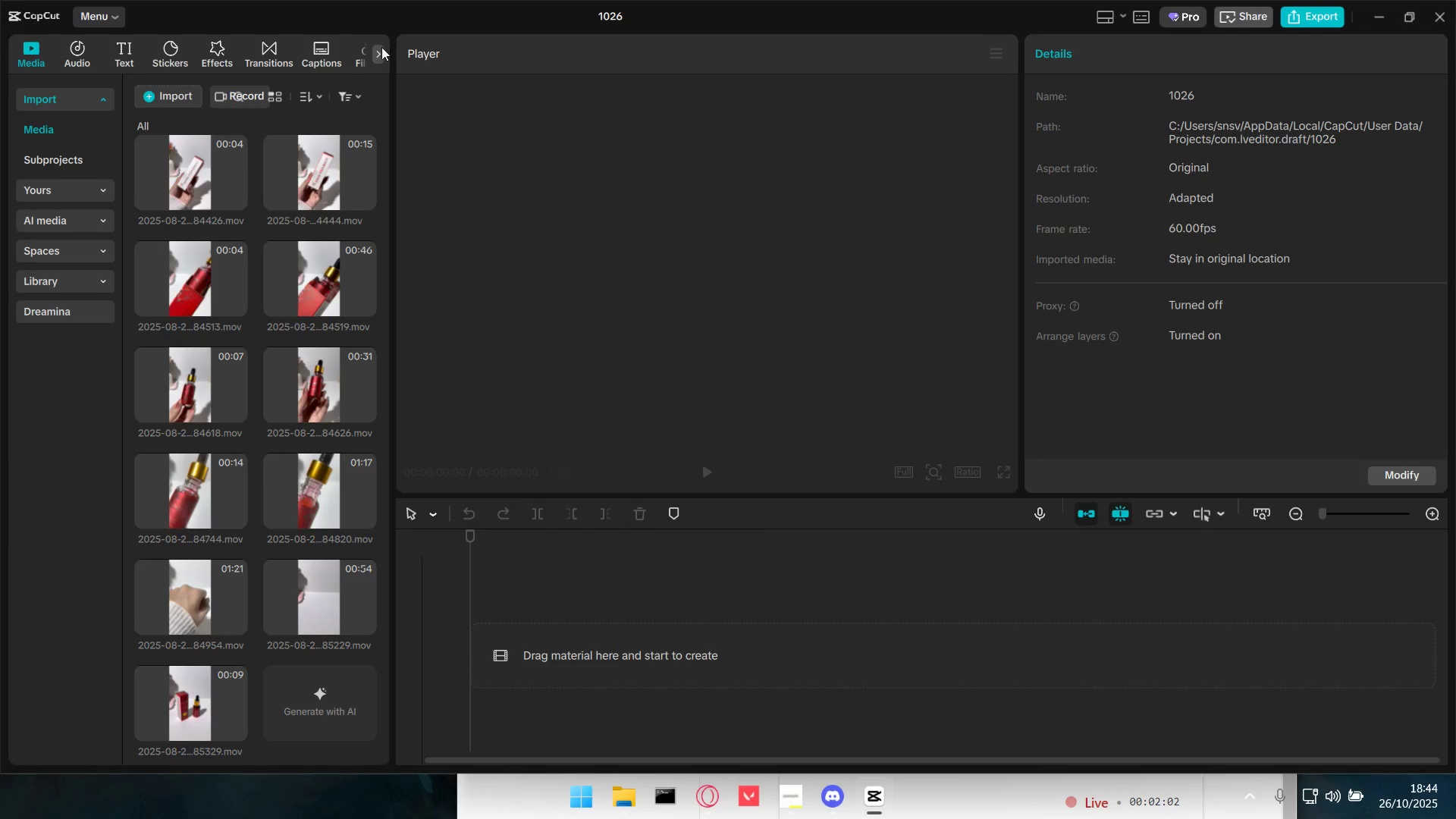 
left_click([379, 56])
 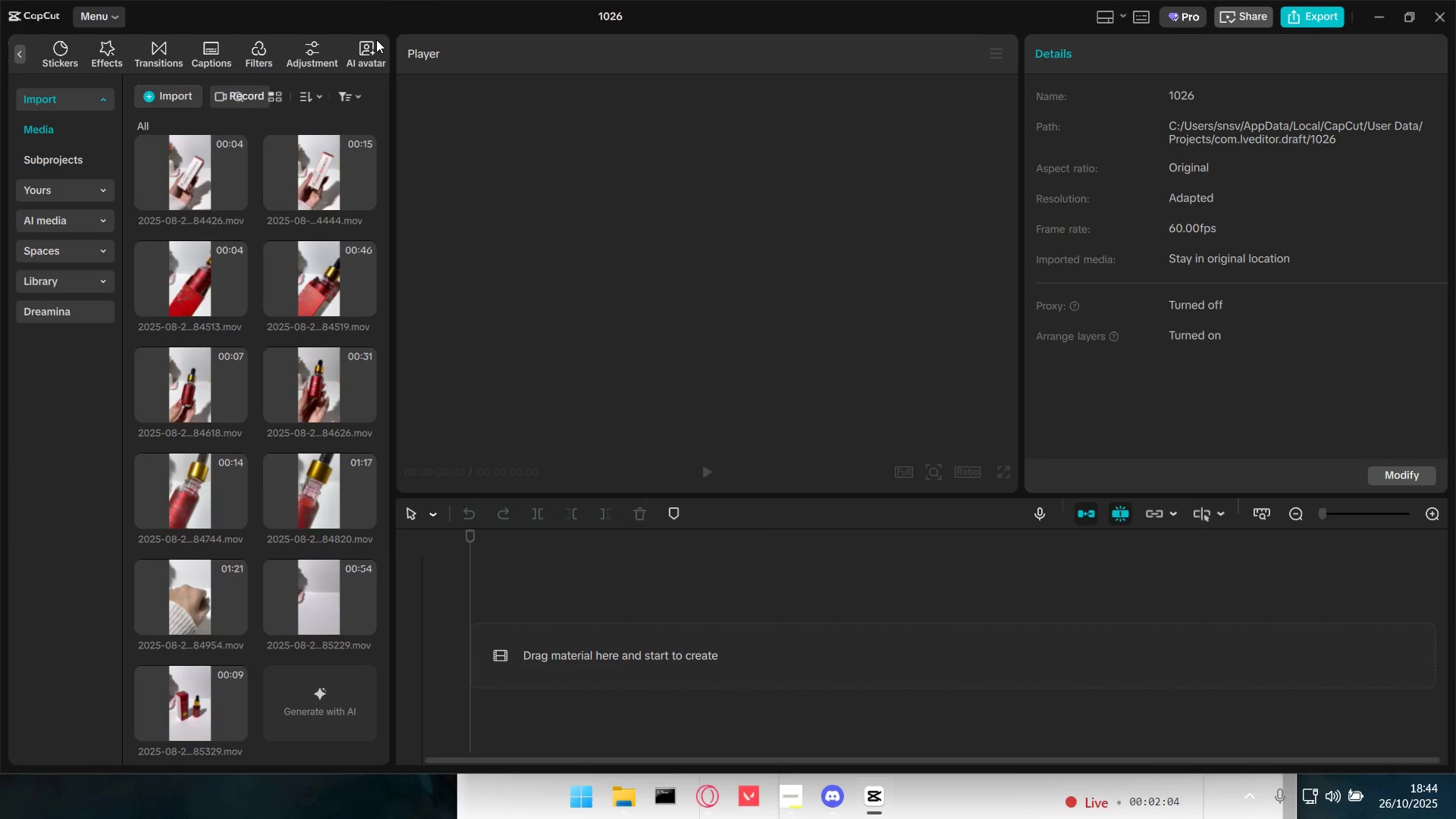 
left_click_drag(start_coordinate=[377, 39], to_coordinate=[390, 118])
 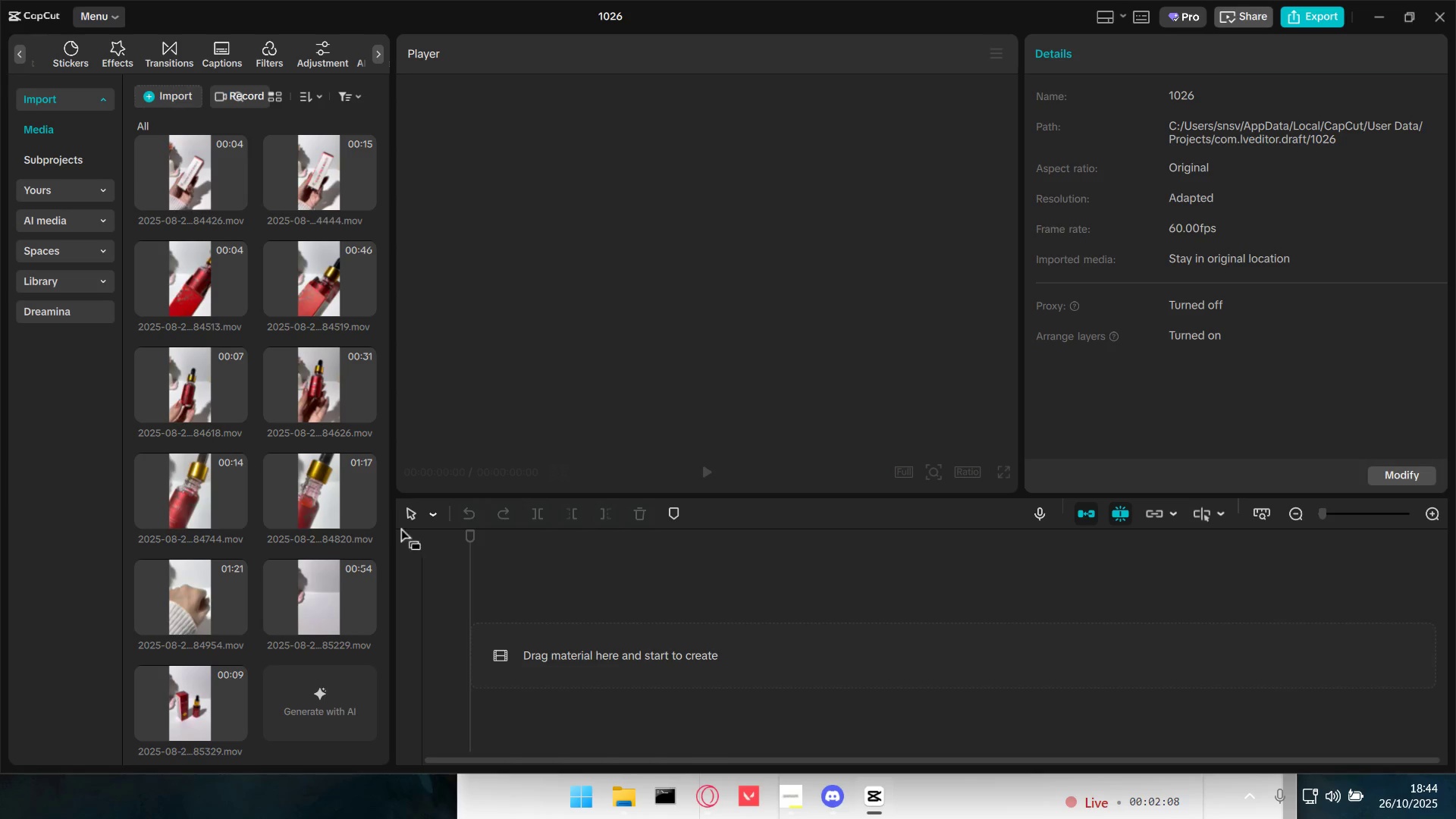 
wait(5.85)
 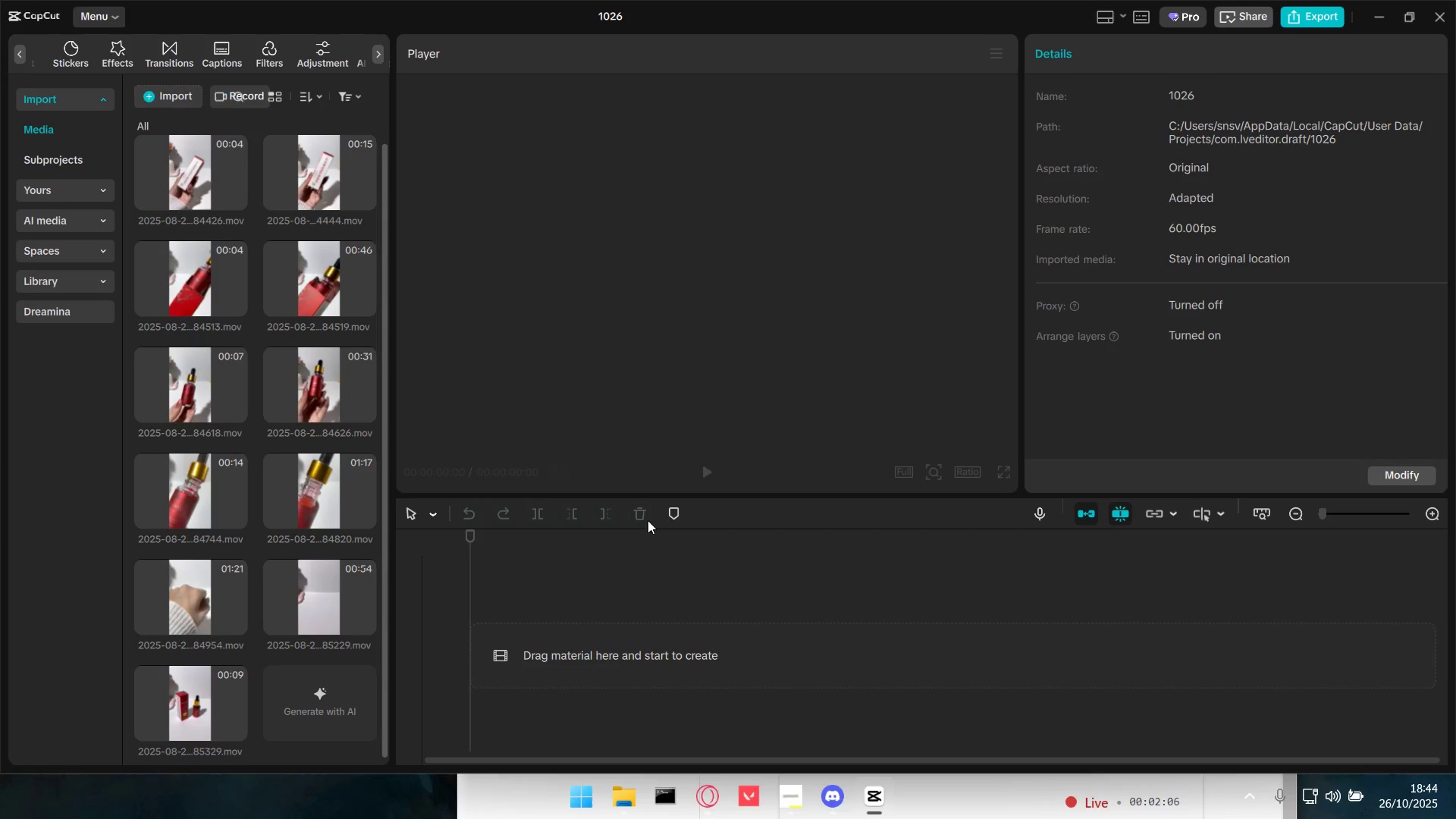 
left_click([101, 14])
 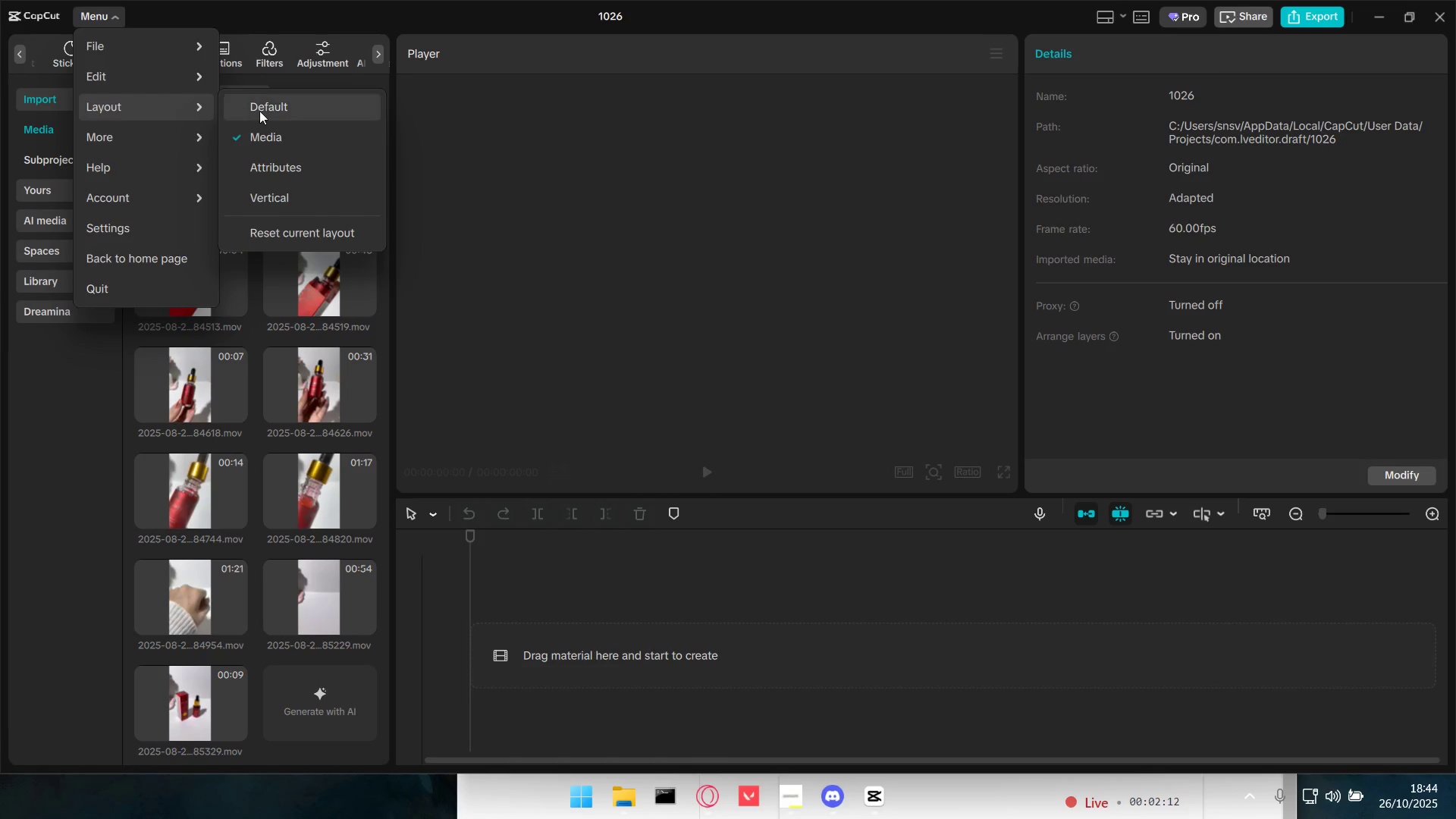 
left_click([277, 108])
 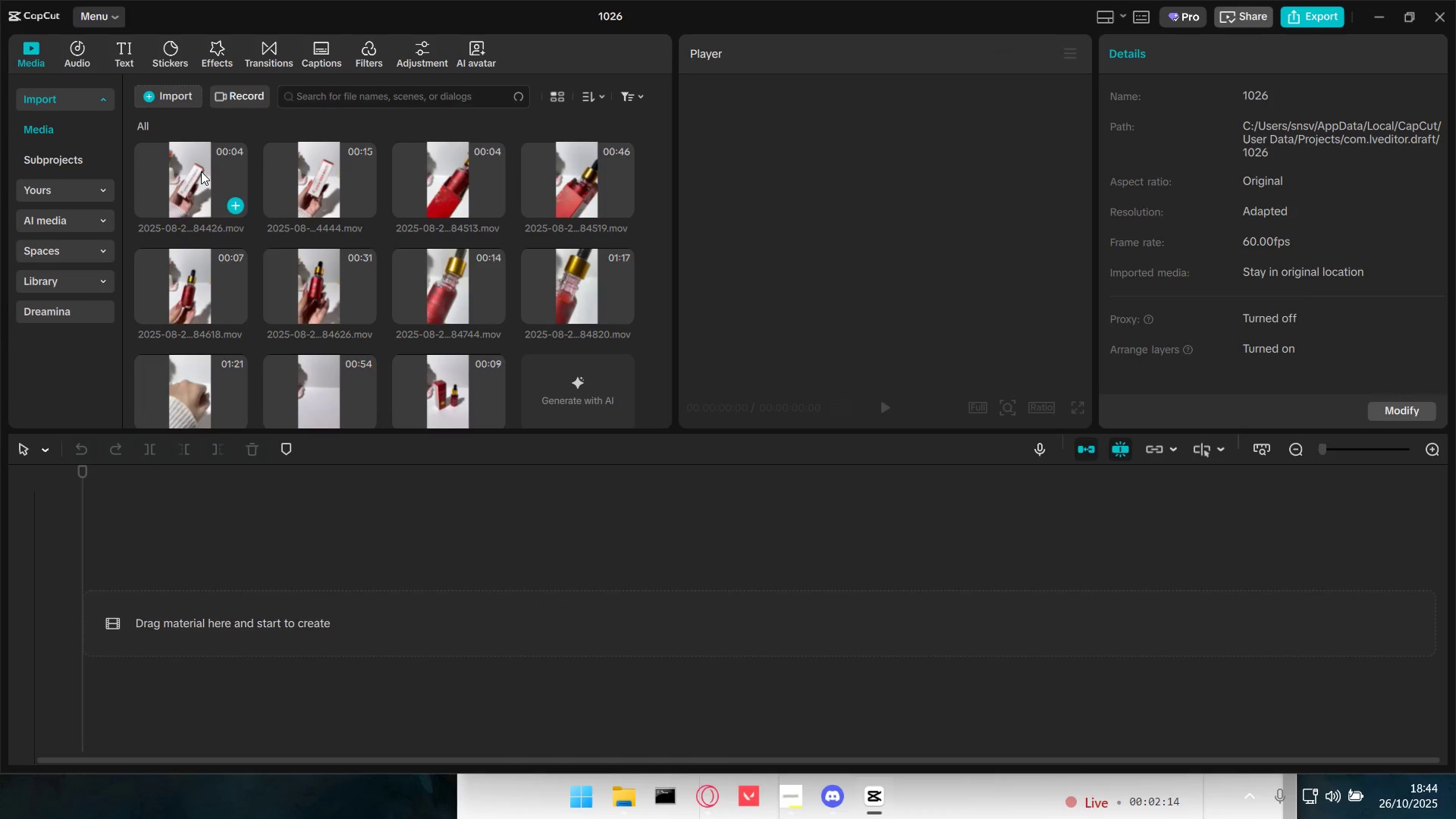 
left_click([309, 164])
 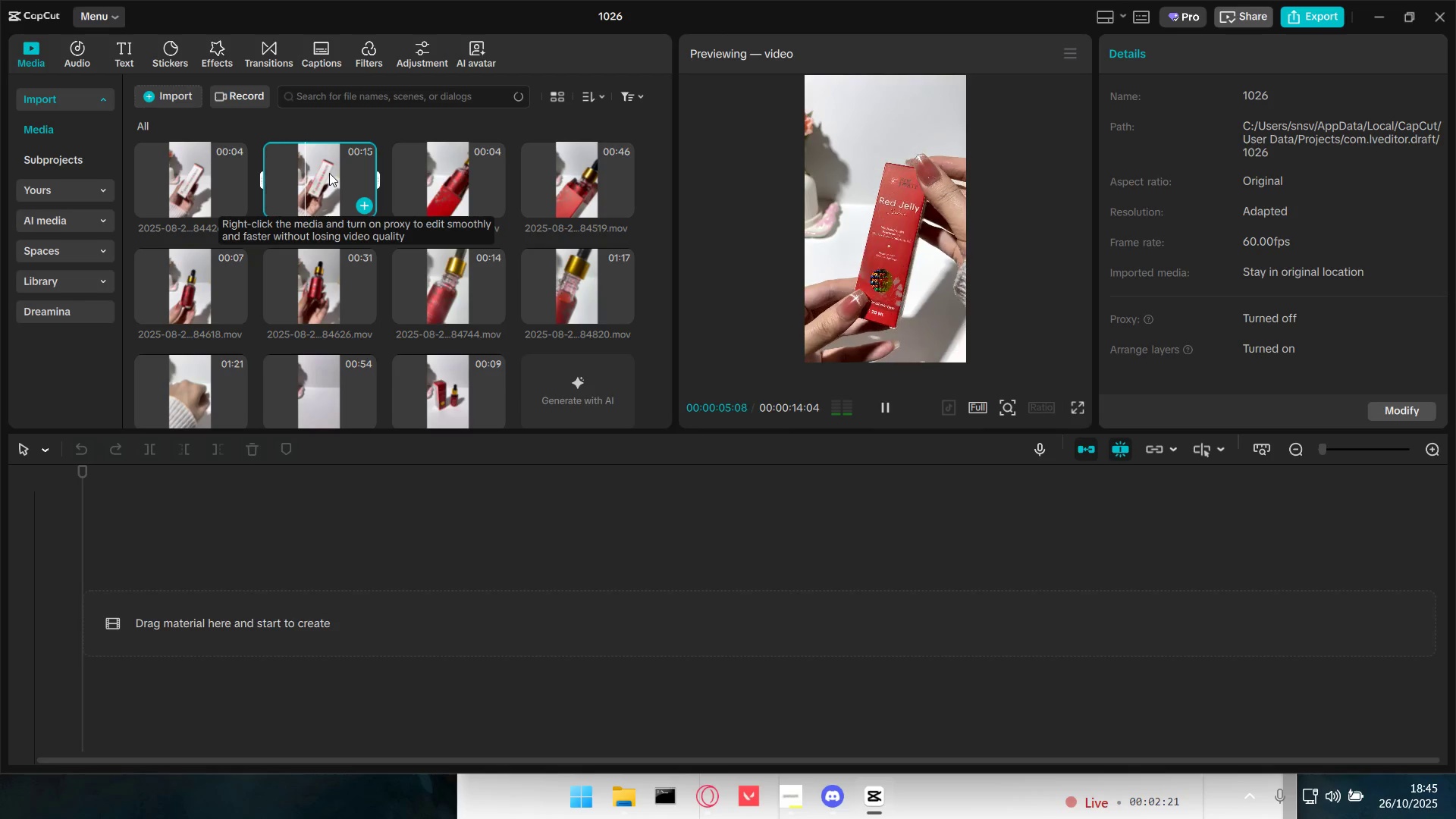 
wait(7.81)
 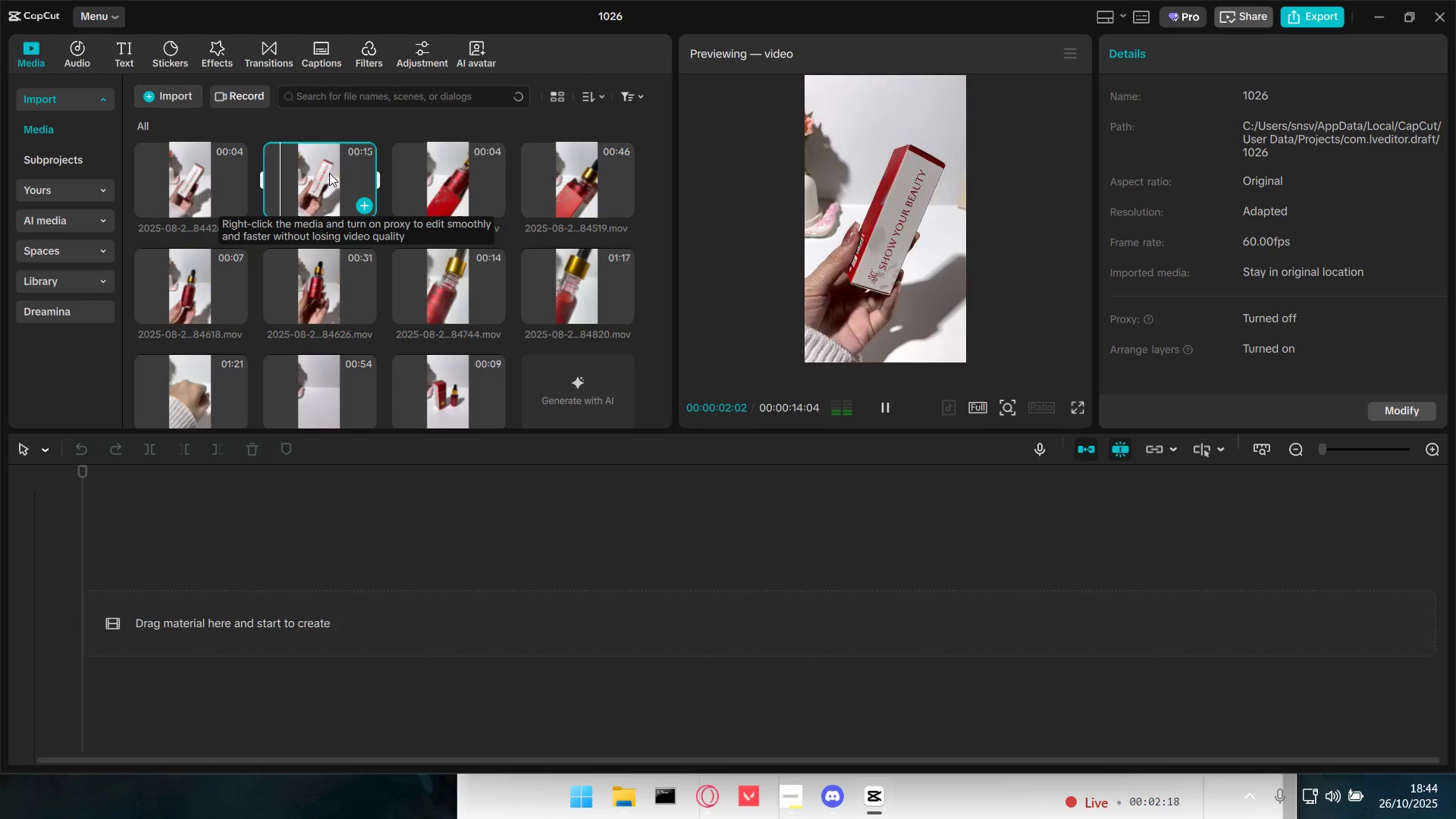 
left_click_drag(start_coordinate=[329, 173], to_coordinate=[171, 600])
 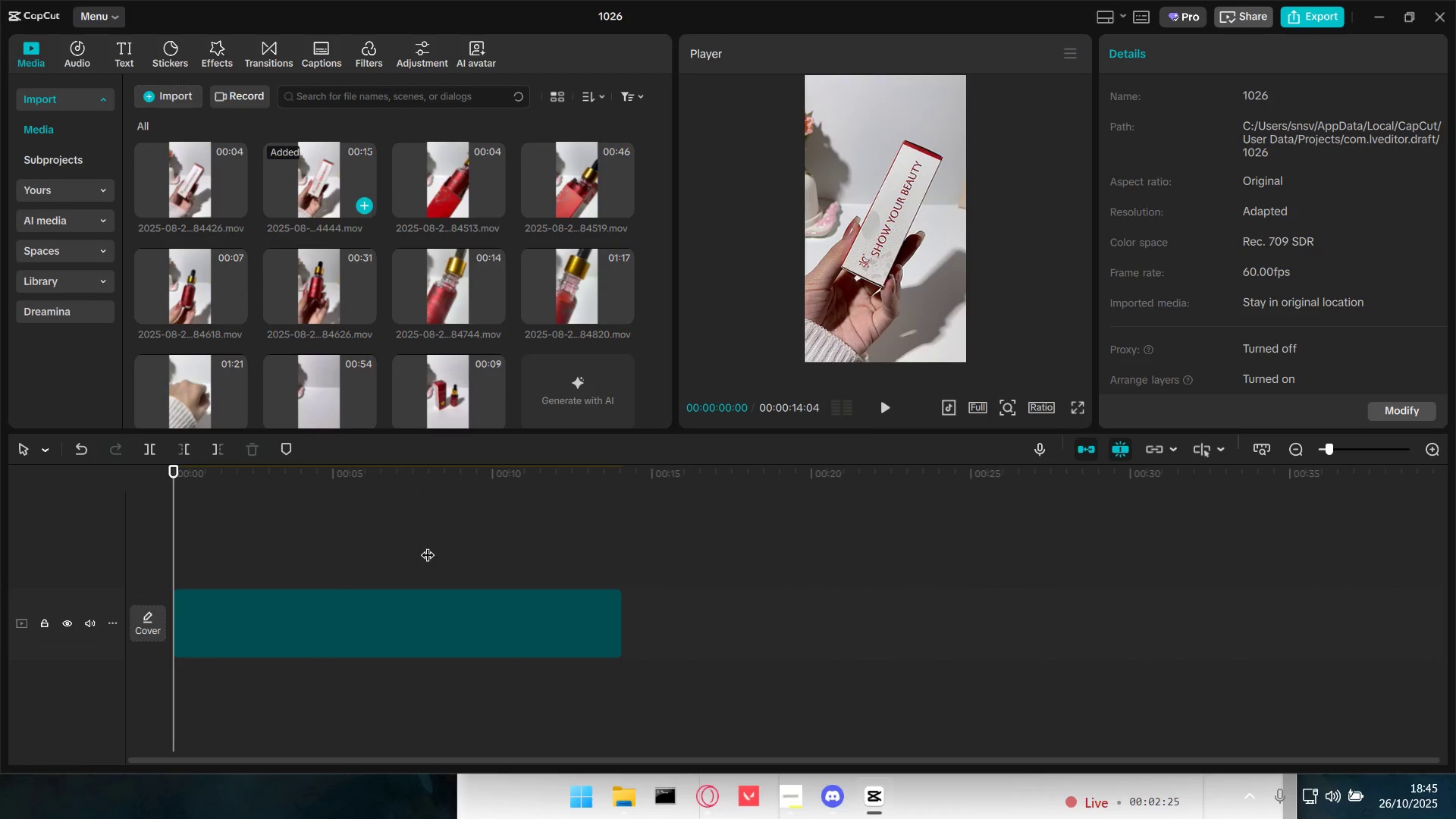 
mouse_move([416, 563])
 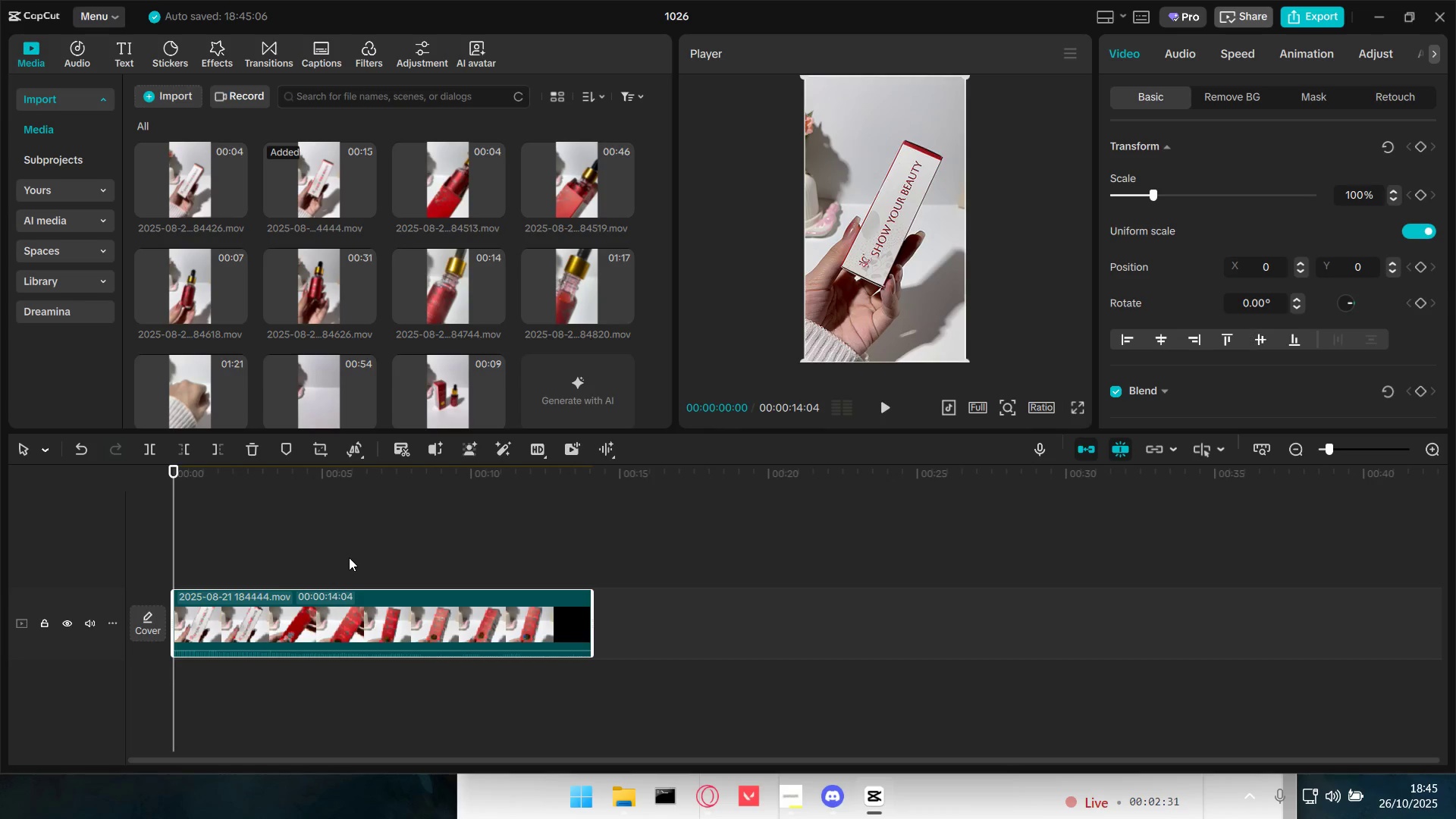 
key(Space)
 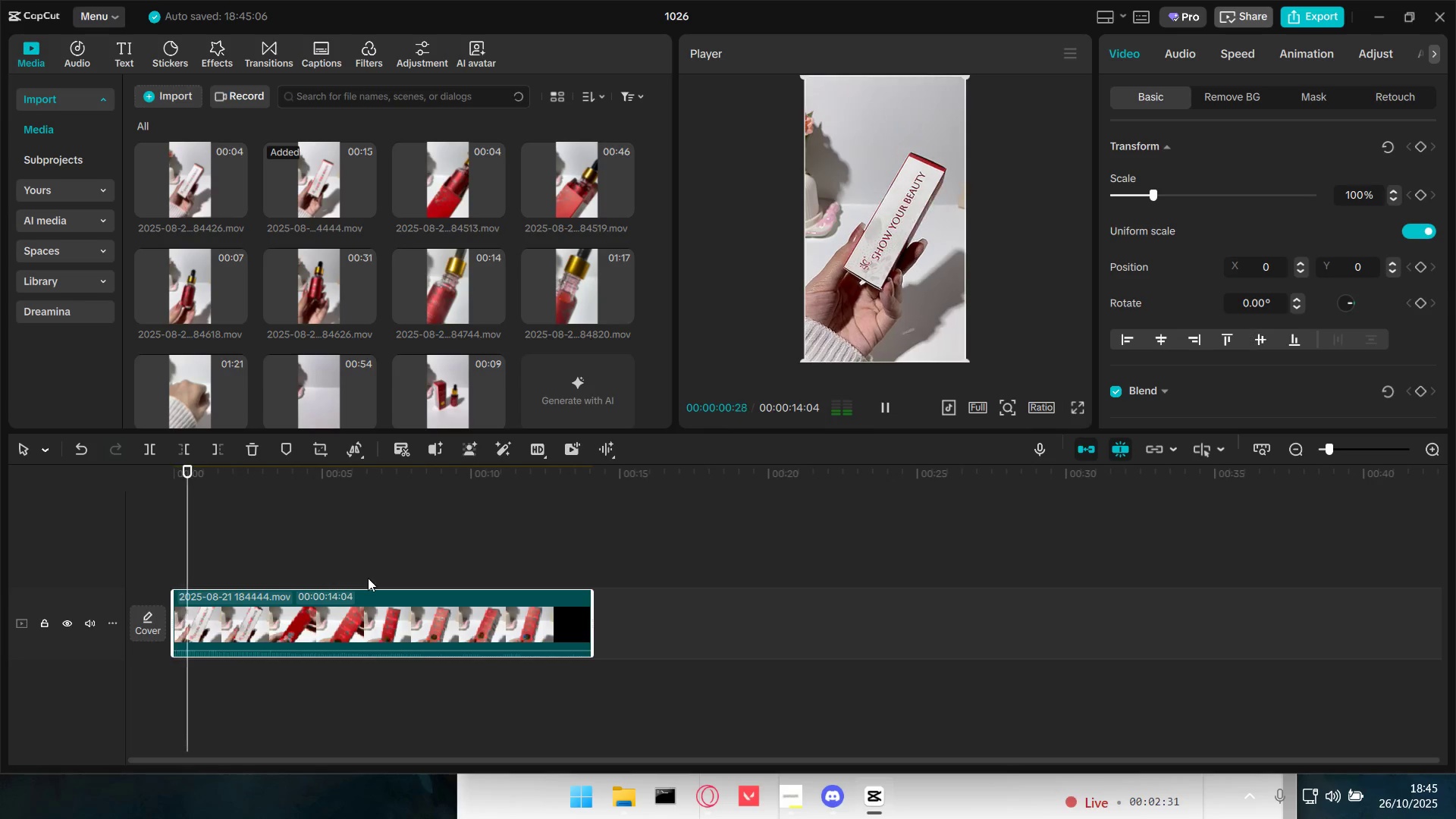 
key(Space)
 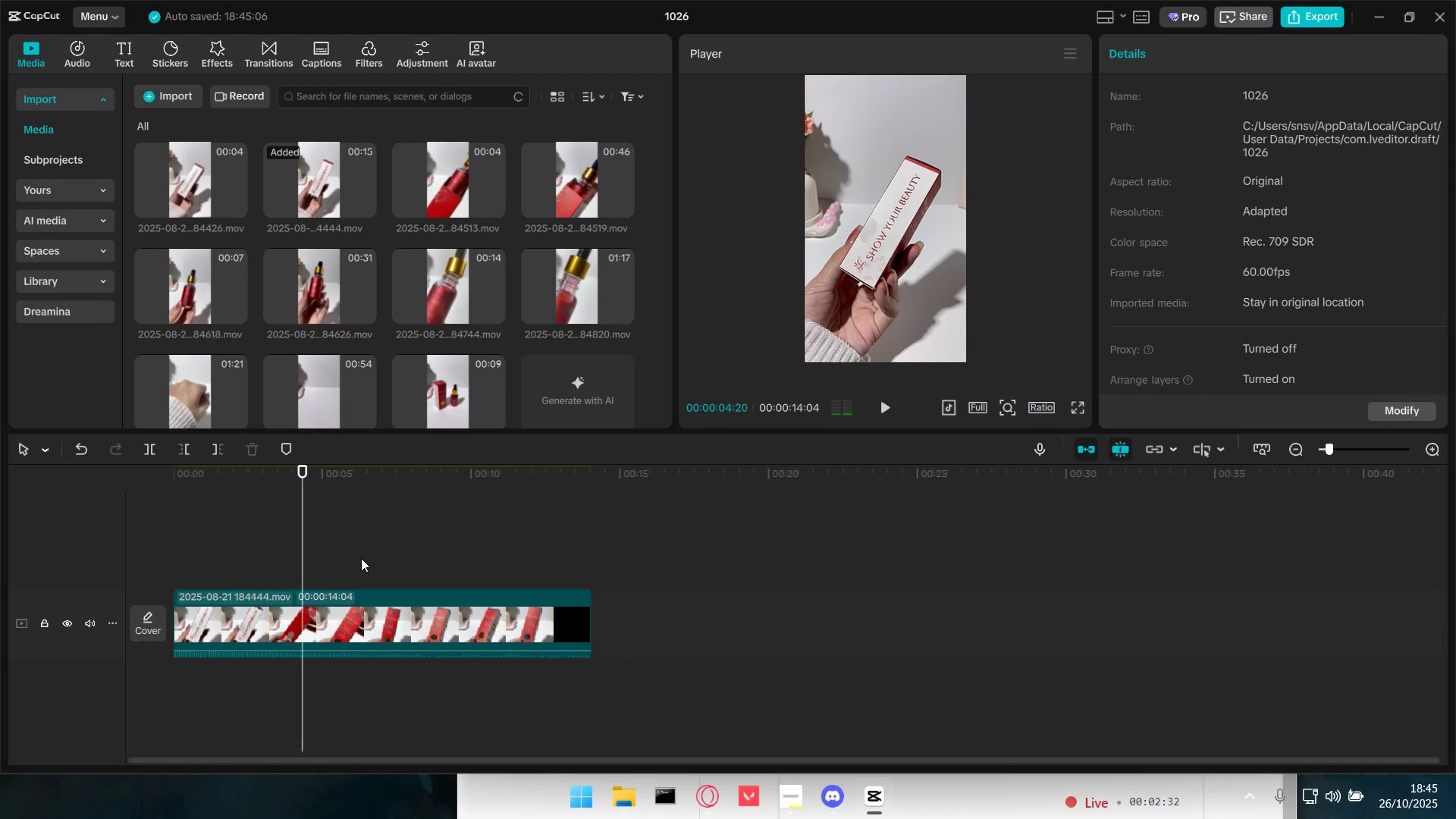 
double_click([363, 557])
 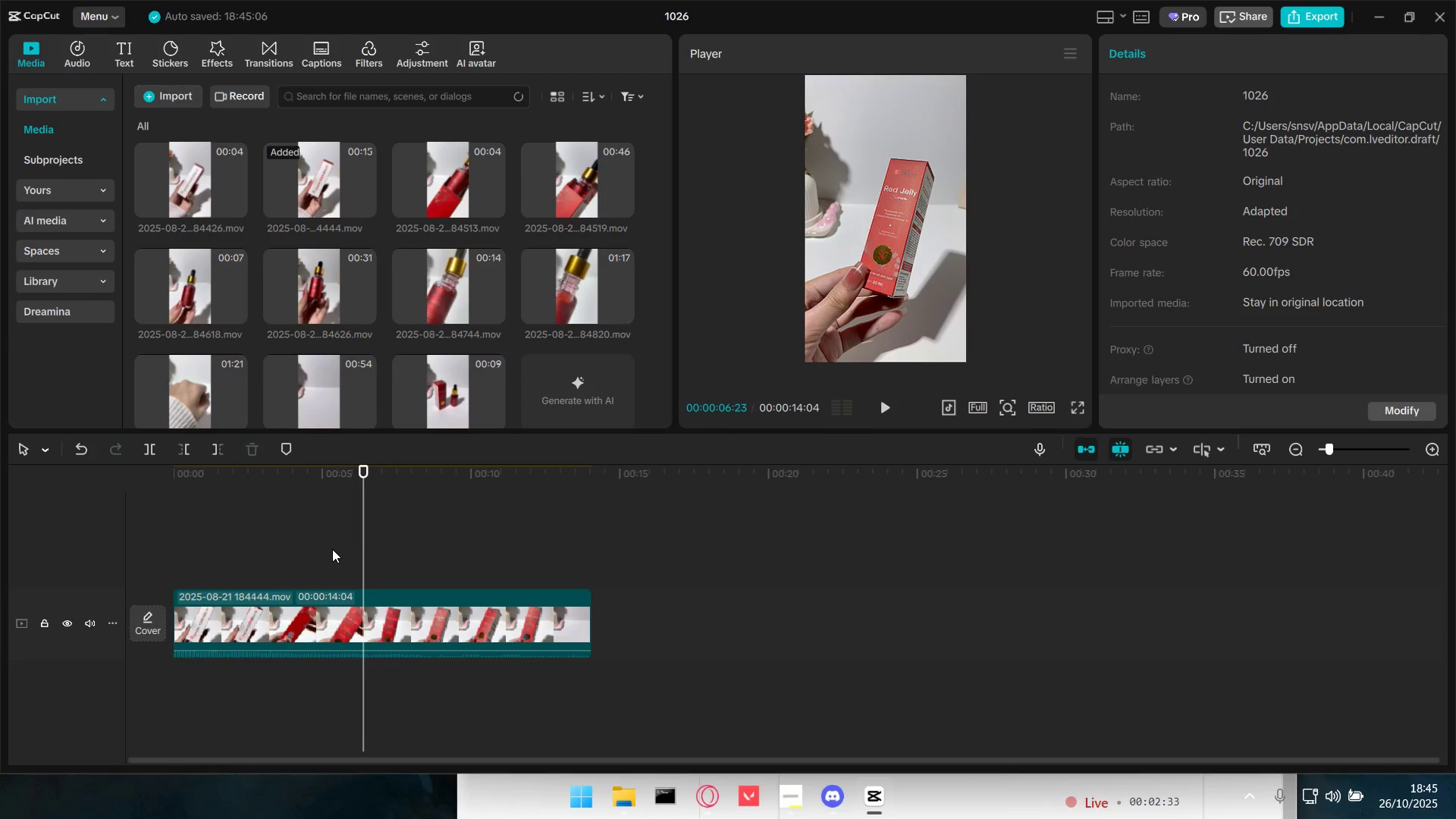 
triple_click([332, 549])
 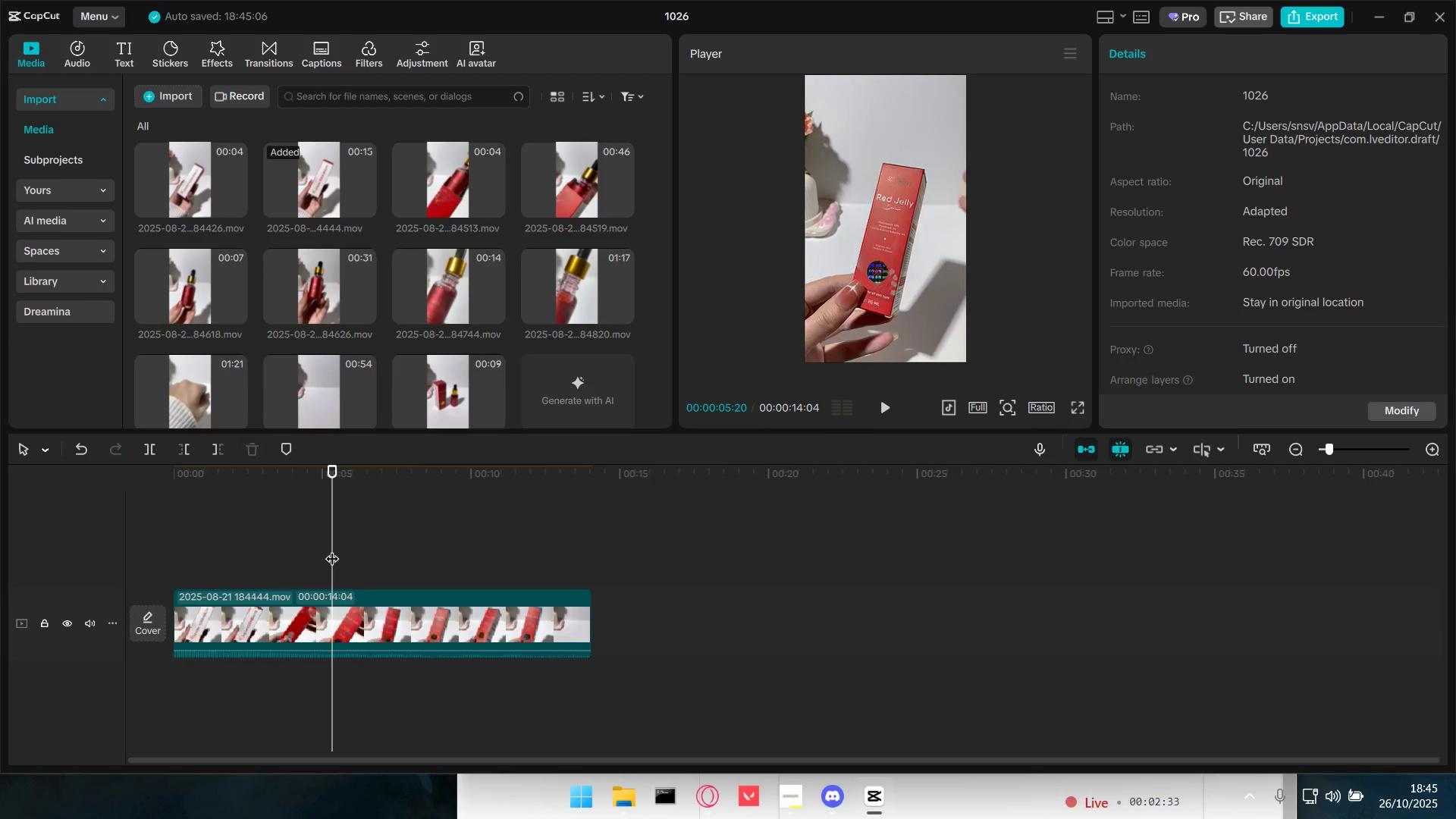 
key(Space)
 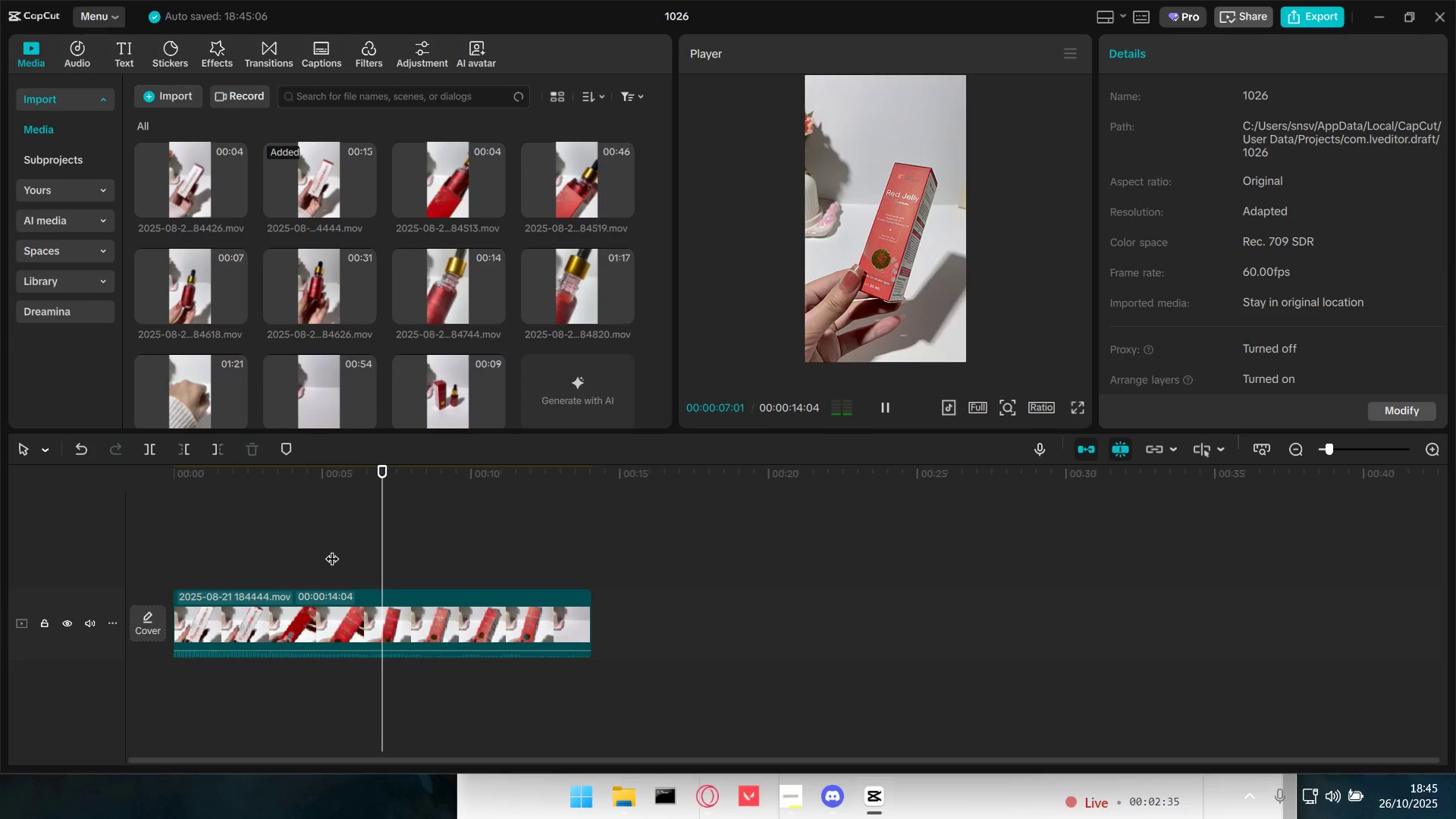 
key(Space)
 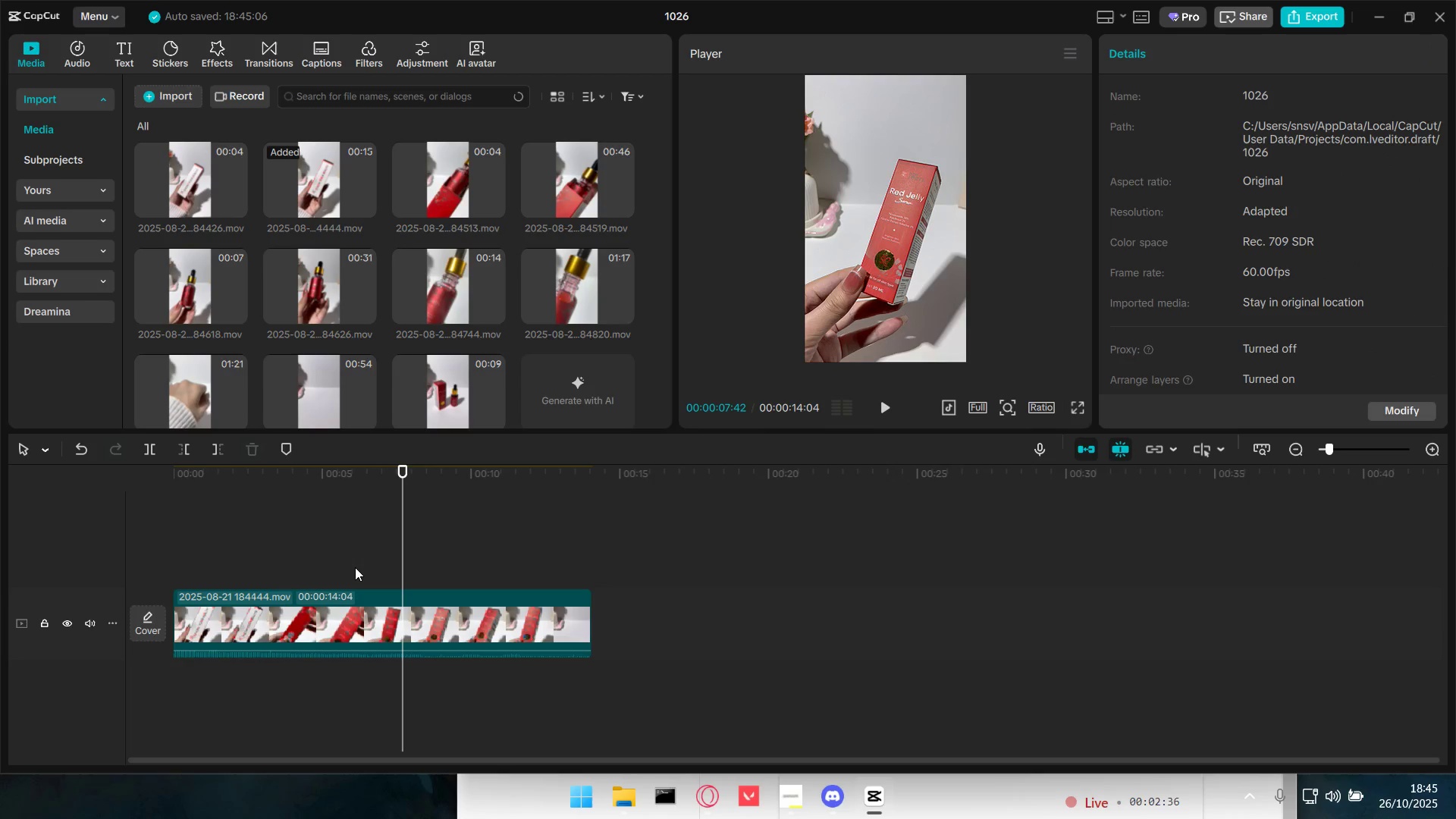 
key(Space)
 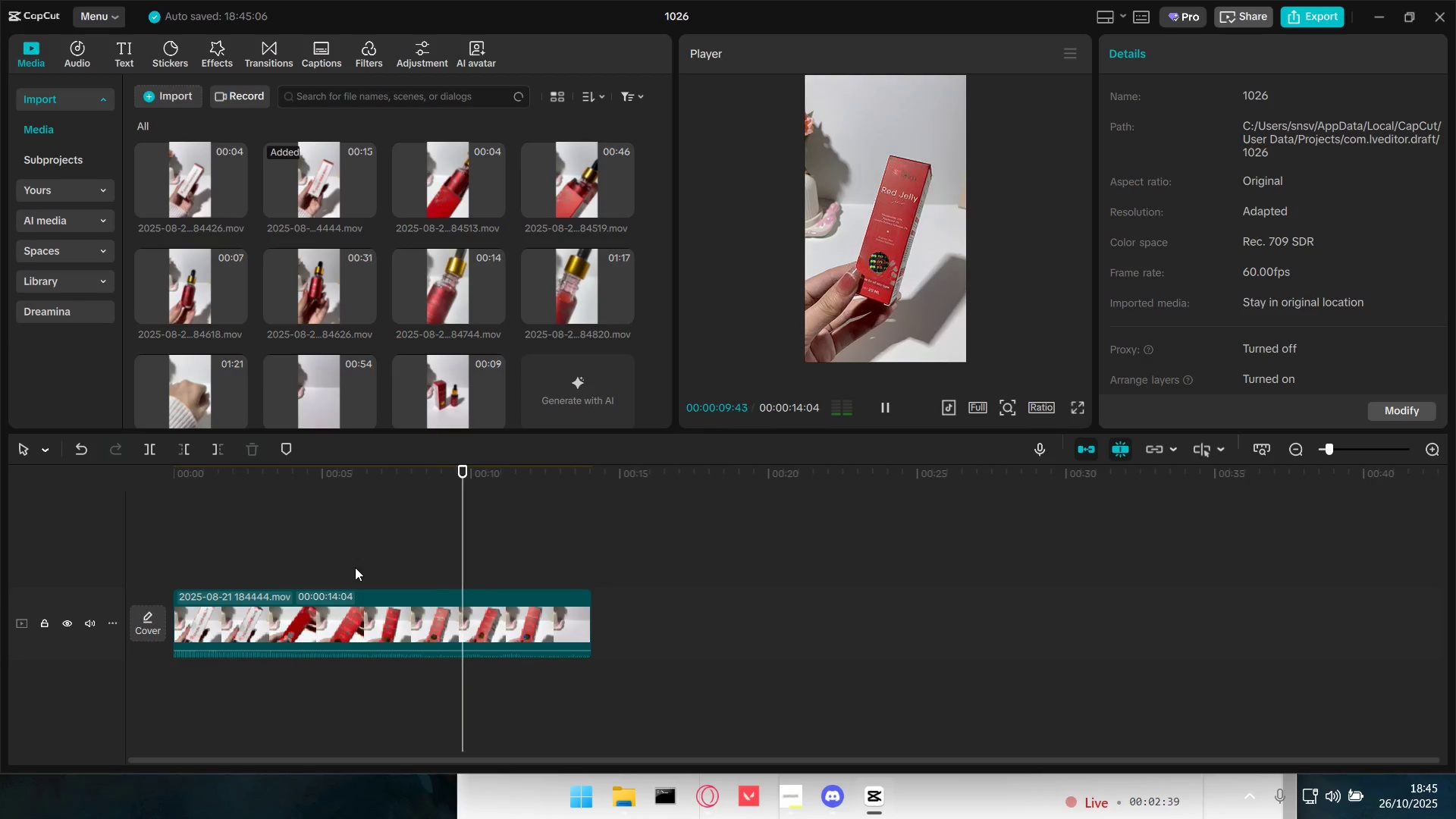 
key(Space)
 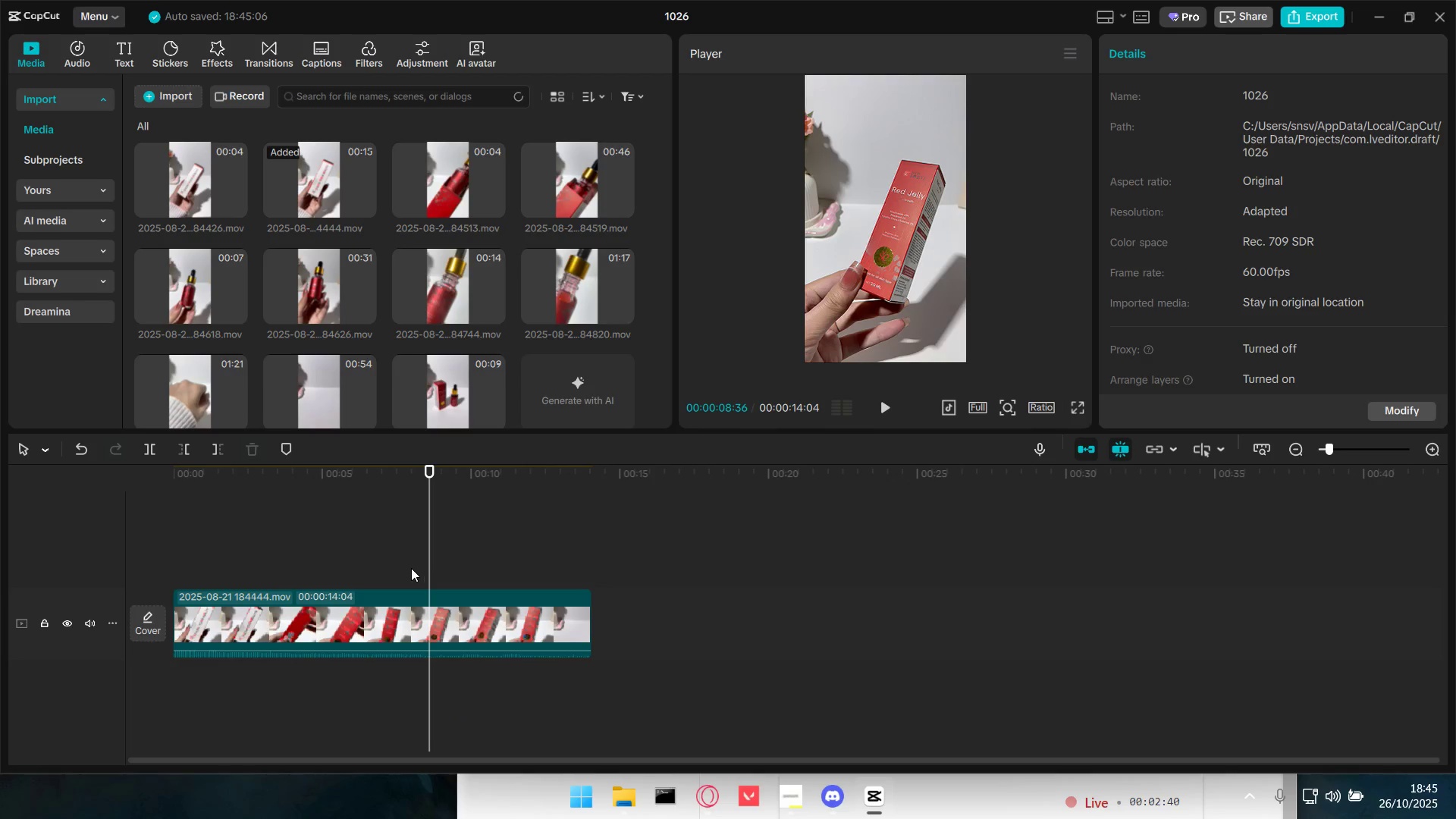 
double_click([409, 568])
 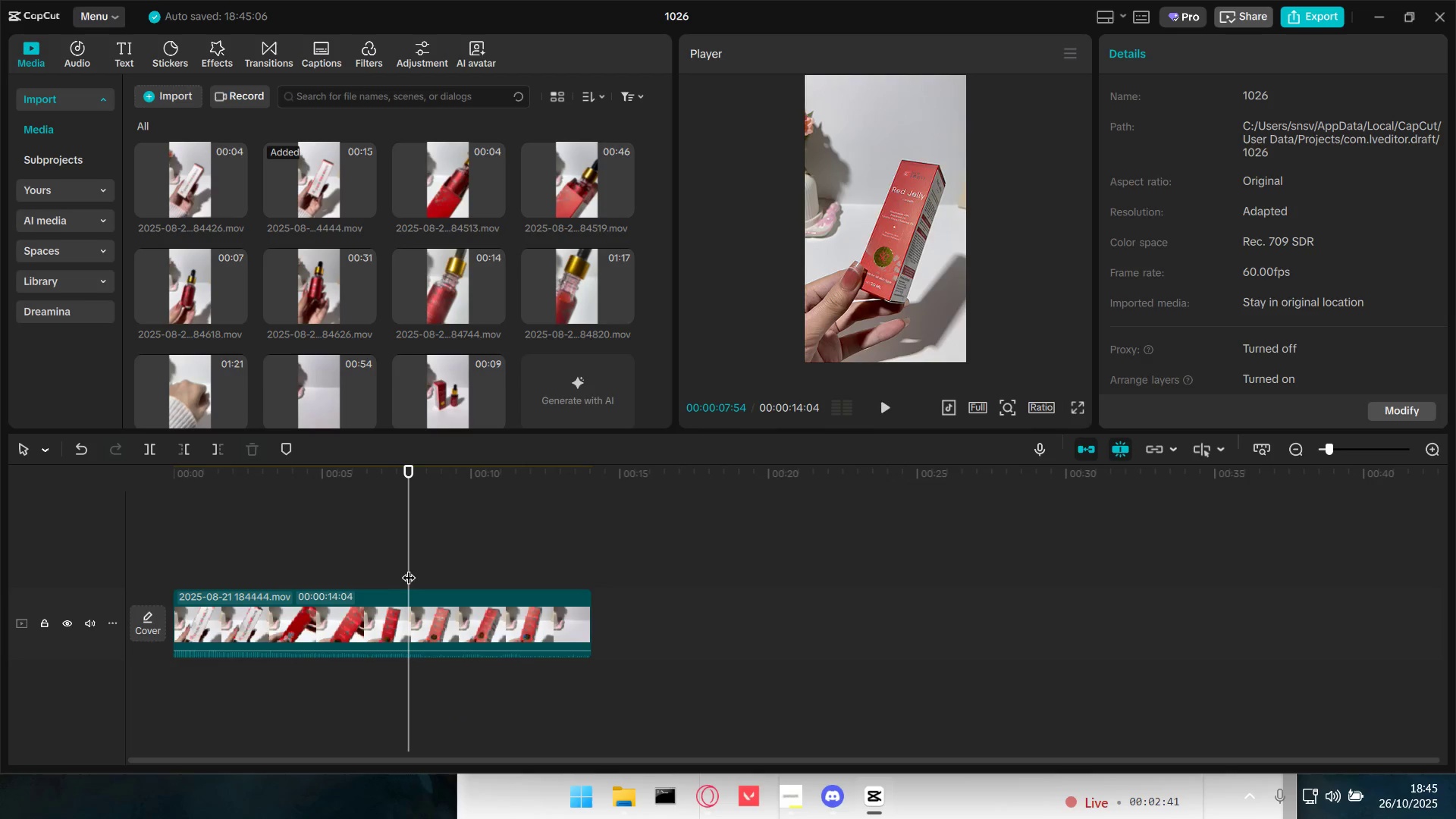 
key(Space)
 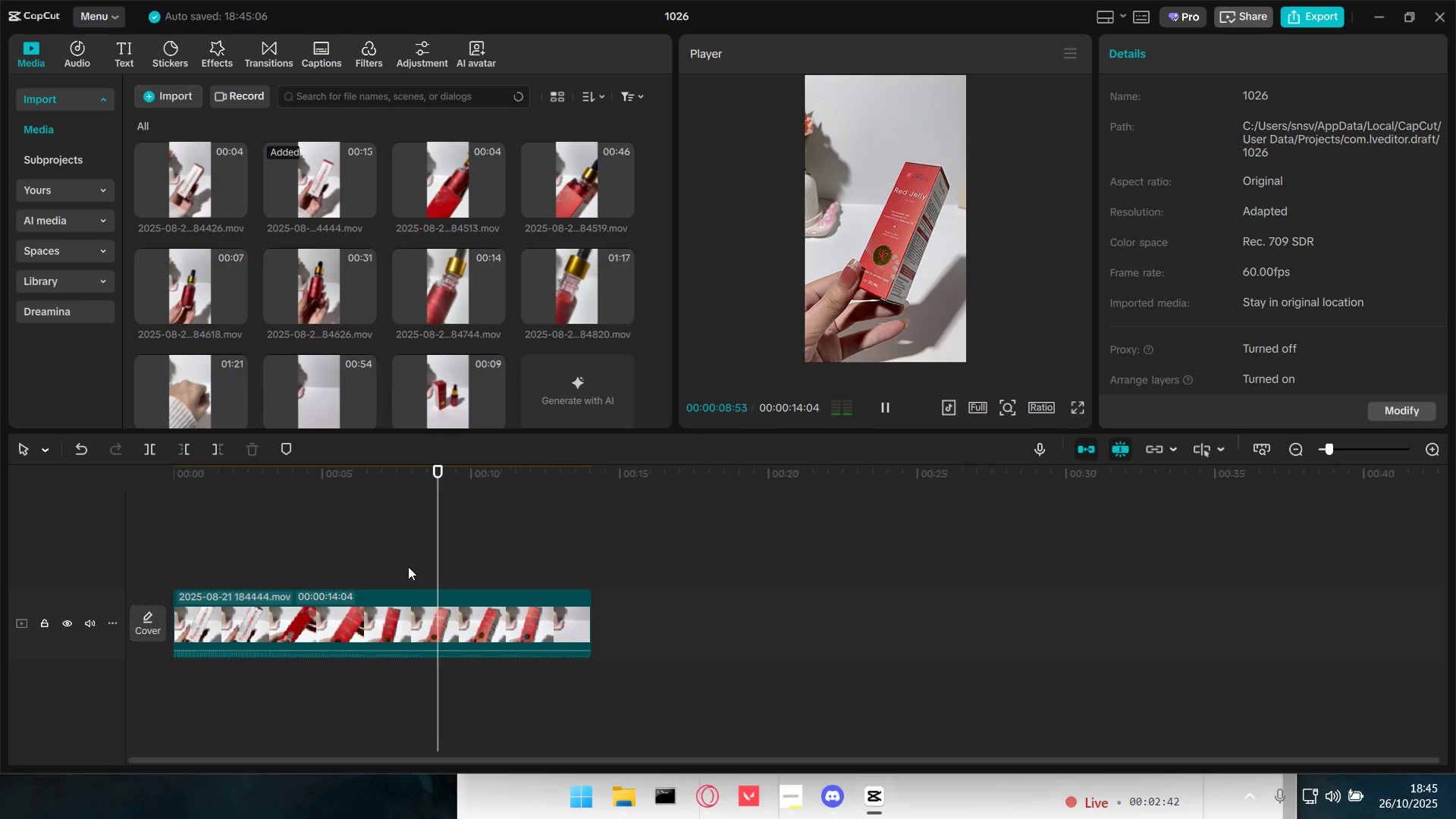 
left_click([371, 564])
 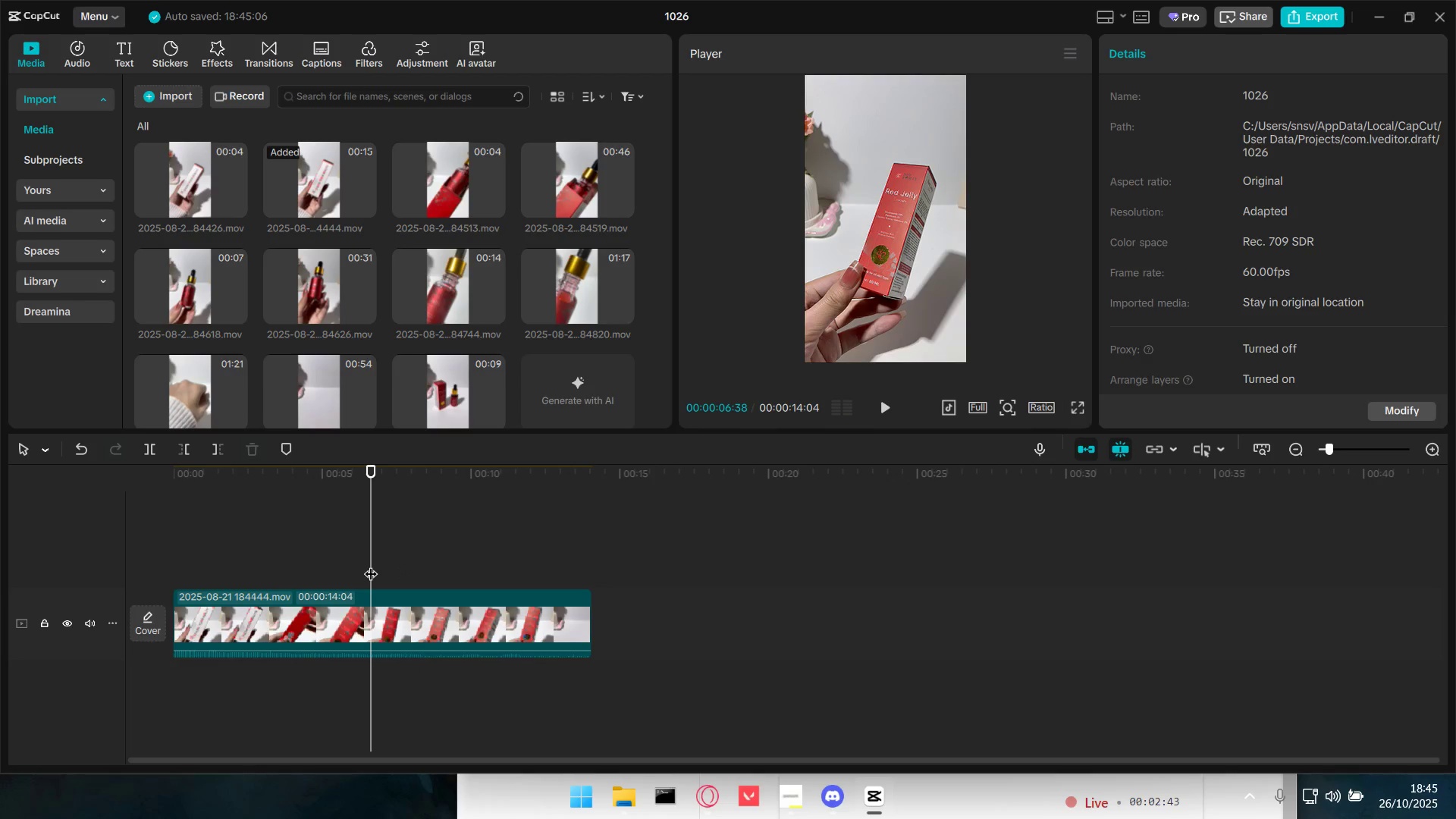 
key(Space)
 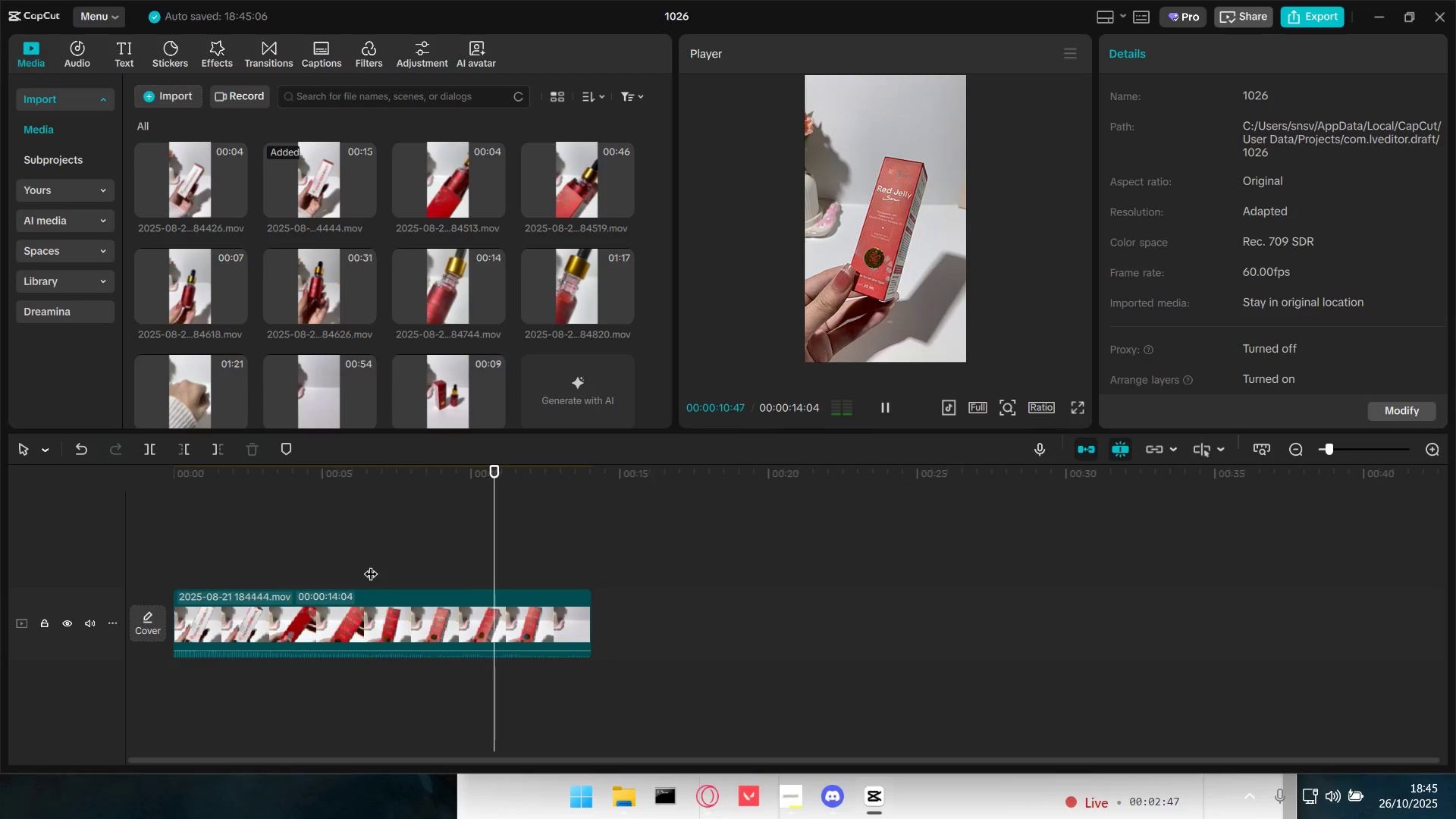 
wait(5.61)
 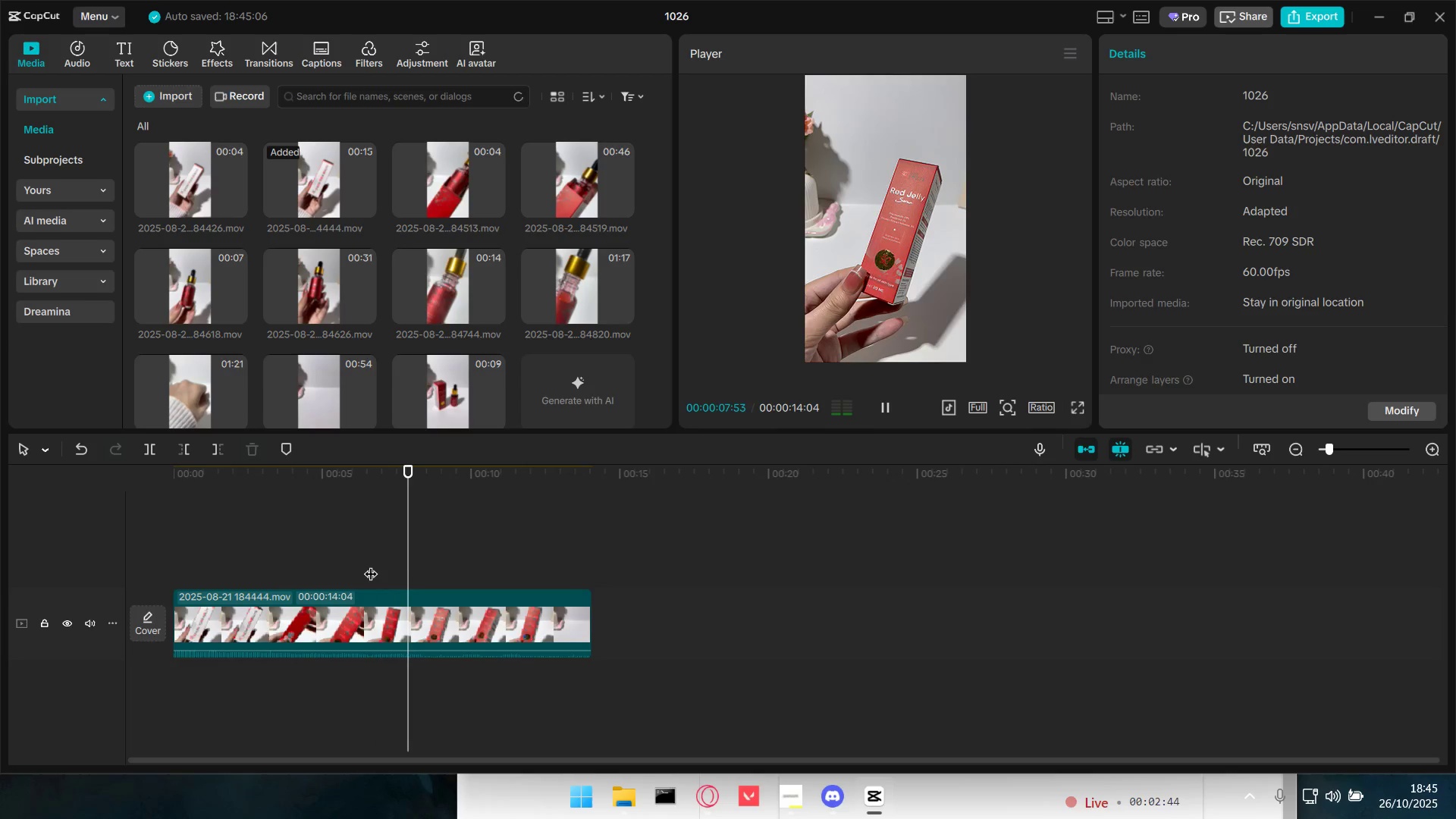 
left_click([435, 570])
 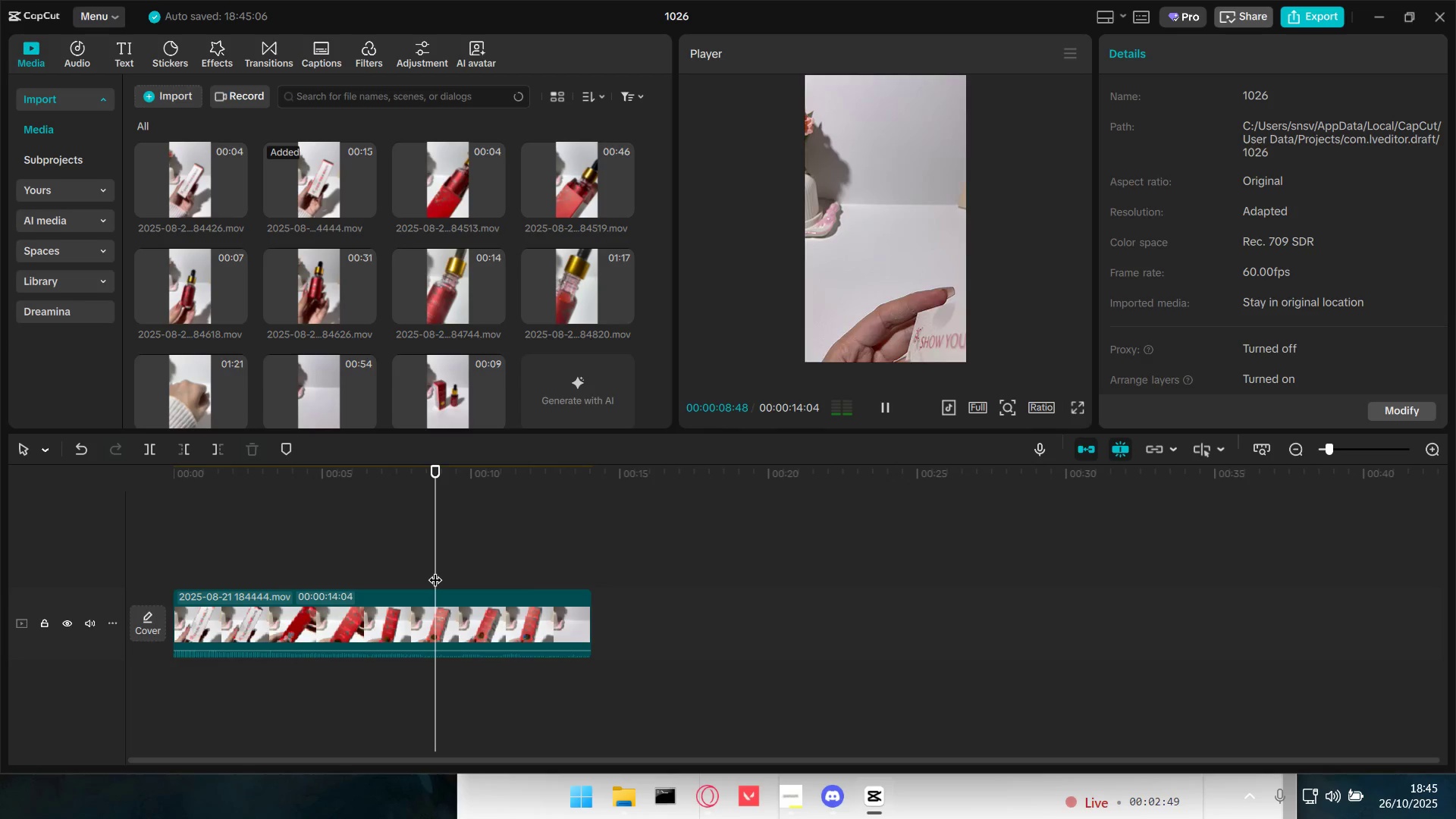 
key(Space)
 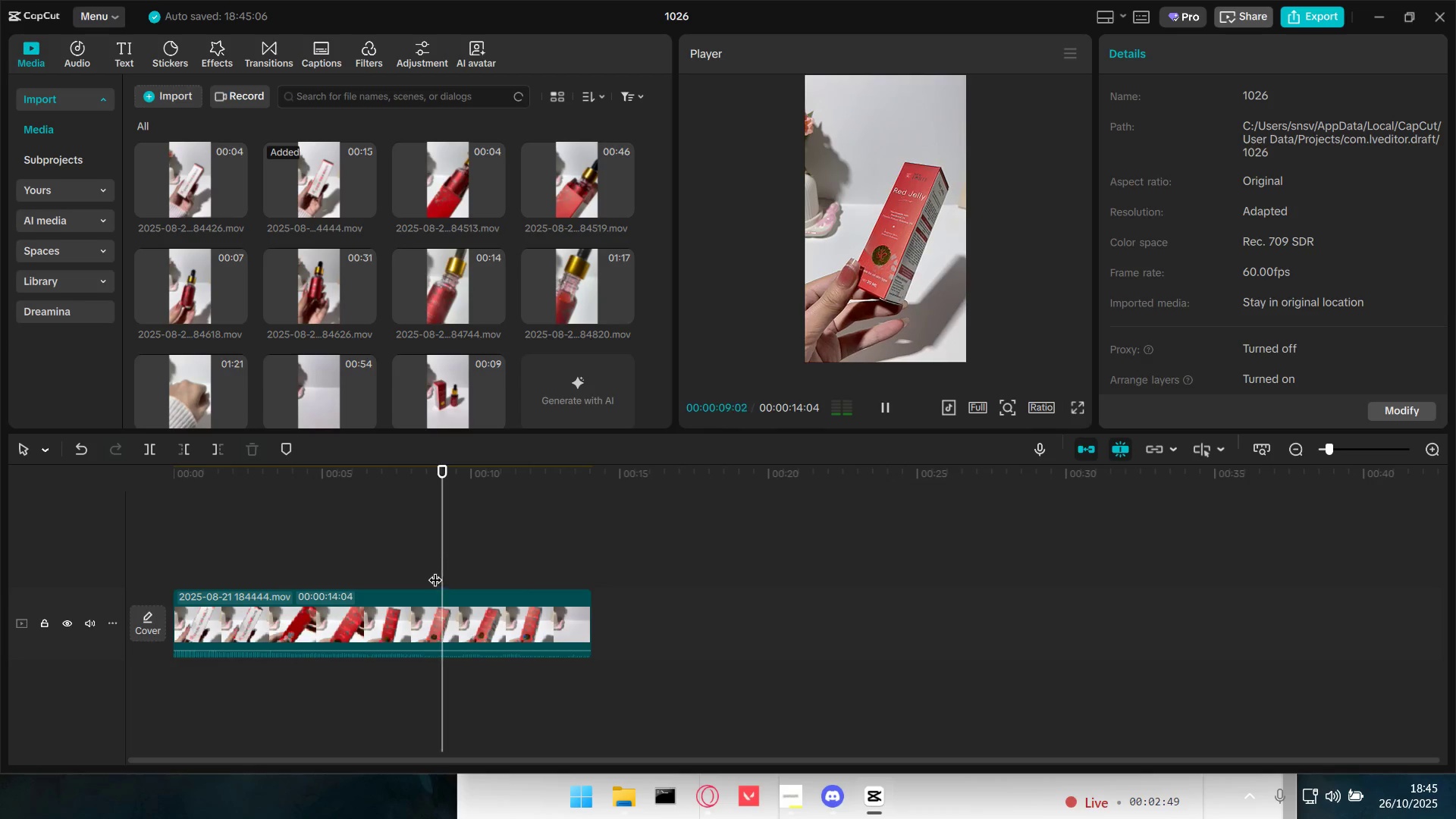 
key(Space)
 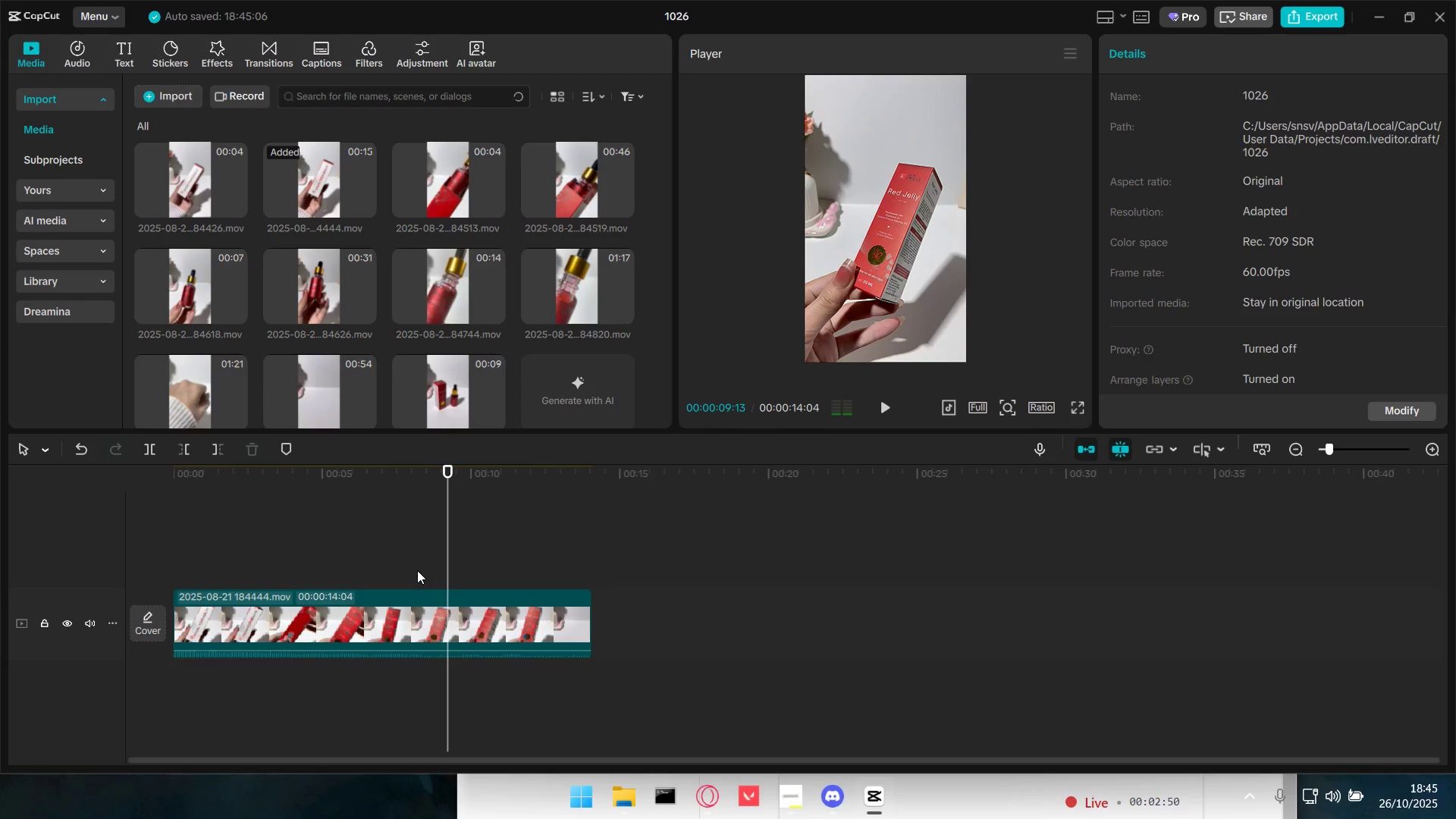 
left_click([417, 570])
 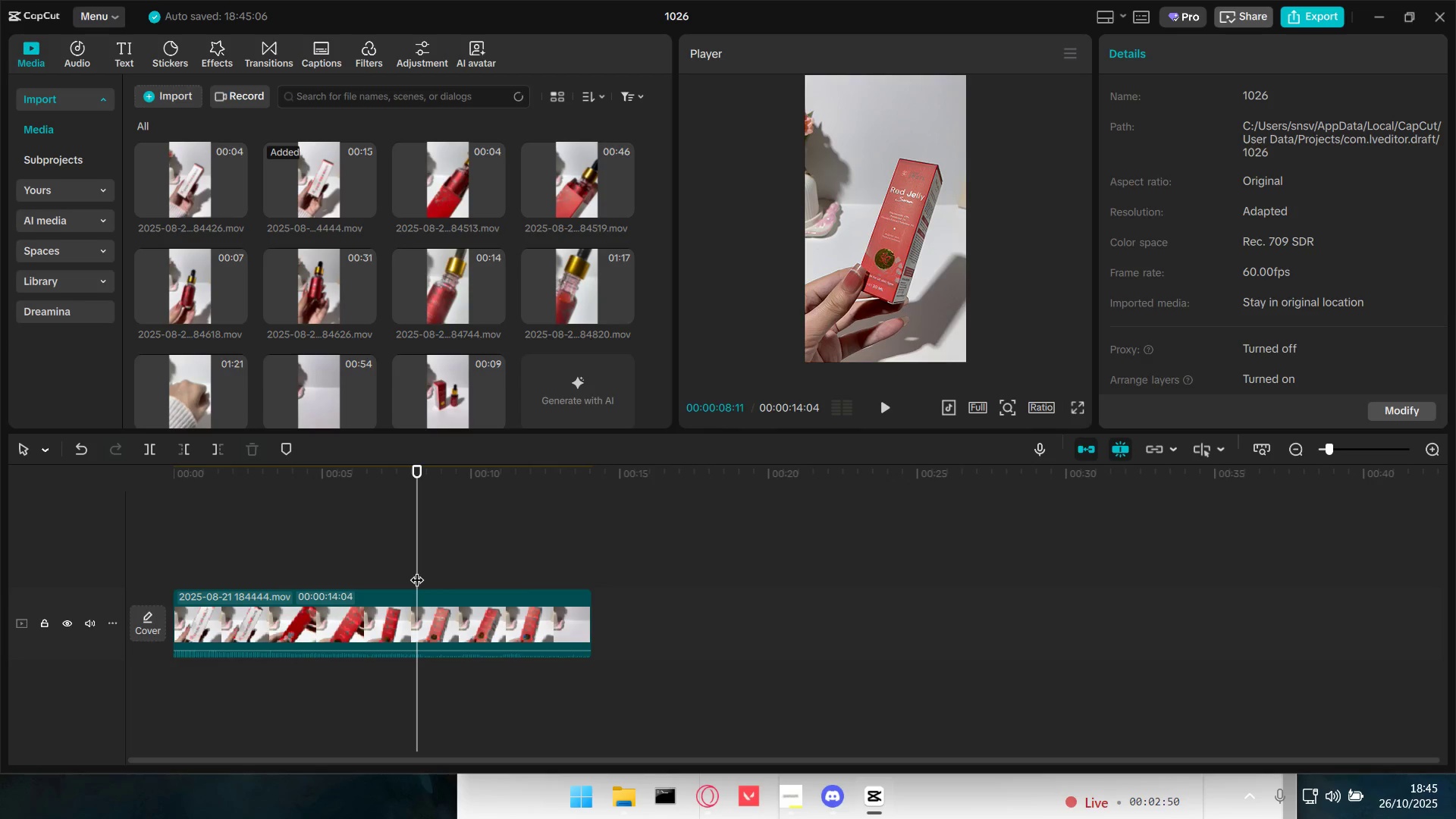 
key(Space)
 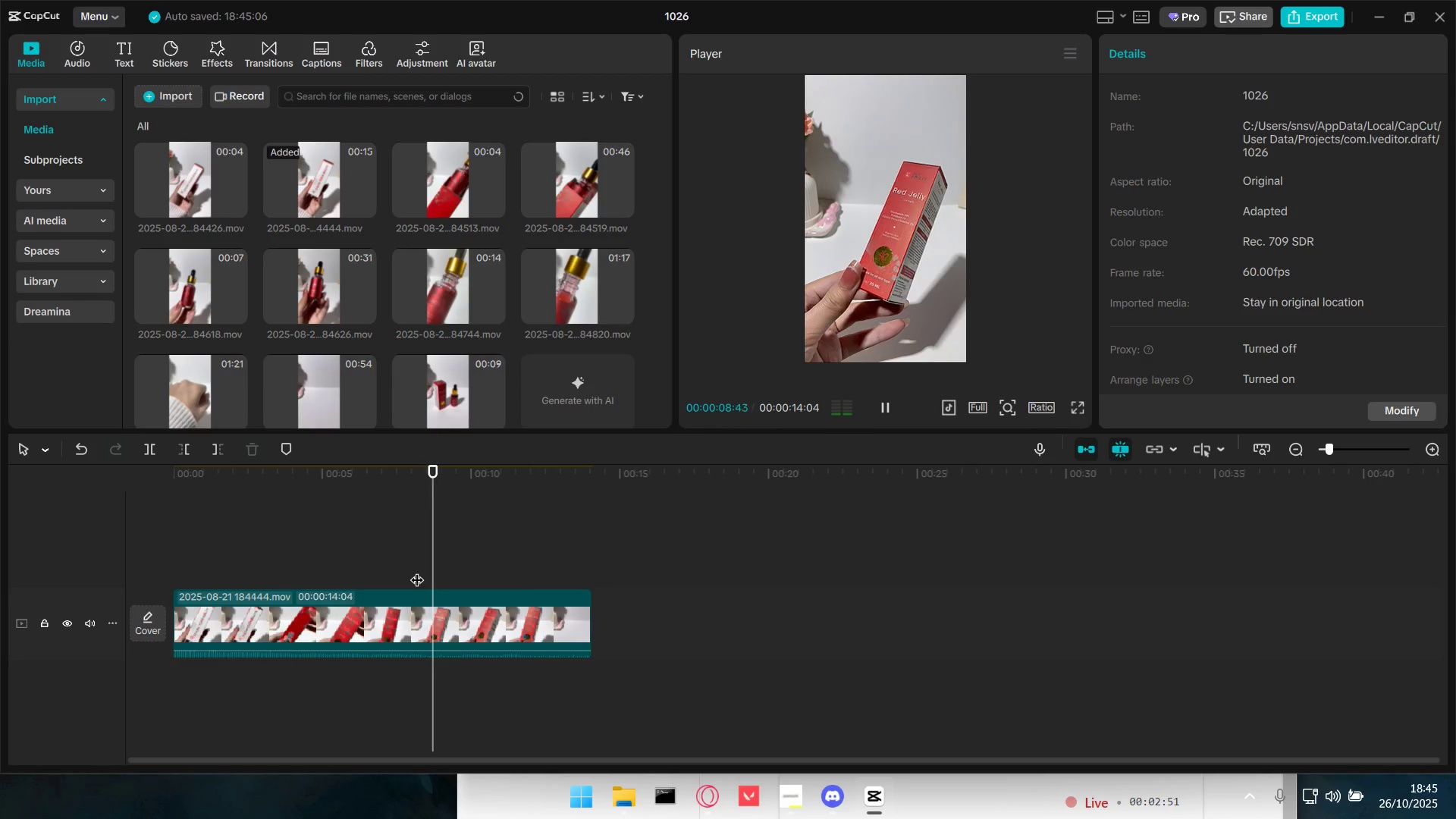 
key(Space)
 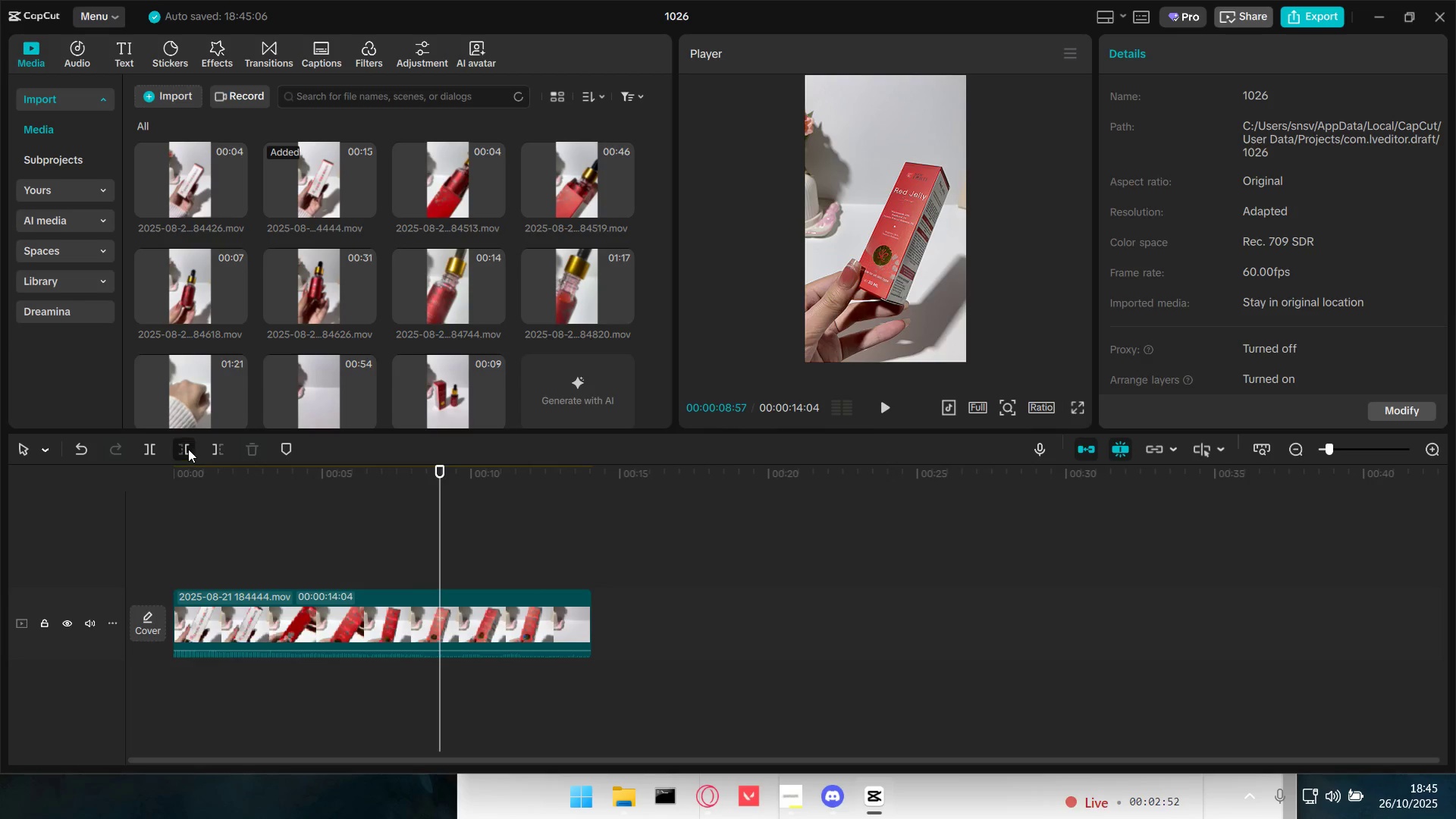 
key(Space)
 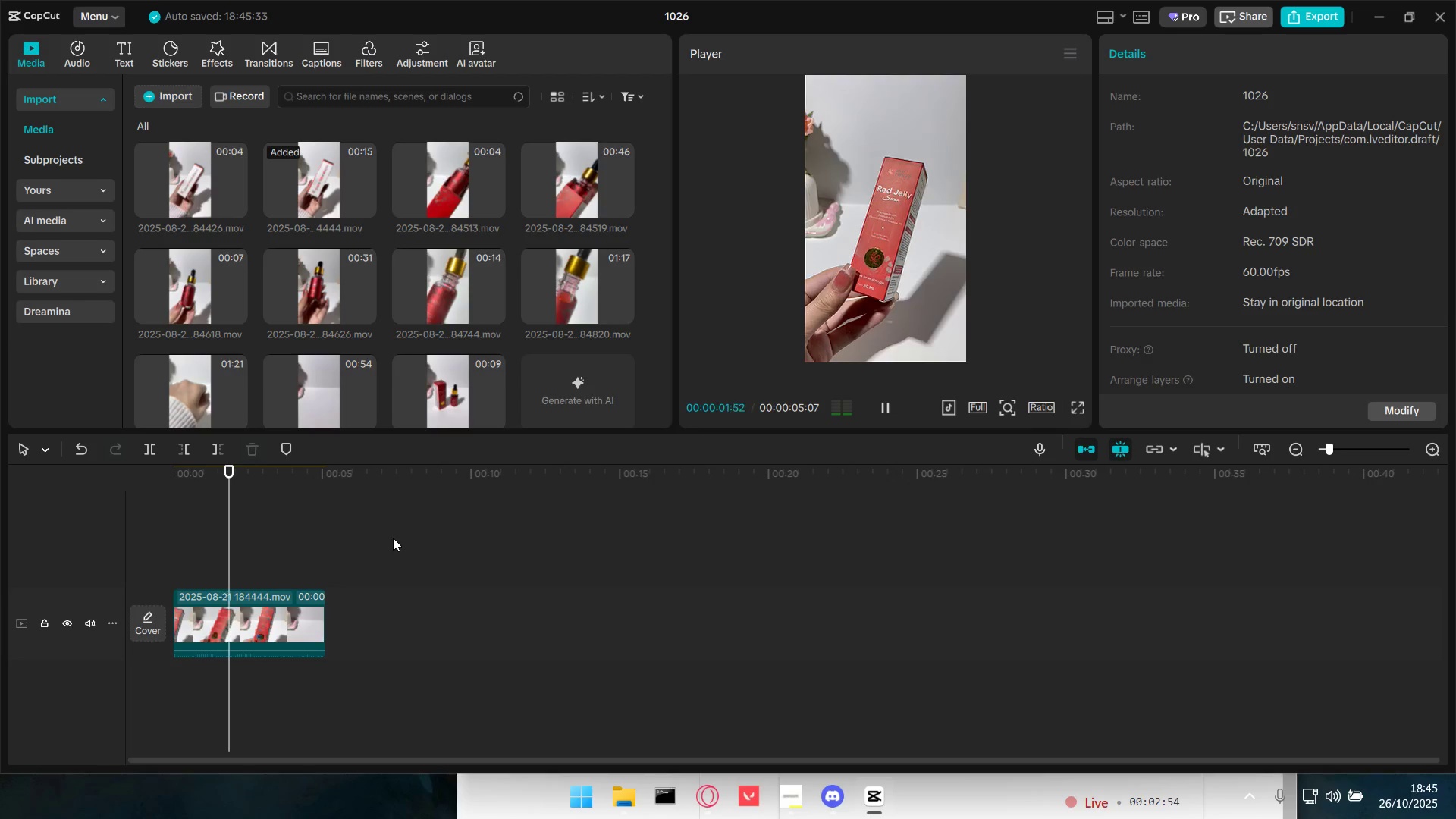 
key(Space)
 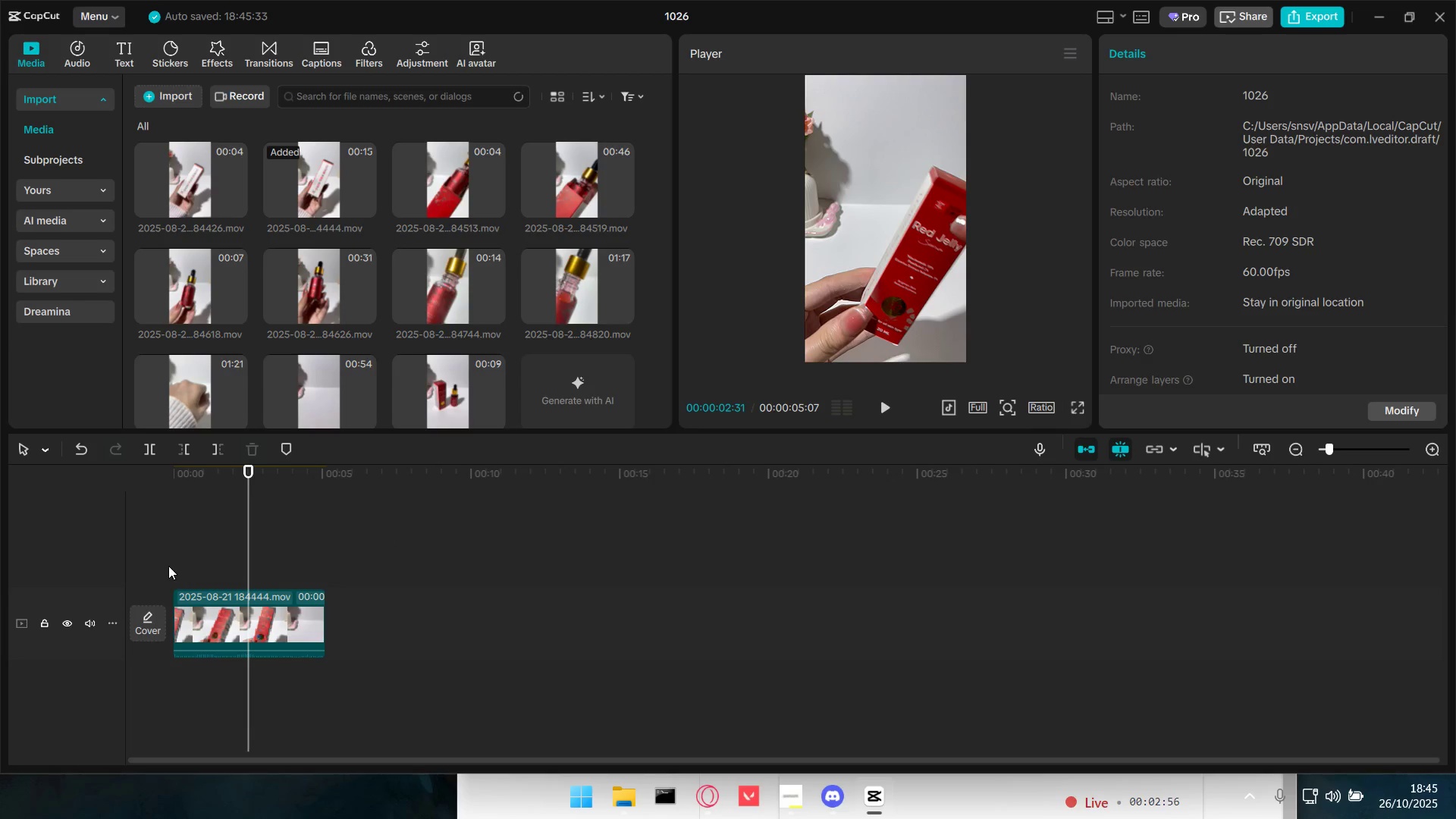 
left_click([177, 560])
 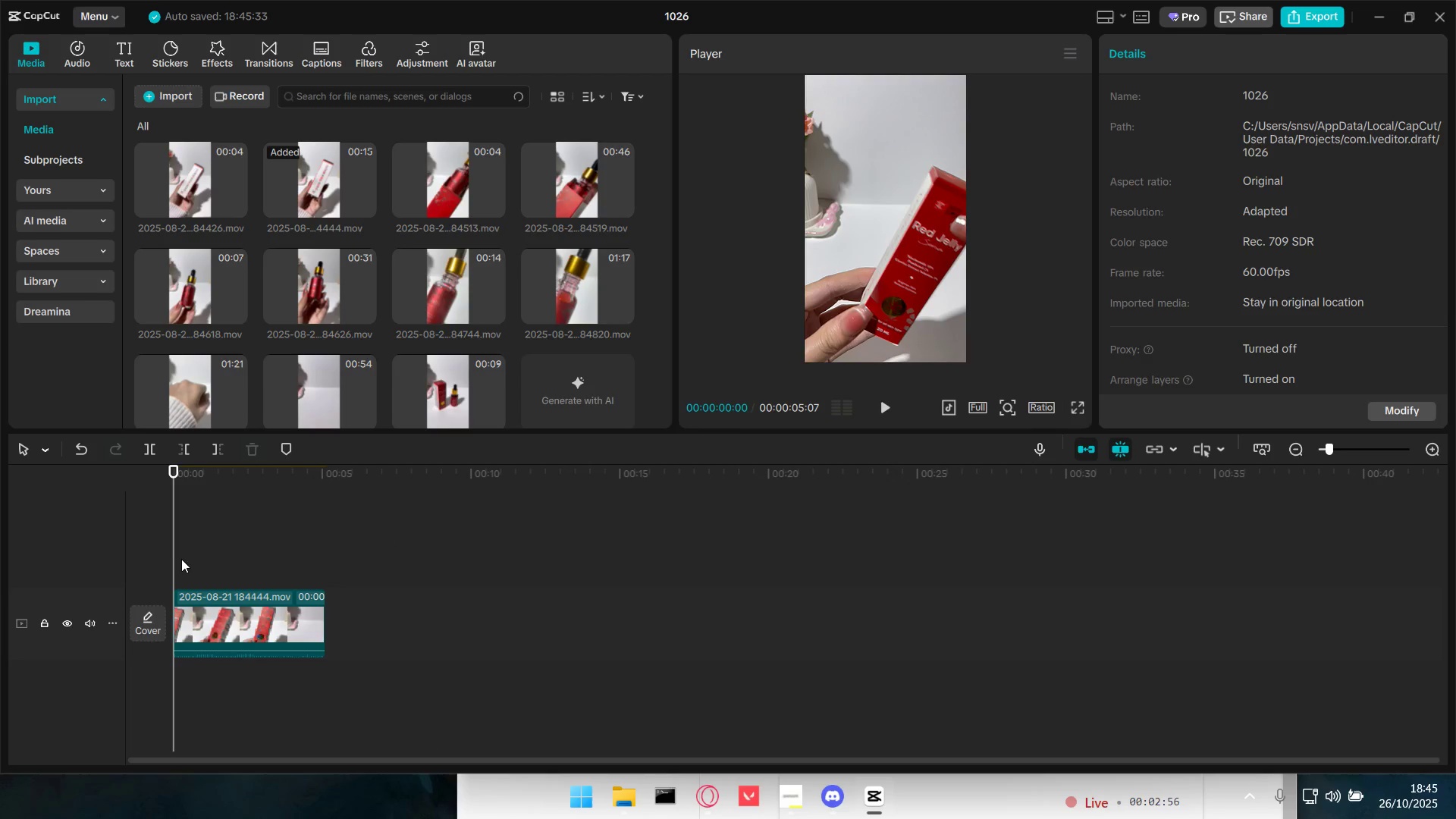 
key(Space)
 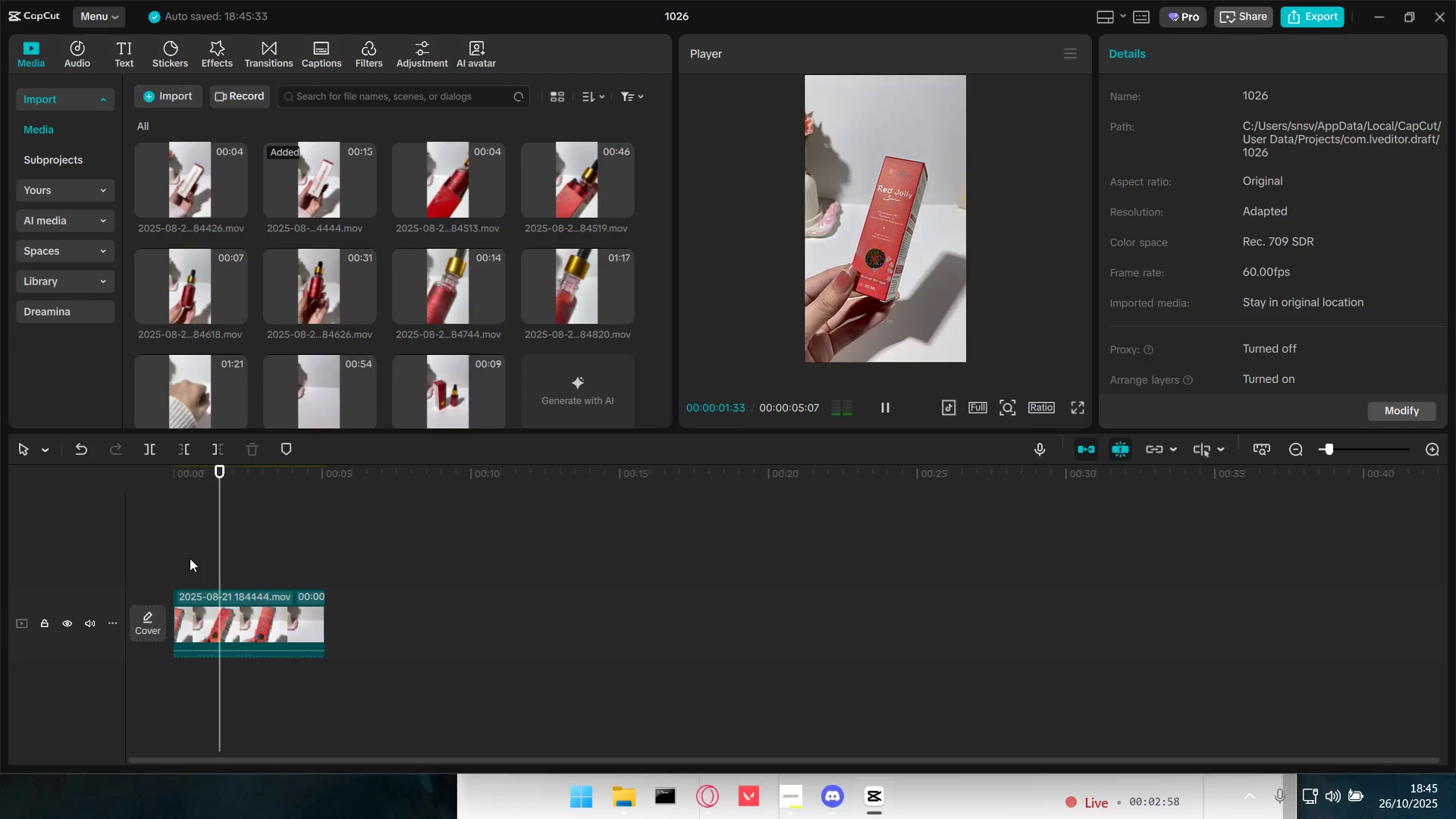 
key(Space)
 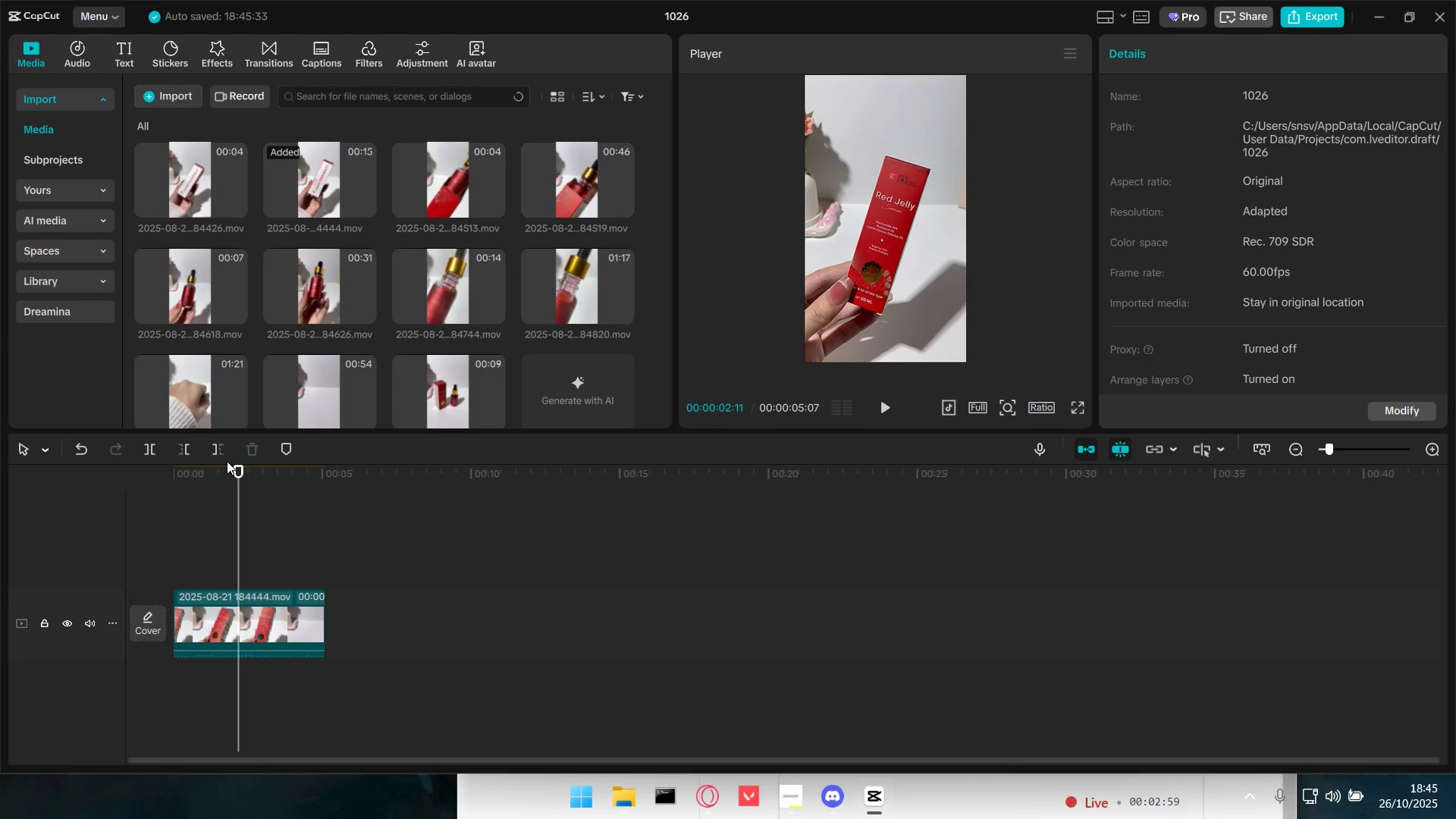 
left_click([220, 447])
 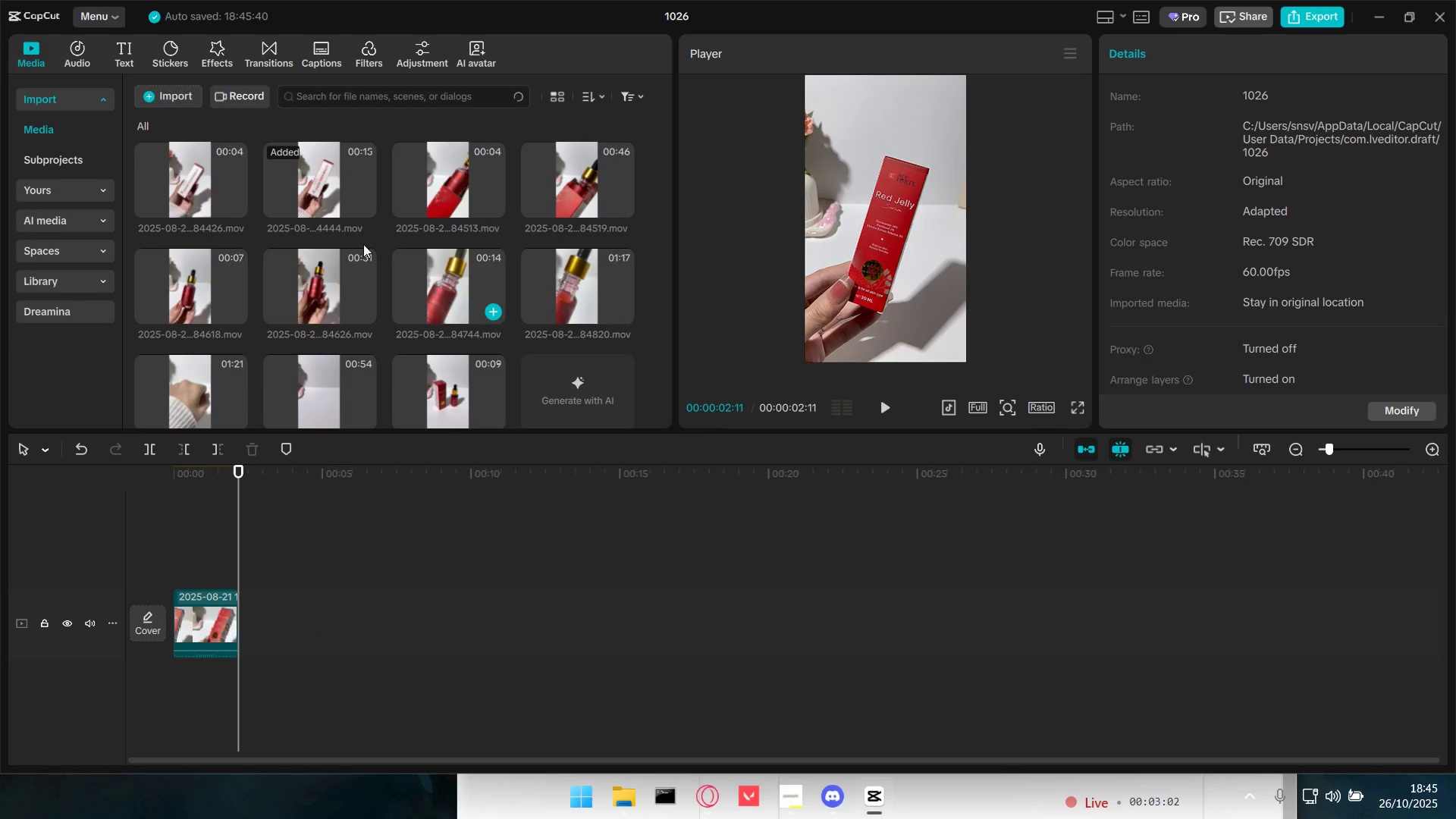 
left_click([203, 177])
 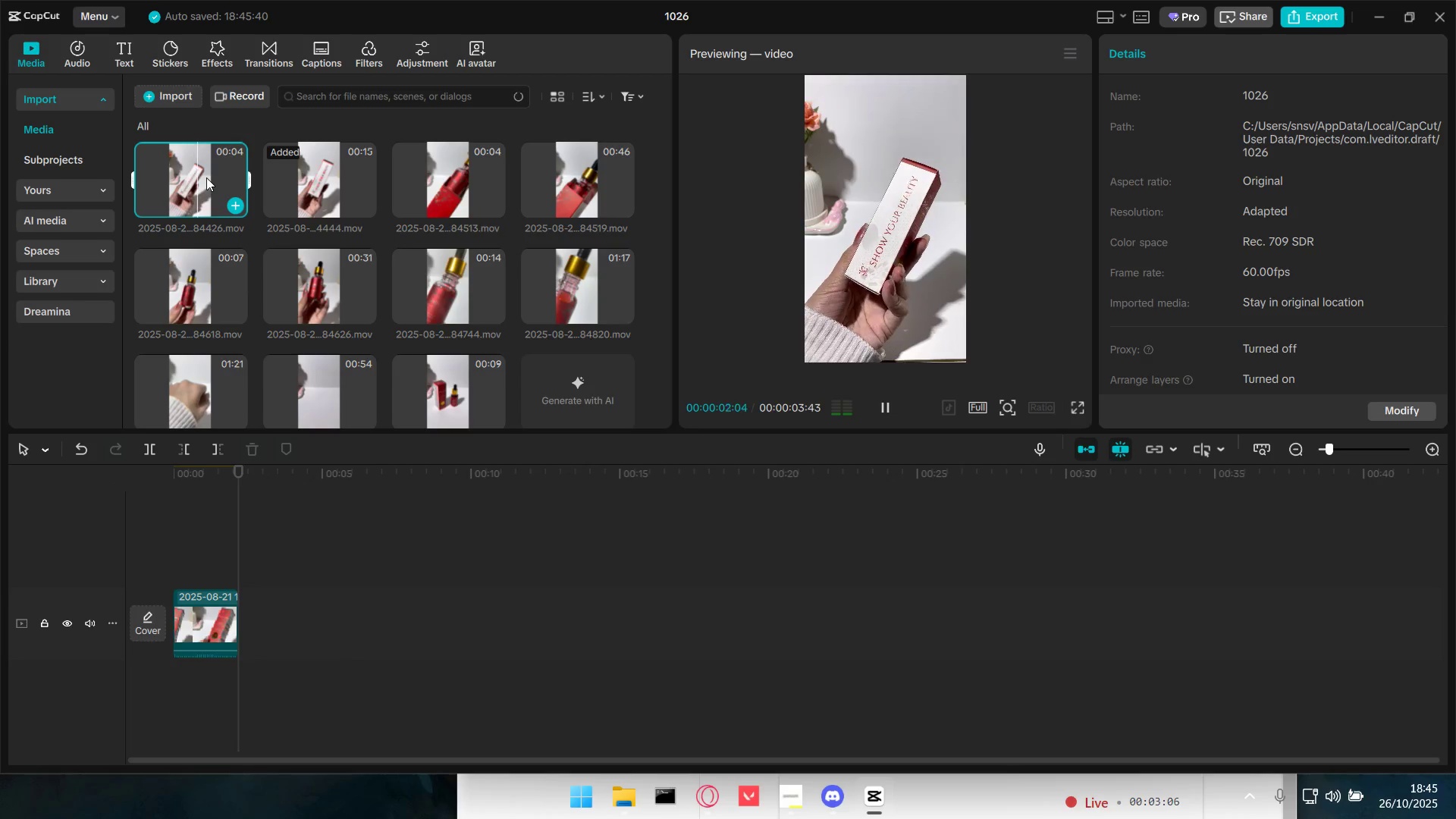 
left_click([311, 174])
 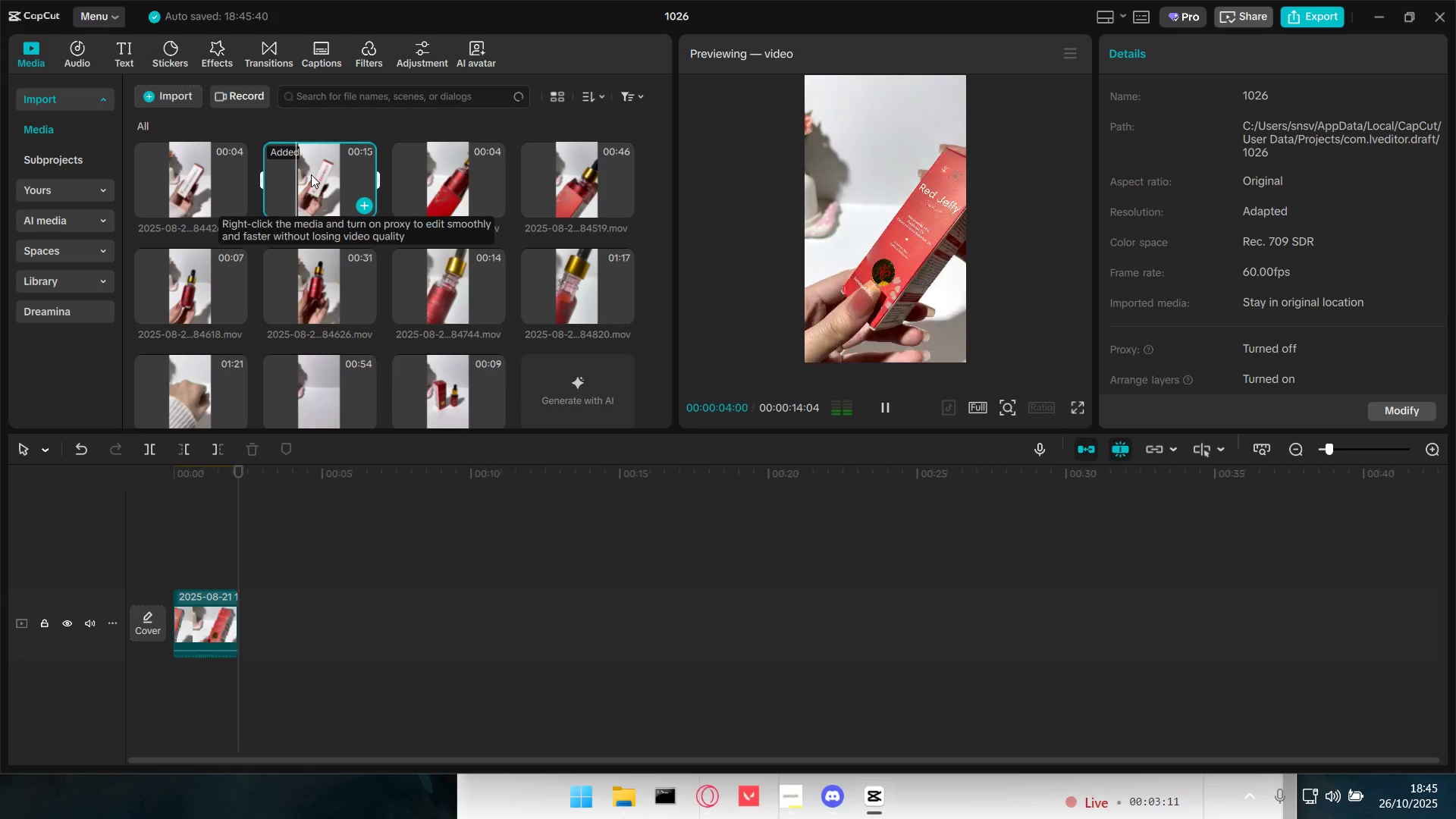 
wait(5.93)
 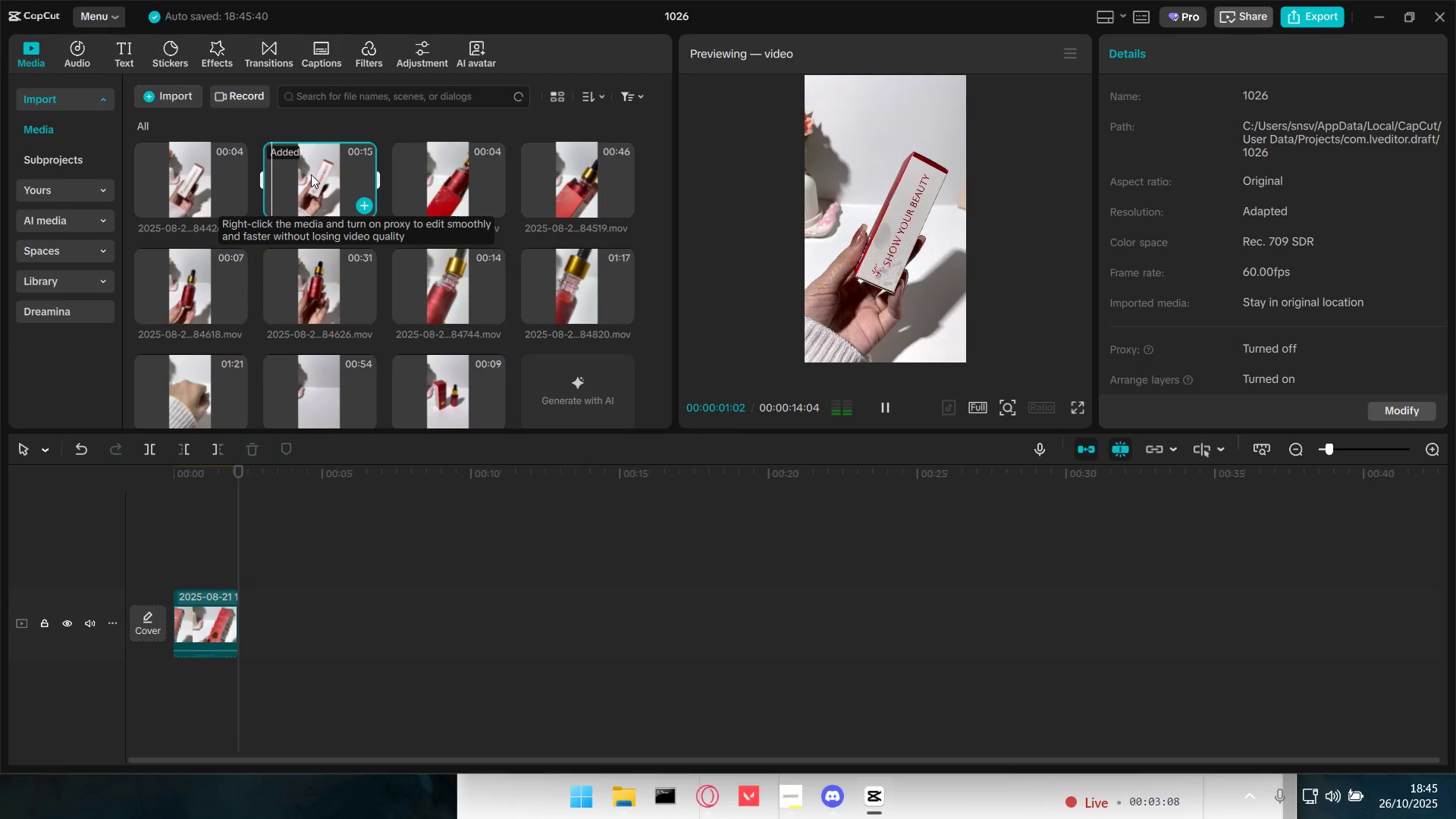 
left_click([446, 172])
 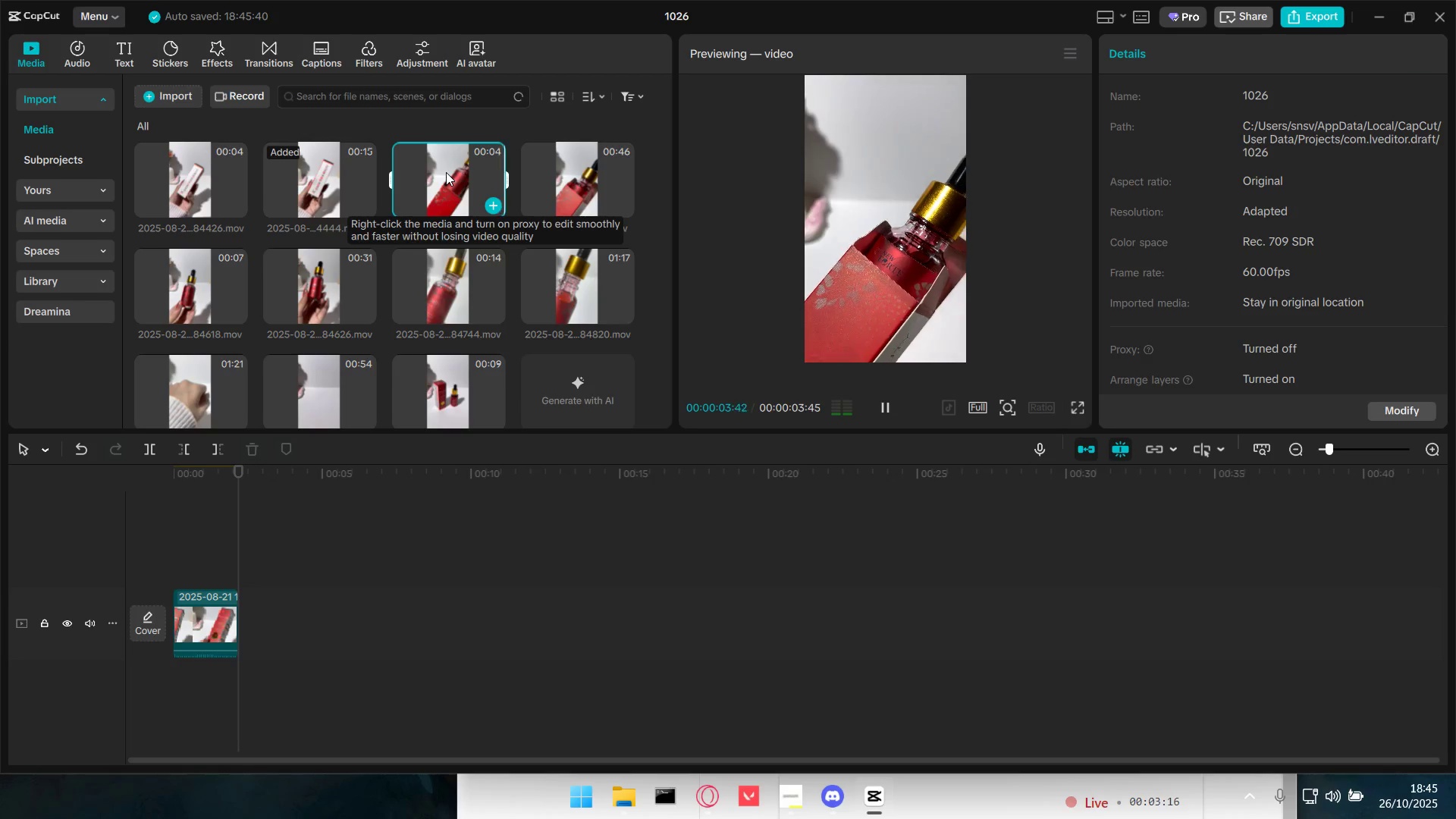 
wait(5.69)
 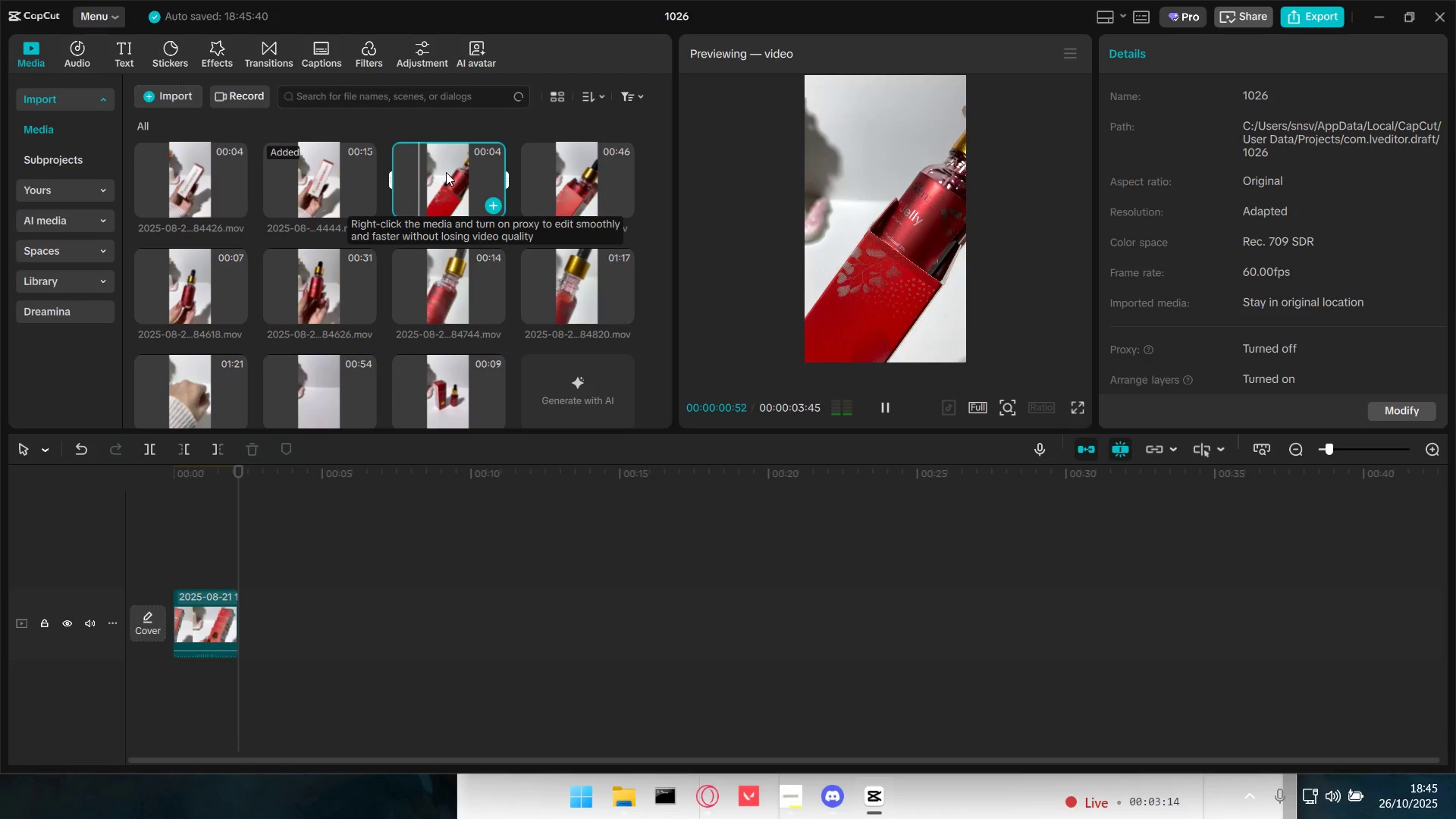 
left_click([557, 180])
 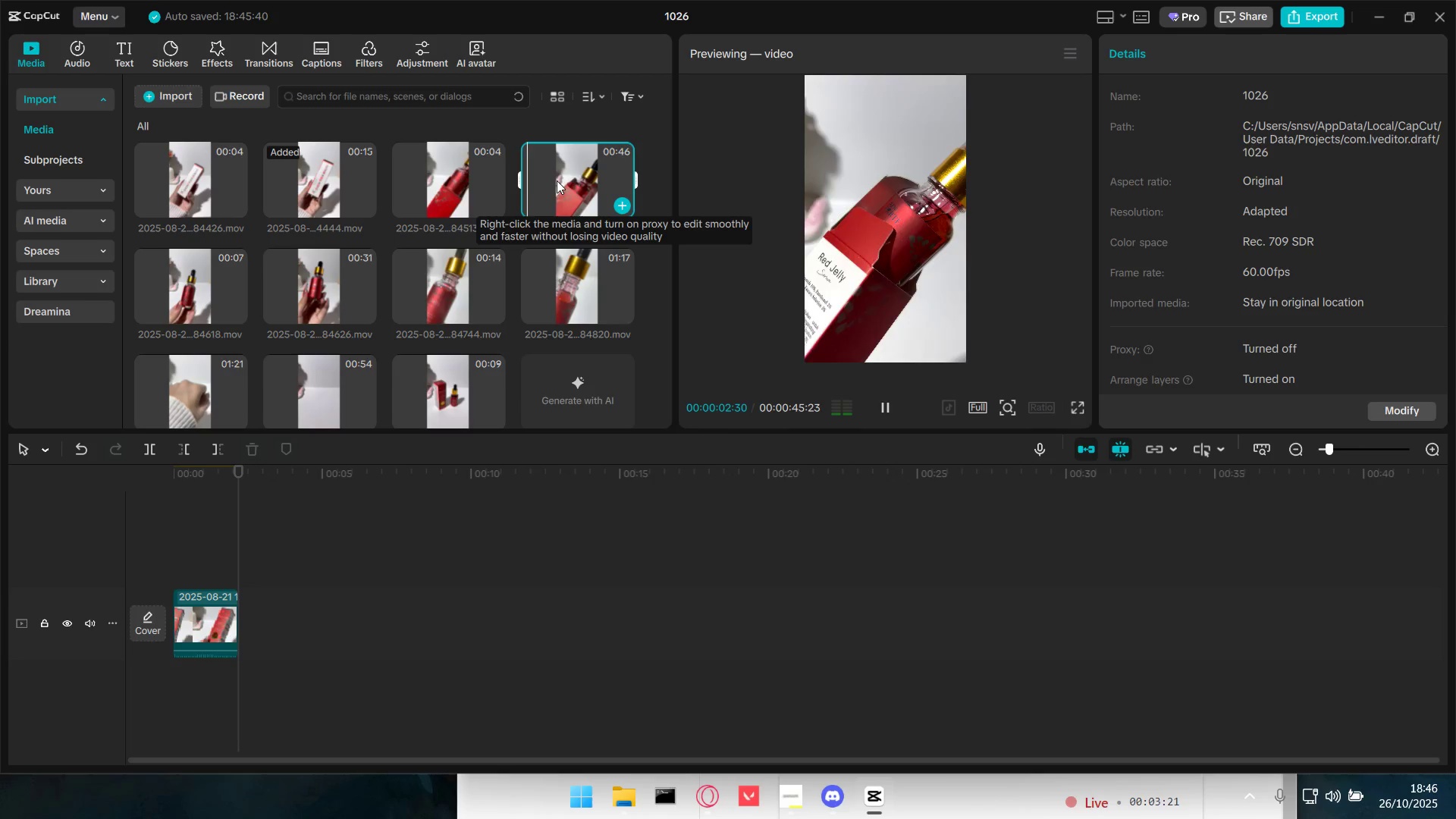 
left_click_drag(start_coordinate=[582, 180], to_coordinate=[239, 622])
 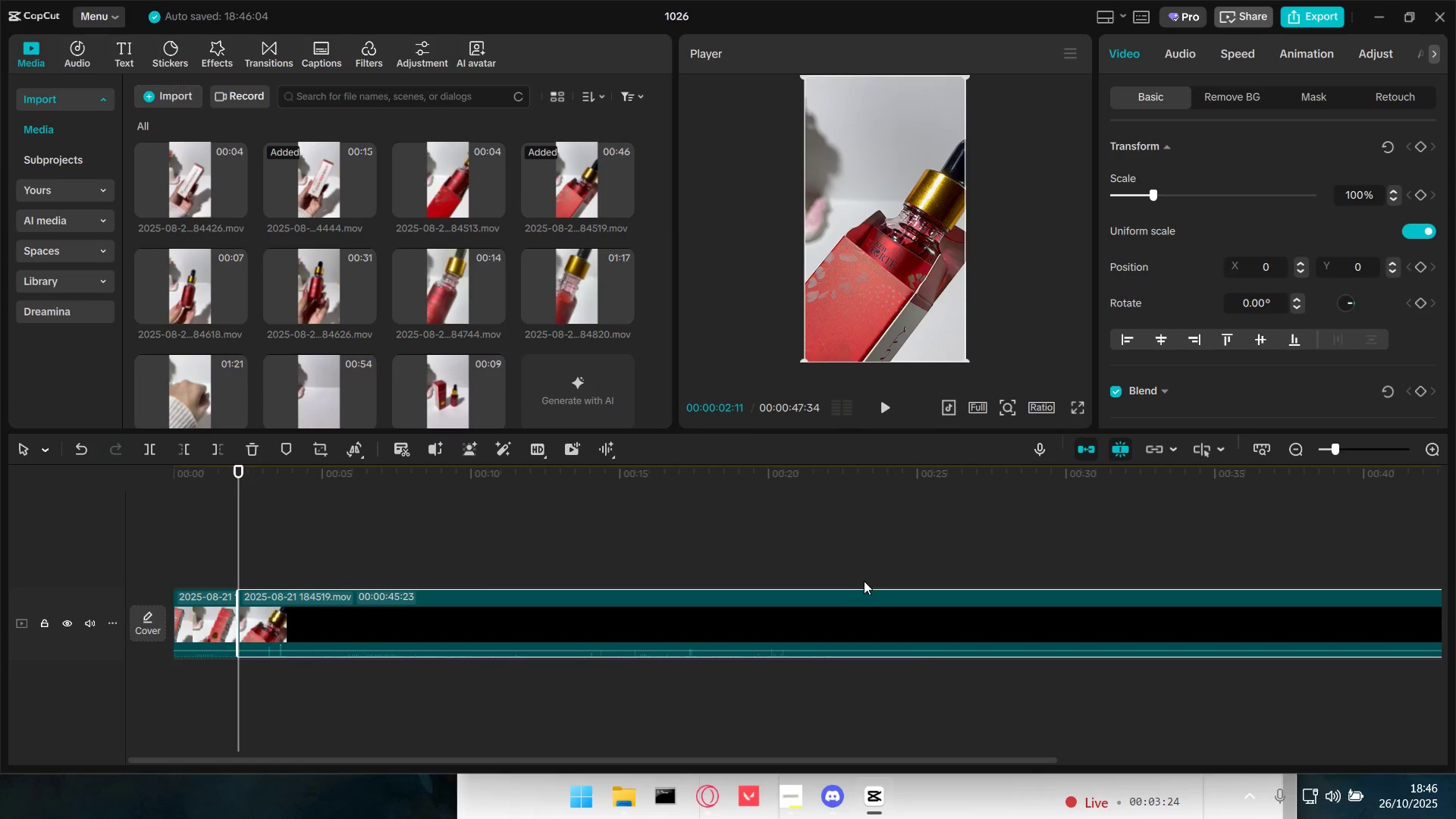 
hold_key(key=ControlLeft, duration=0.82)
scroll: coordinate [887, 582], scroll_direction: down, amount: 7.0
 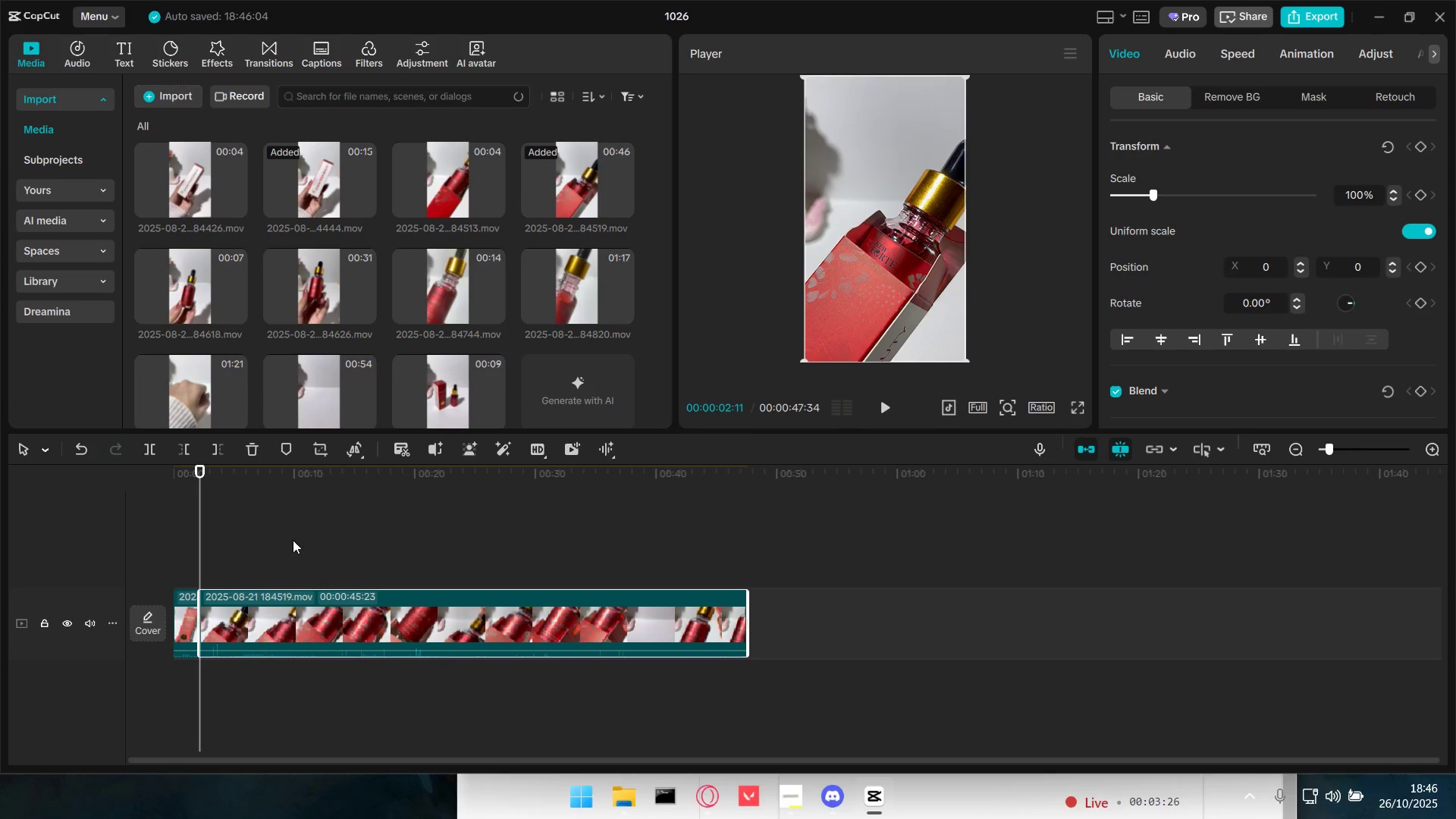 
left_click([358, 539])
 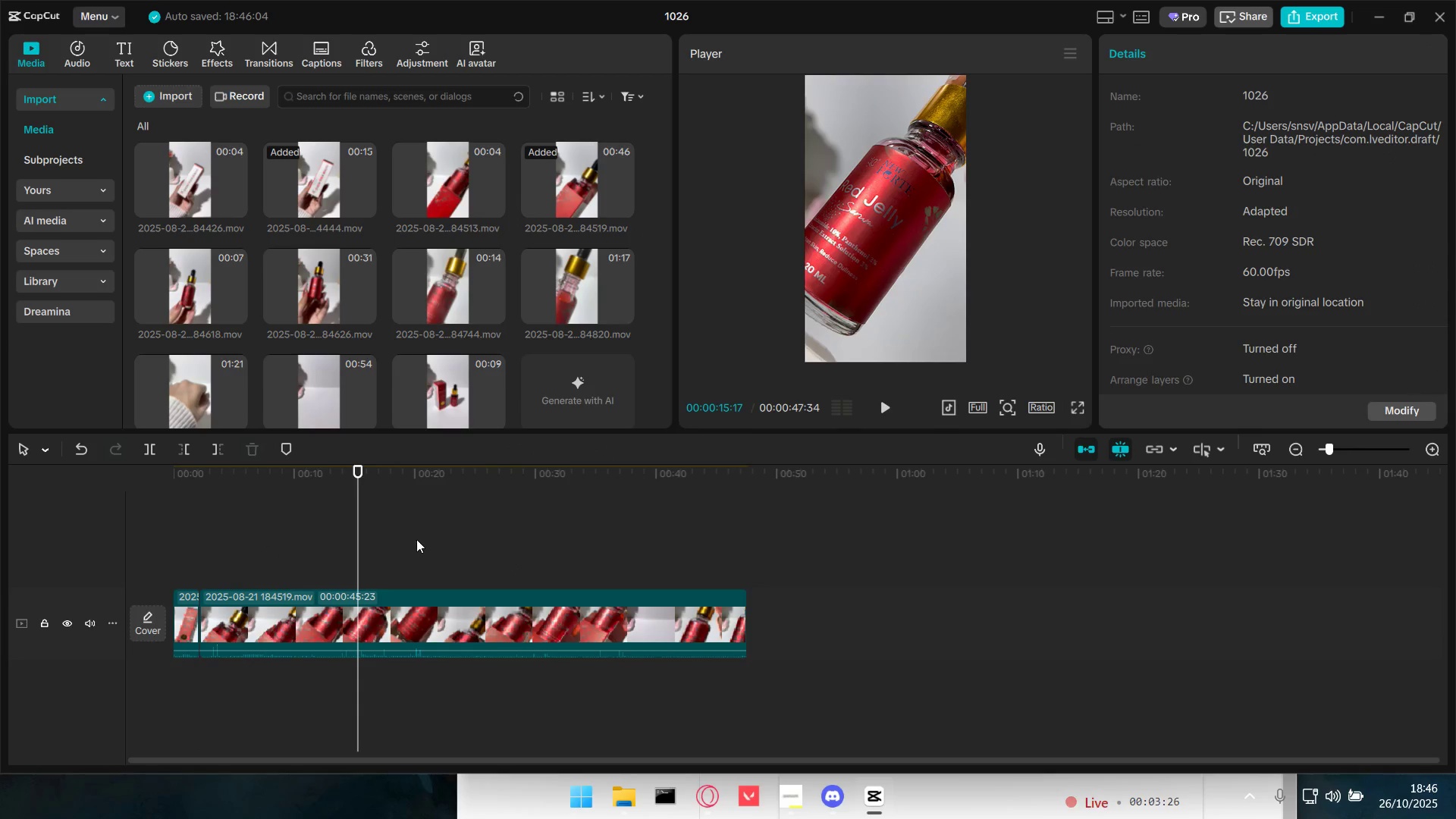 
double_click([416, 539])
 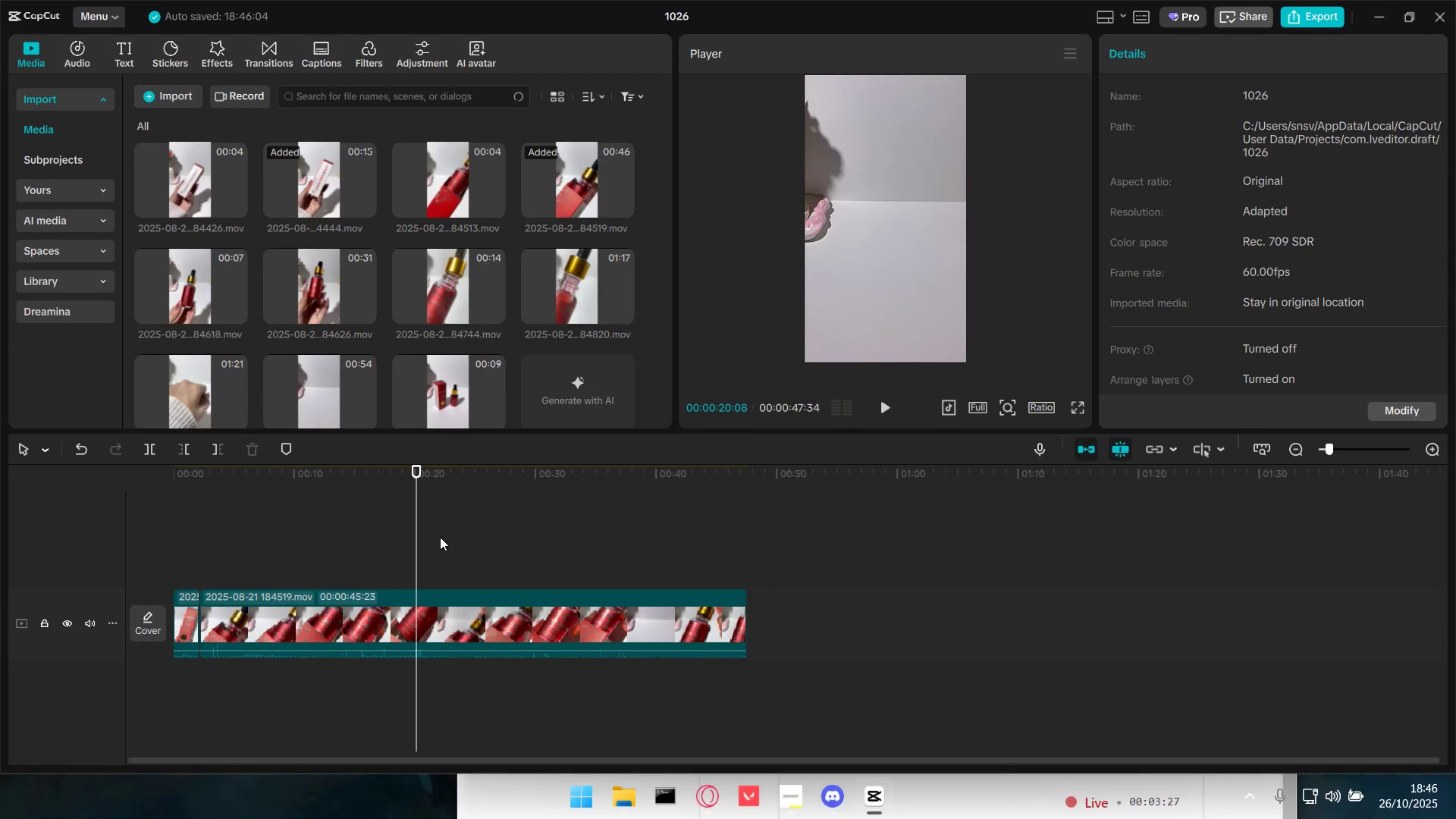 
key(Space)
 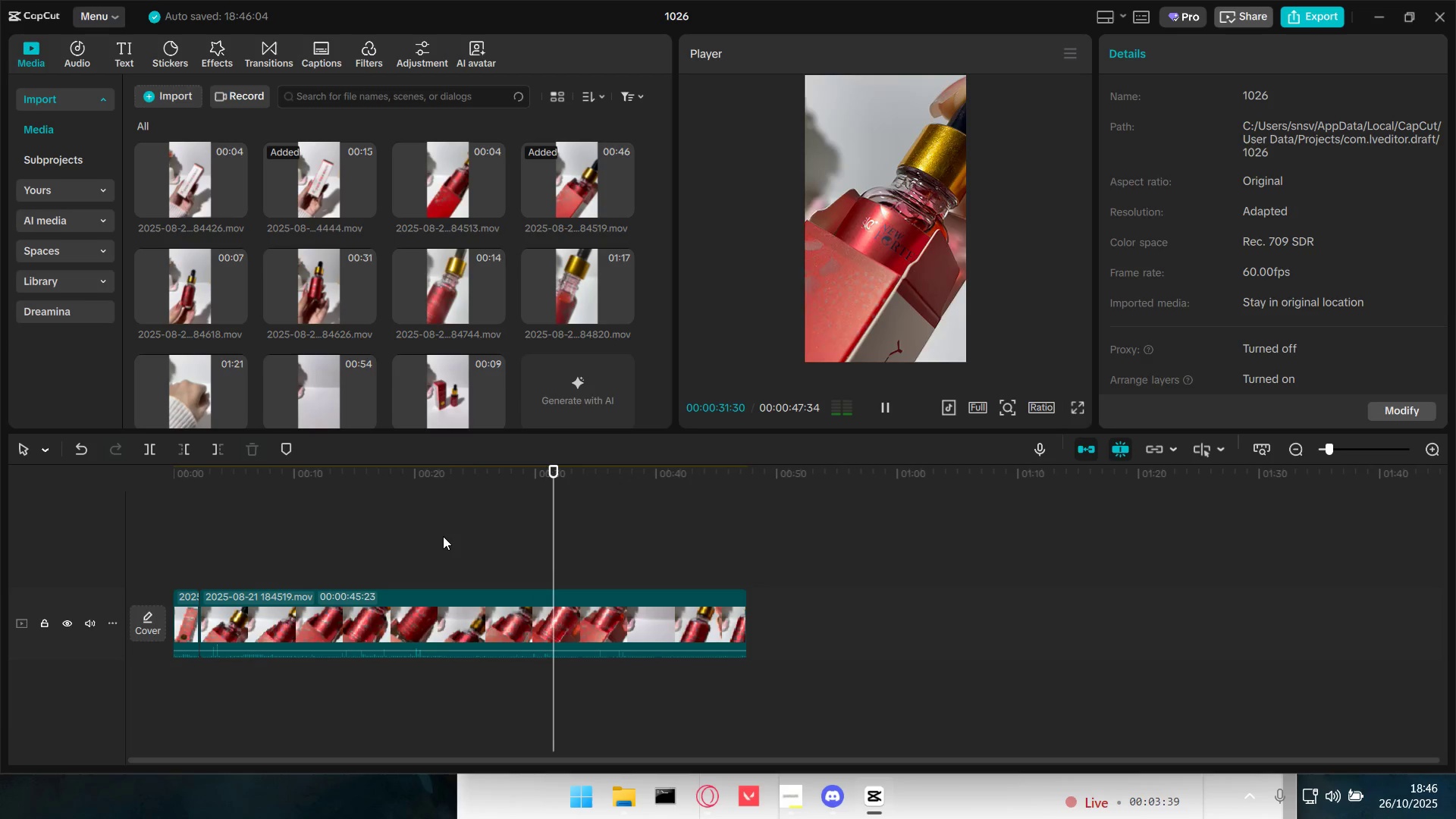 
wait(16.47)
 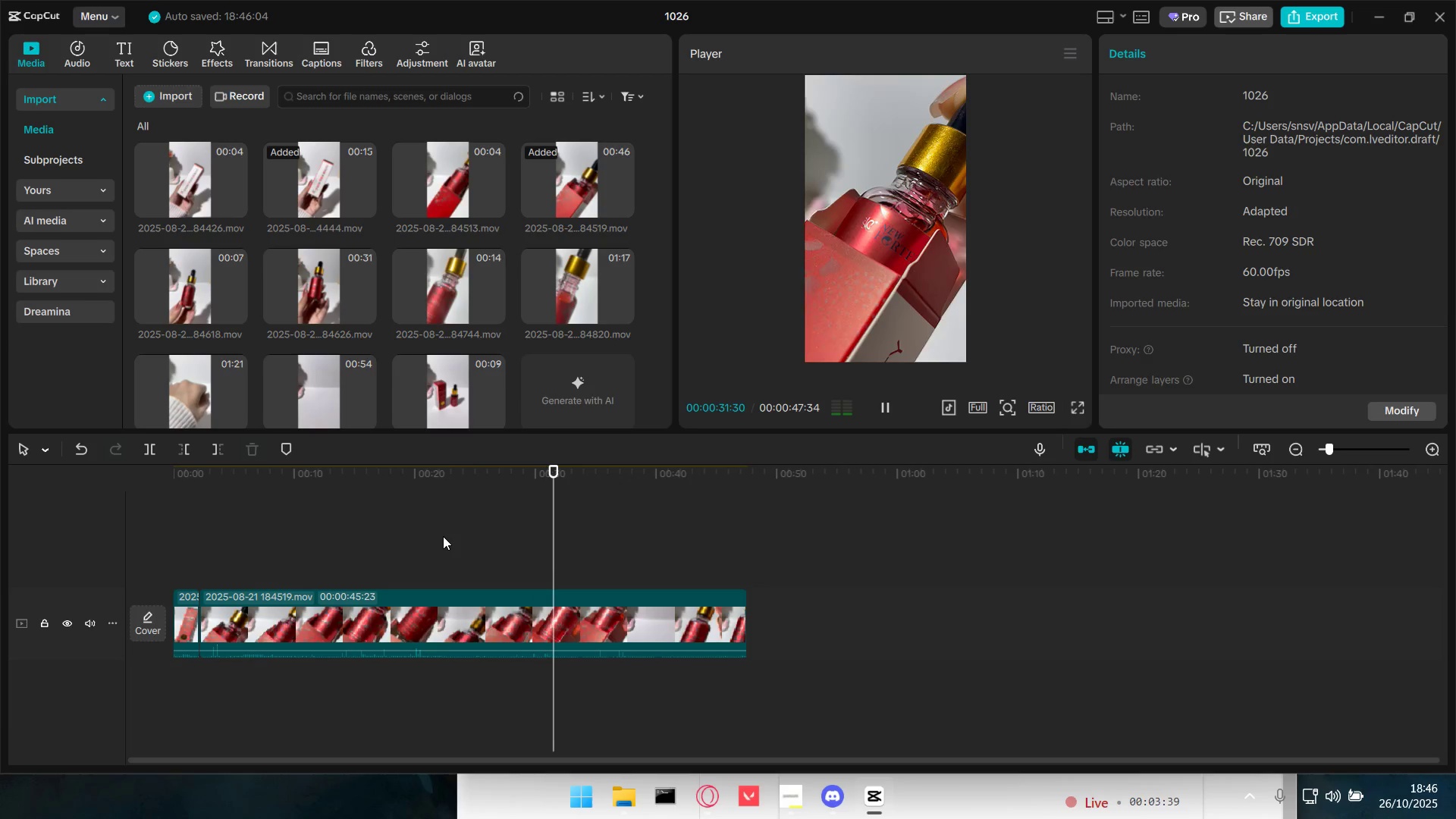 
left_click([527, 559])
 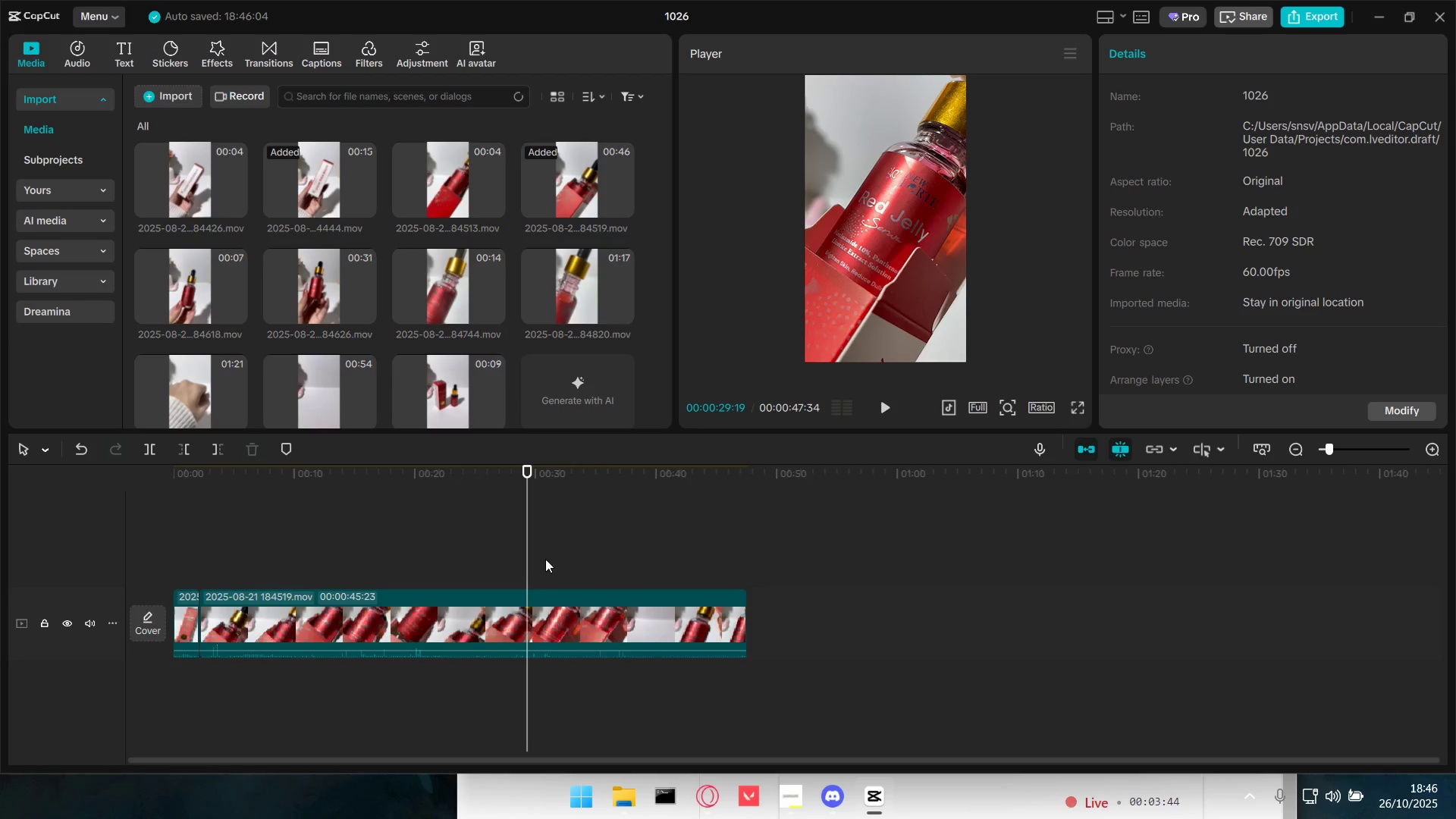 
key(Space)
 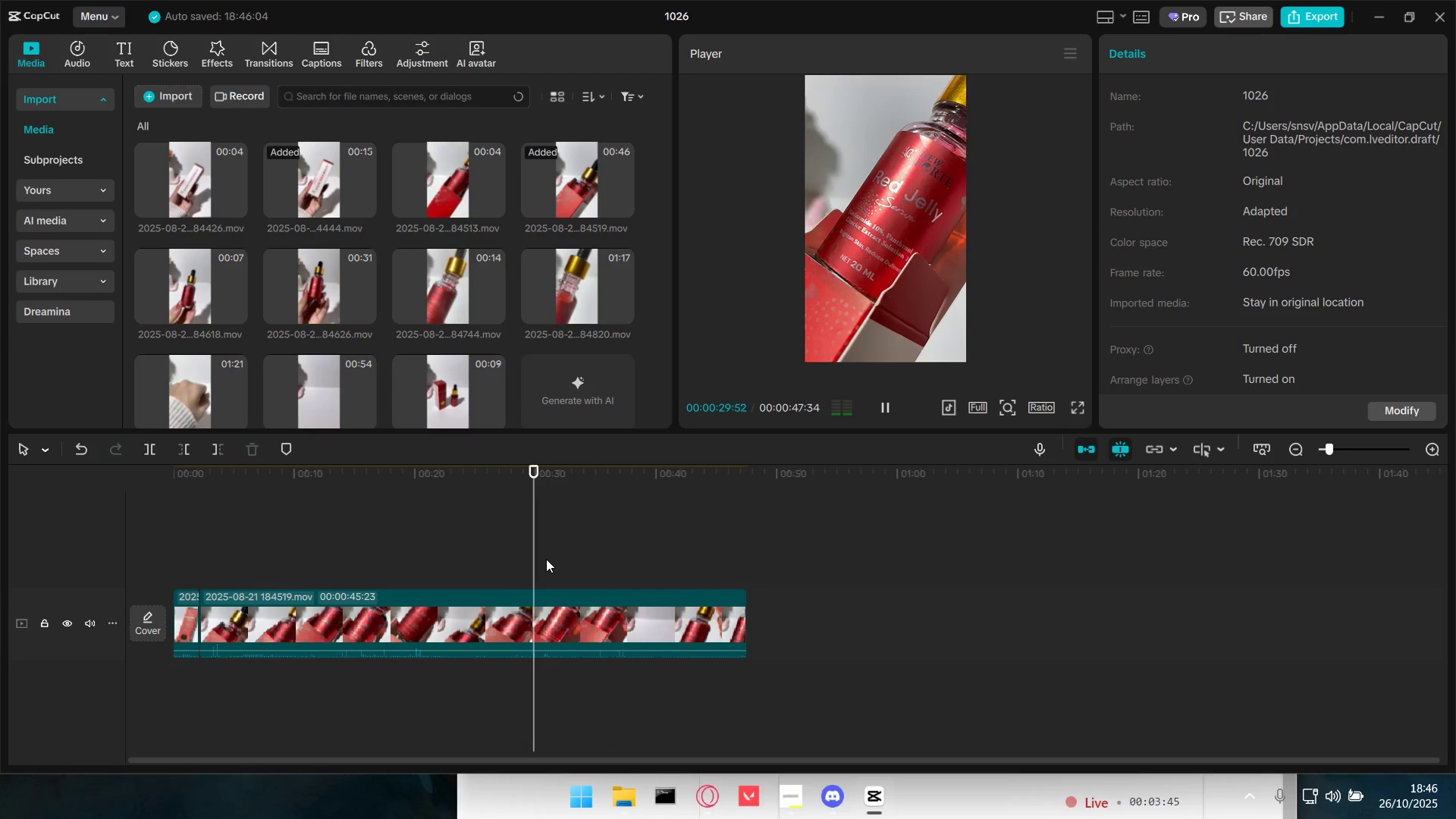 
key(Space)
 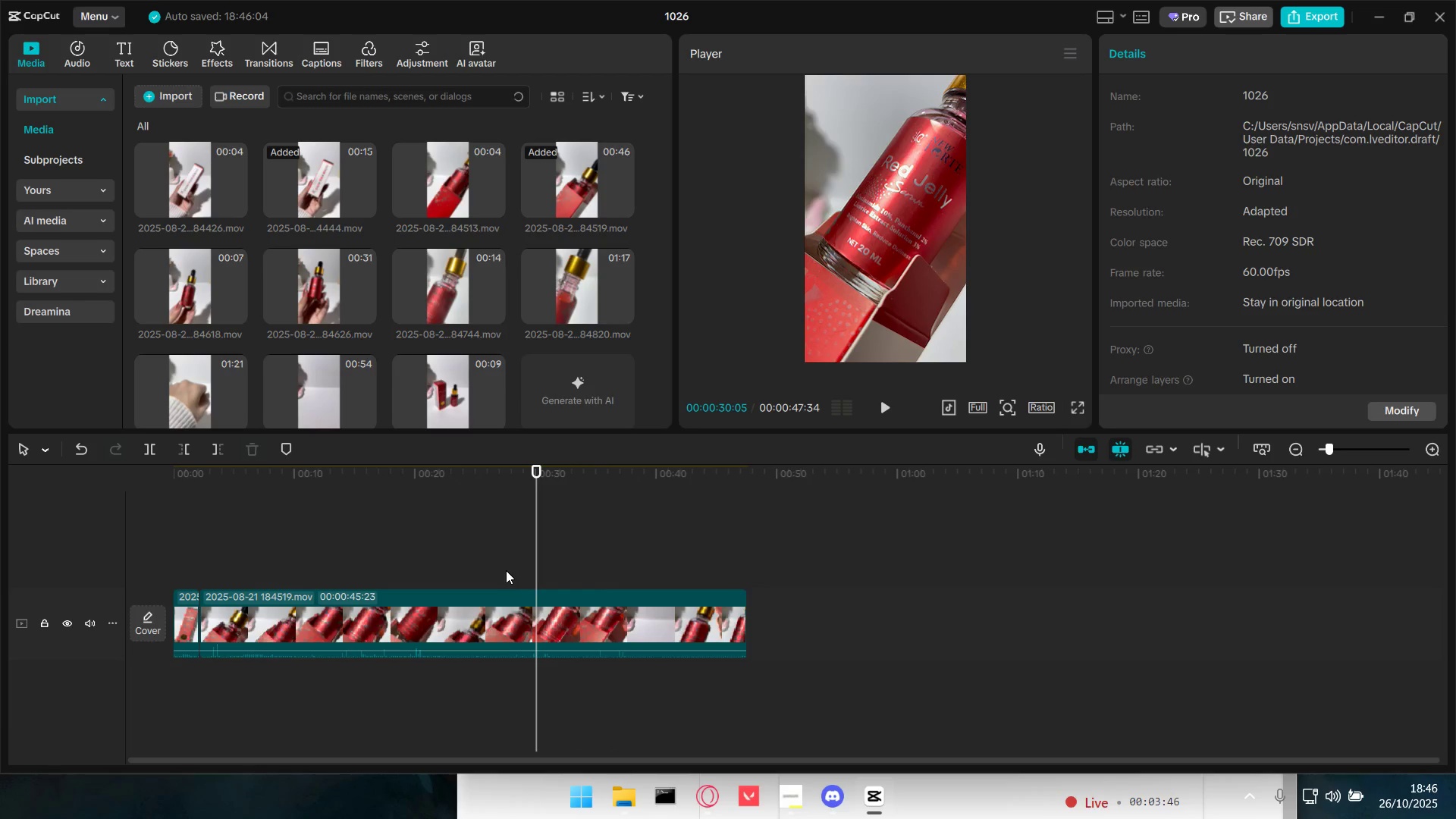 
left_click([503, 569])
 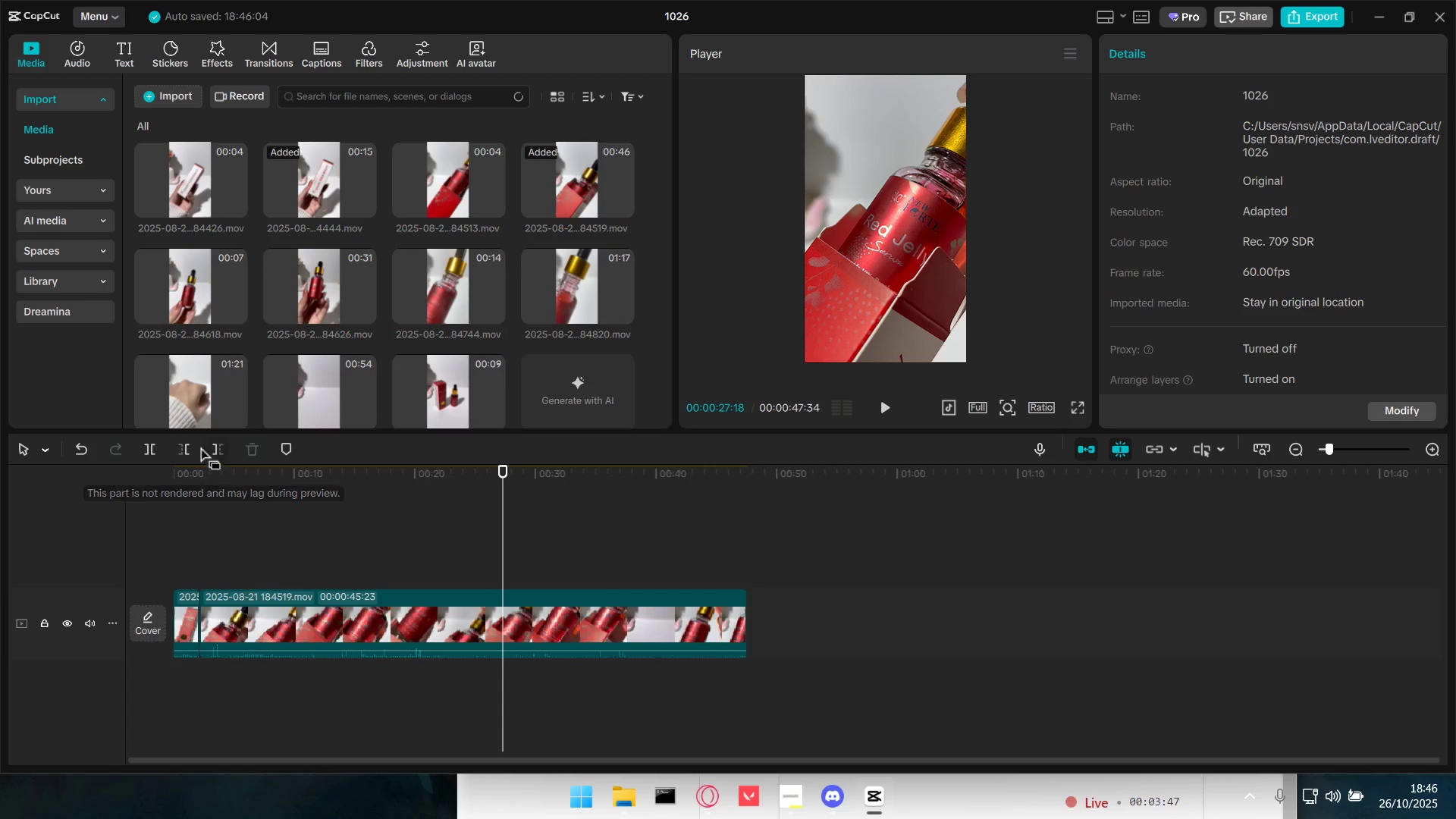 
left_click([187, 445])
 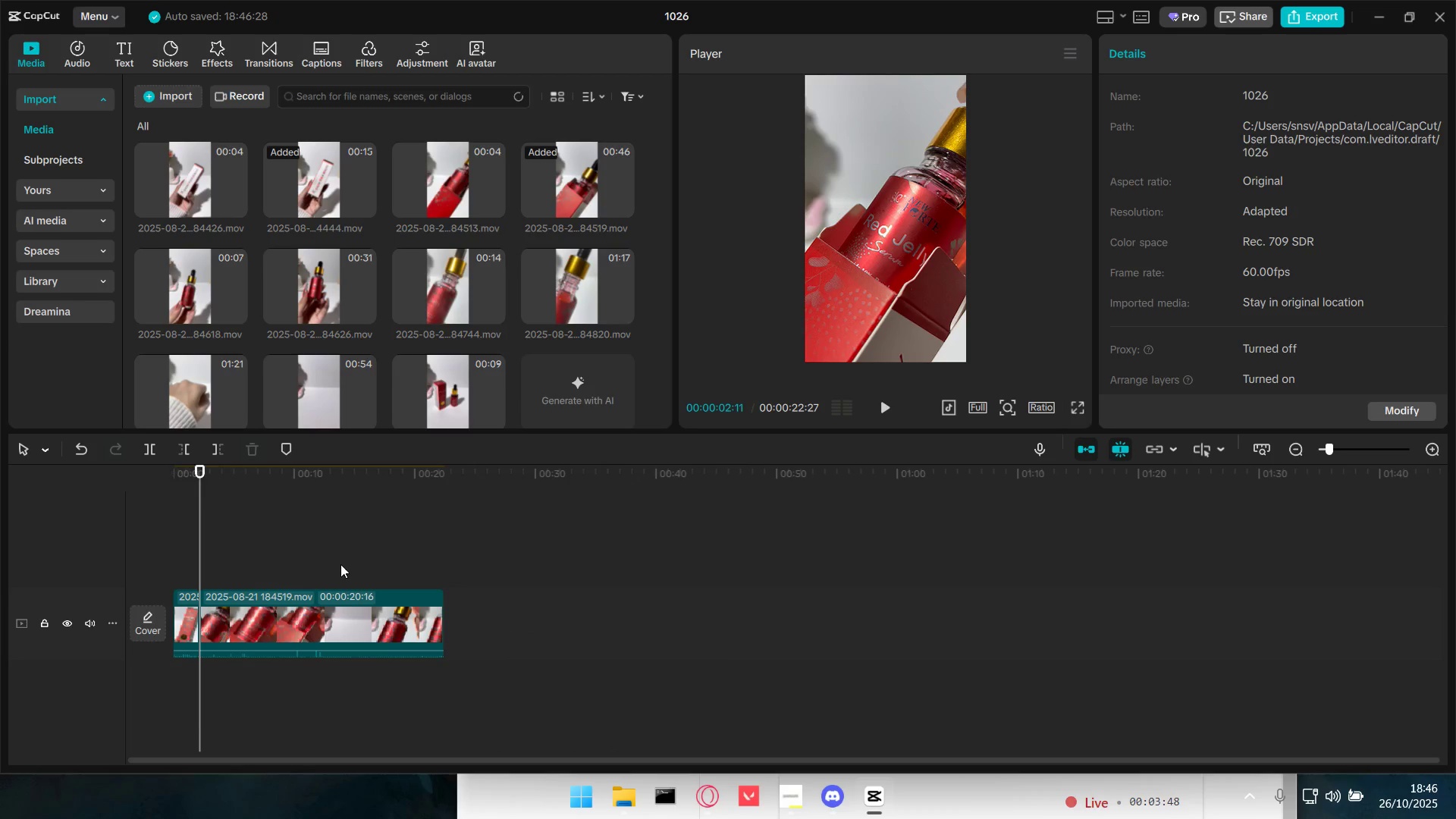 
key(Space)
 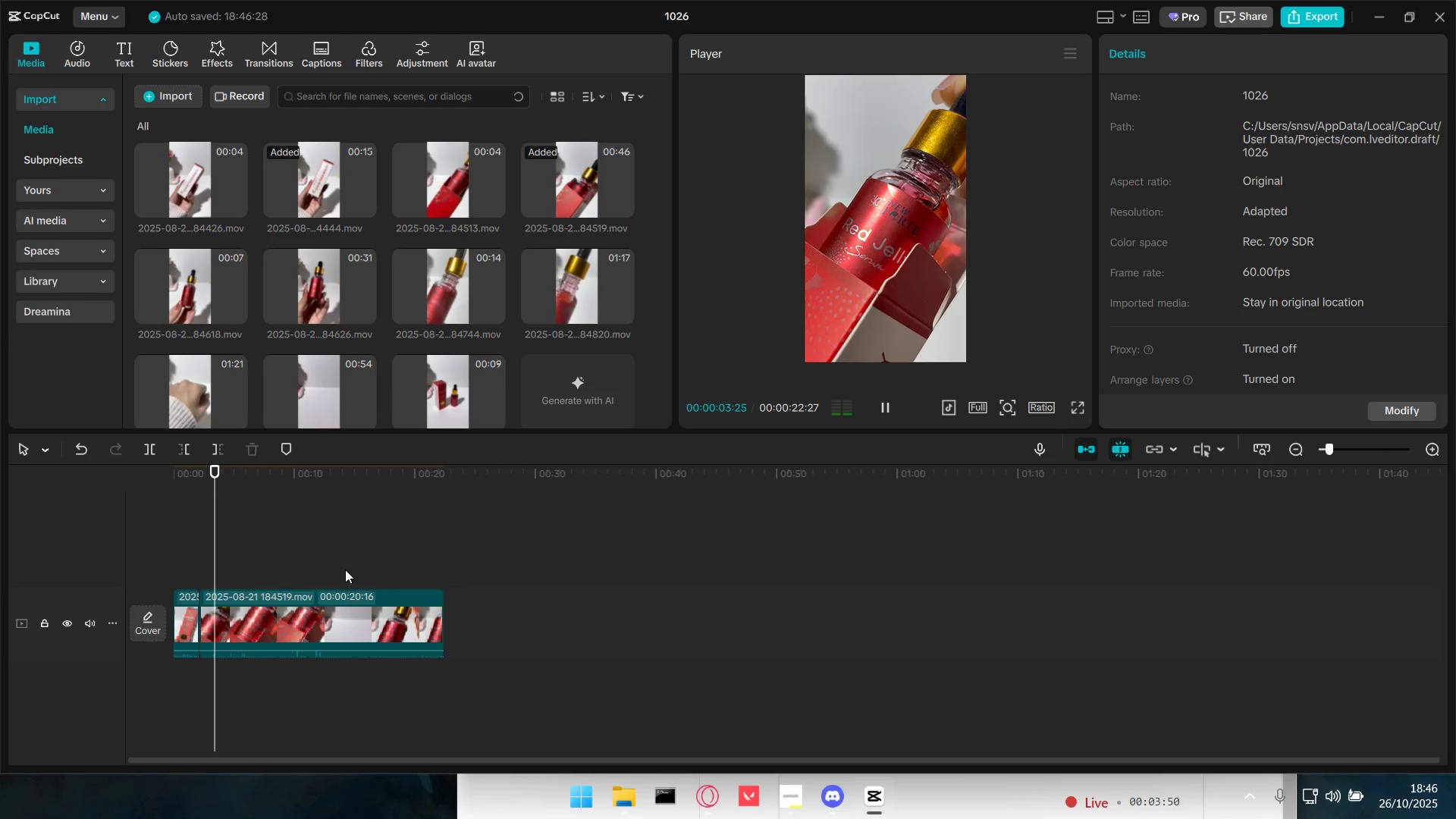 
key(Space)
 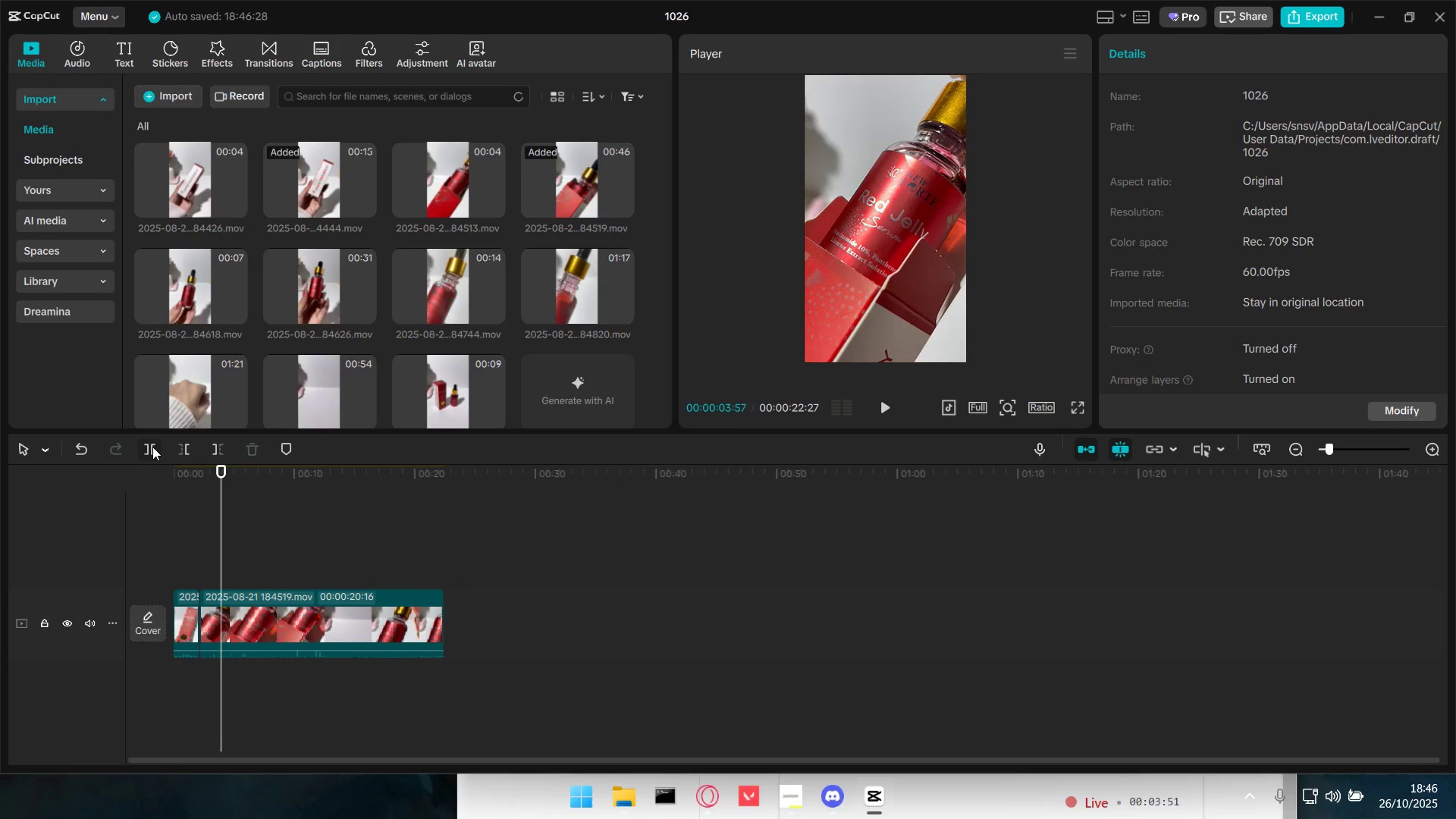 
left_click([183, 449])
 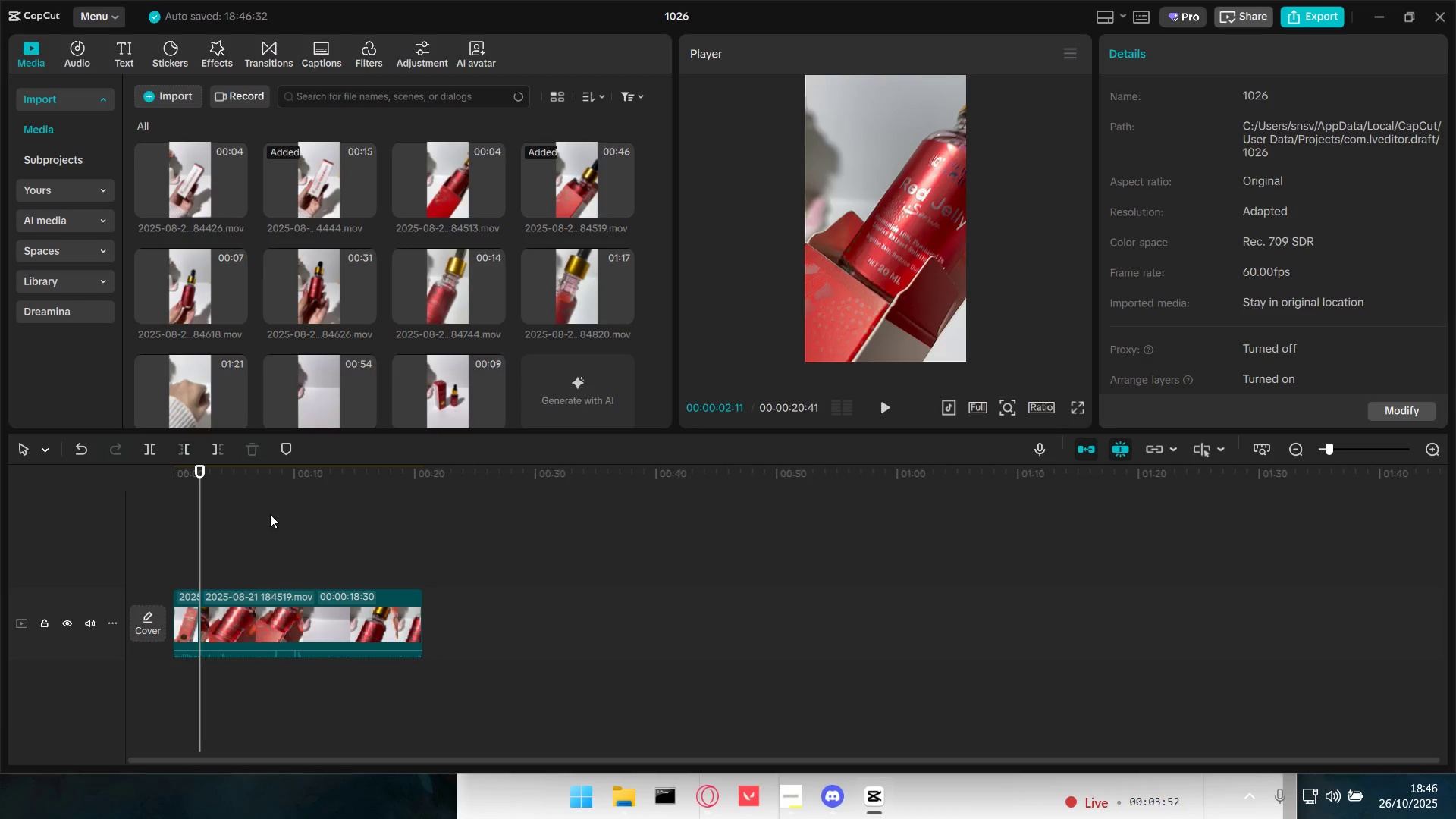 
key(Space)
 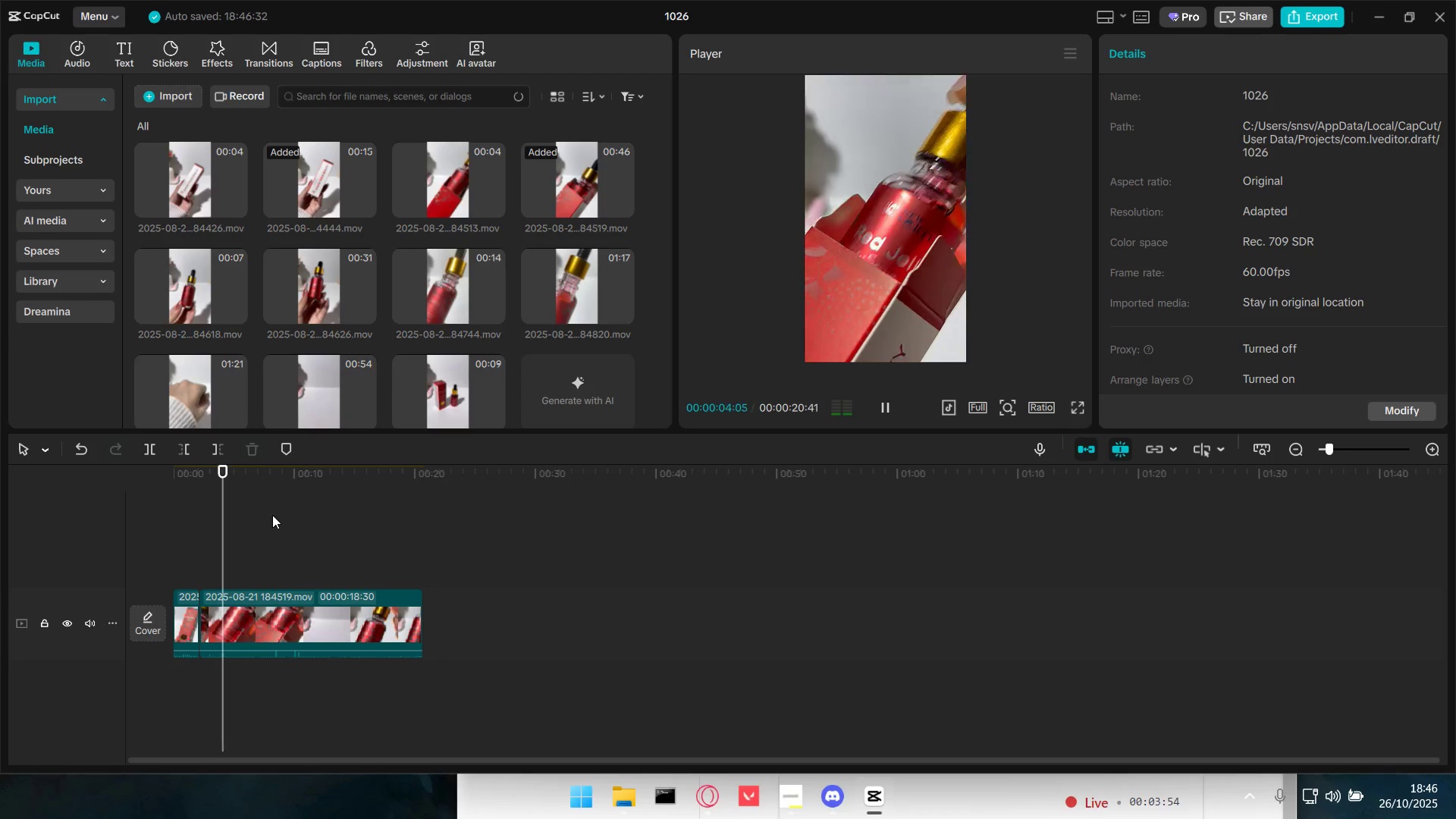 
key(Space)
 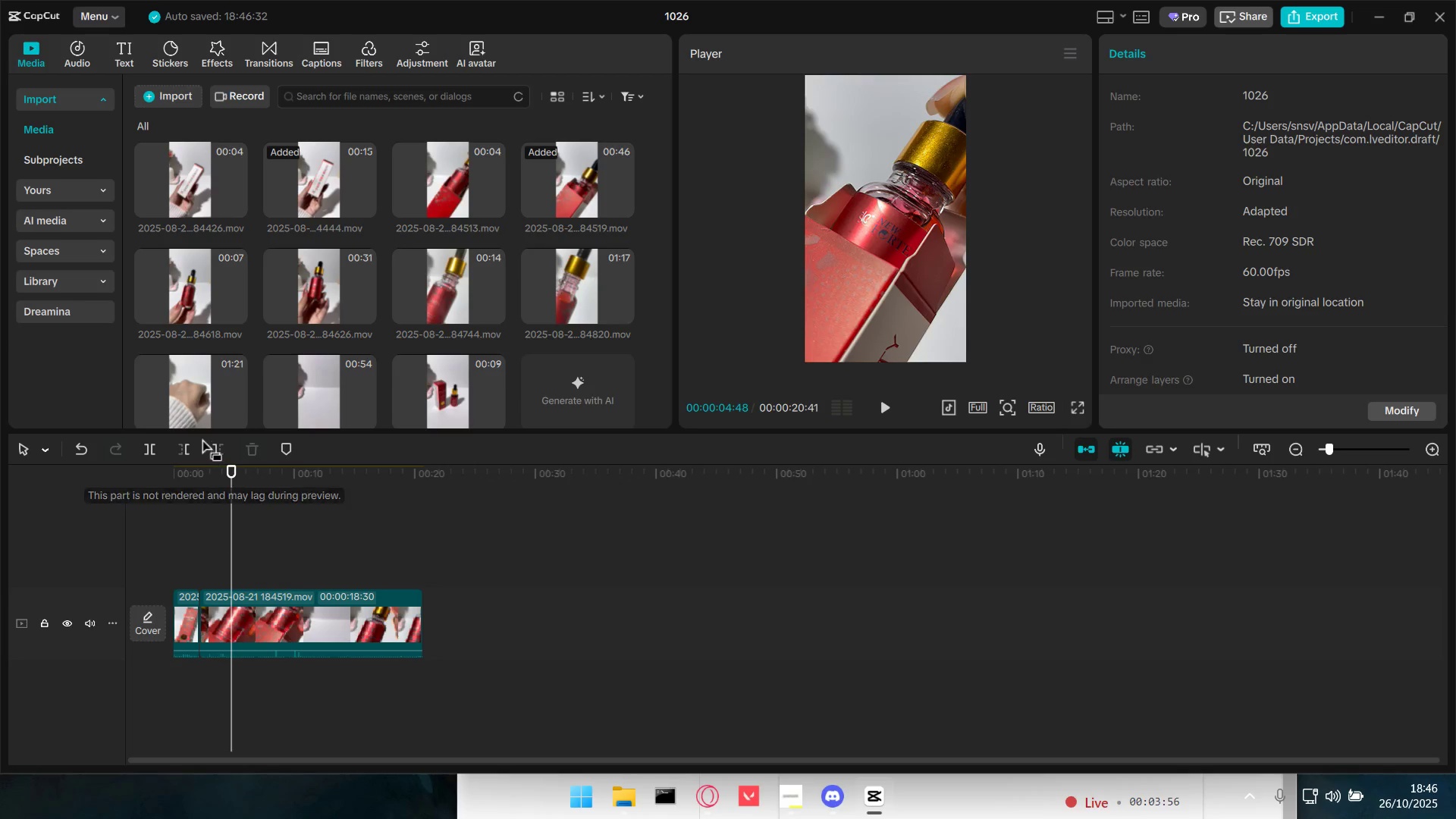 
left_click([185, 455])
 